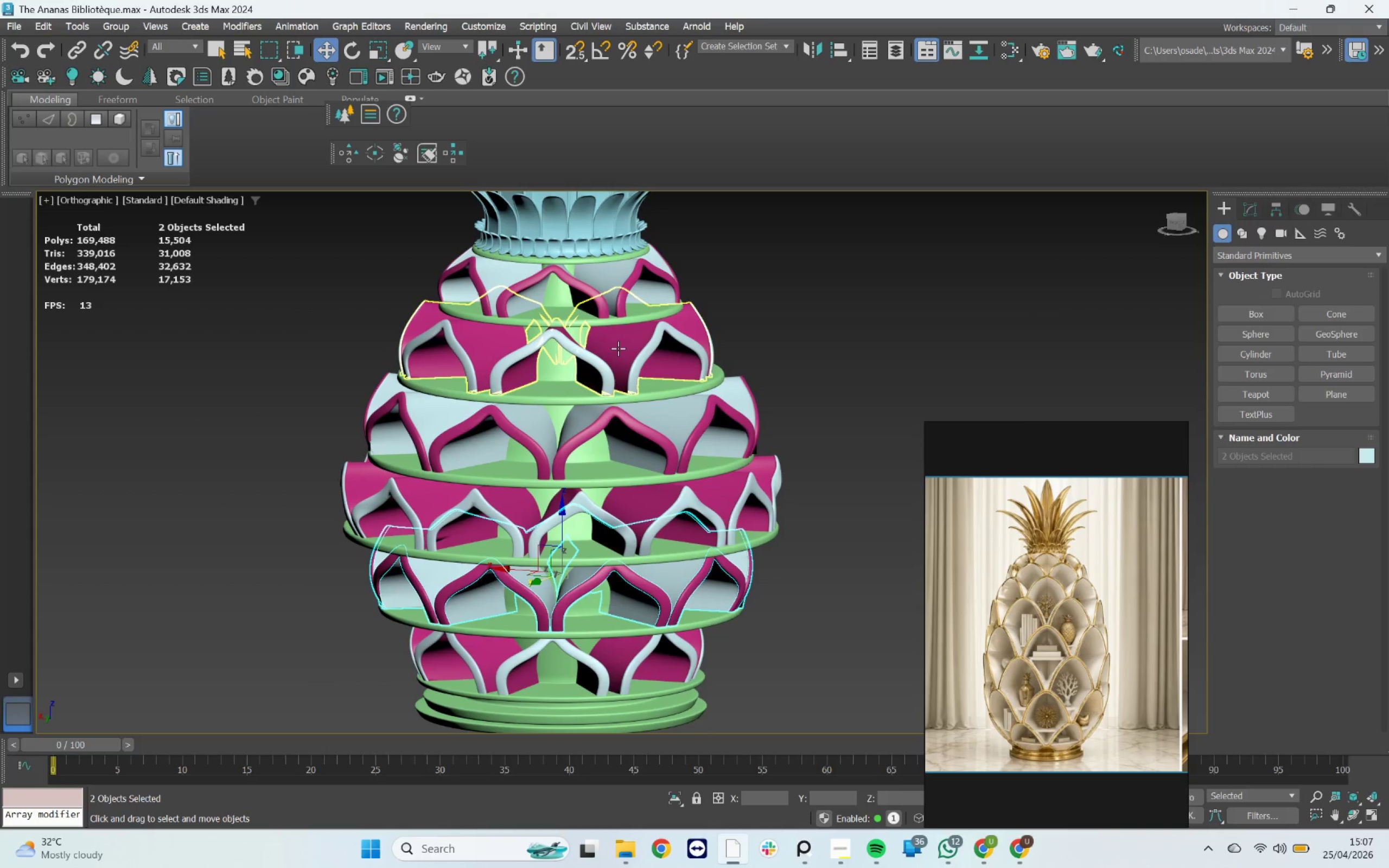 
key(Q)
 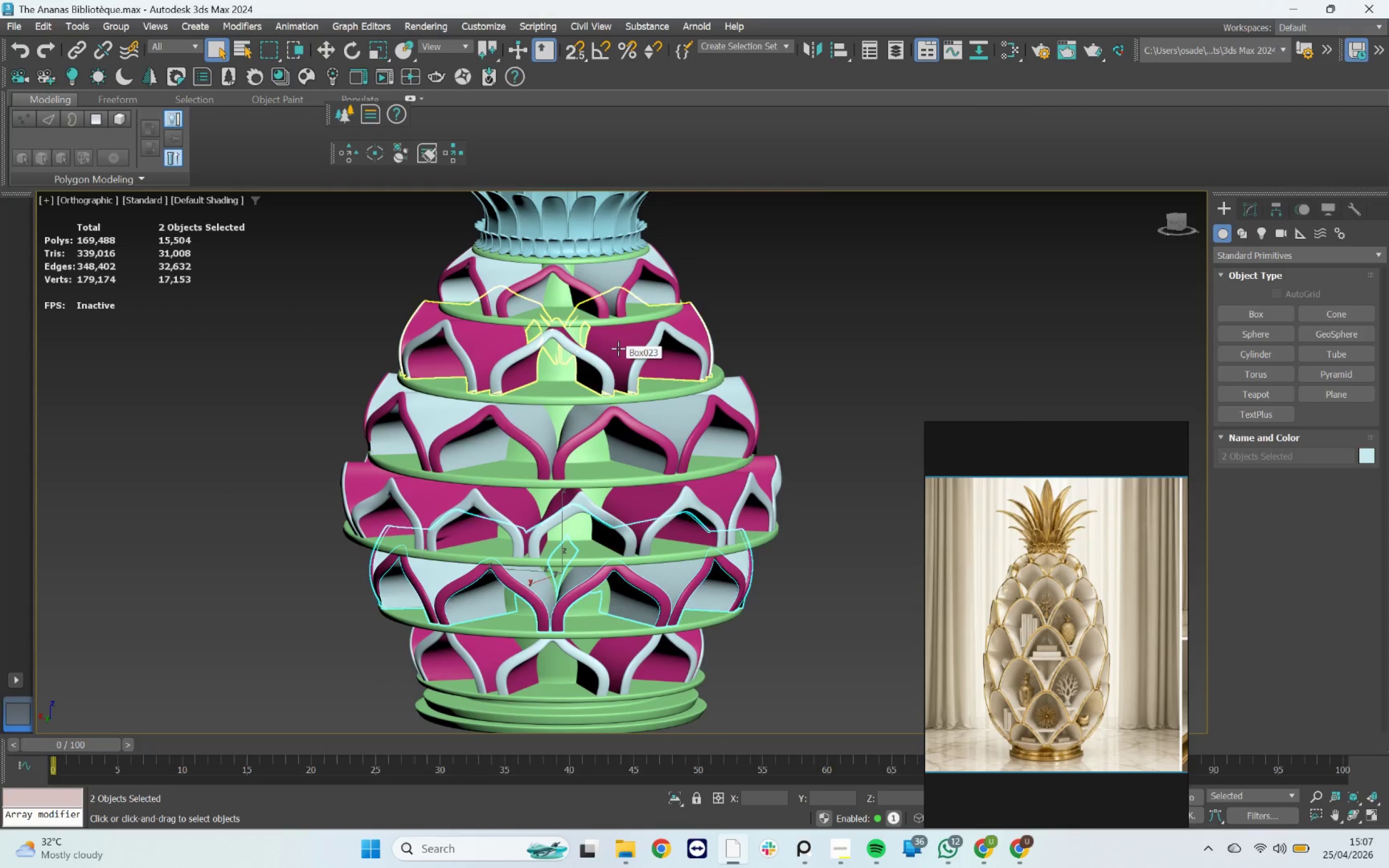 
left_click([618, 348])
 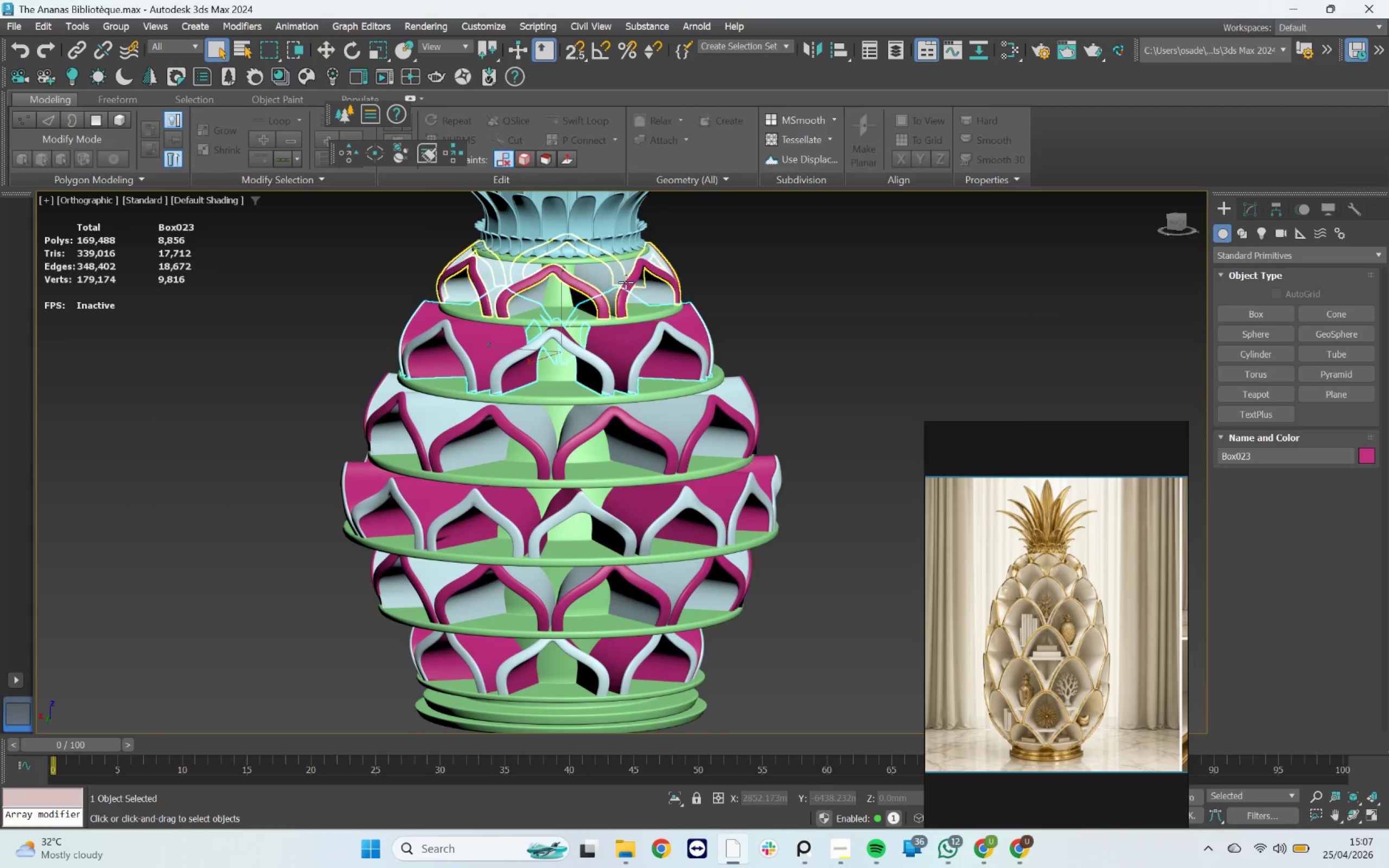 
hold_key(key=ControlLeft, duration=7.89)
left_click([619, 276])
 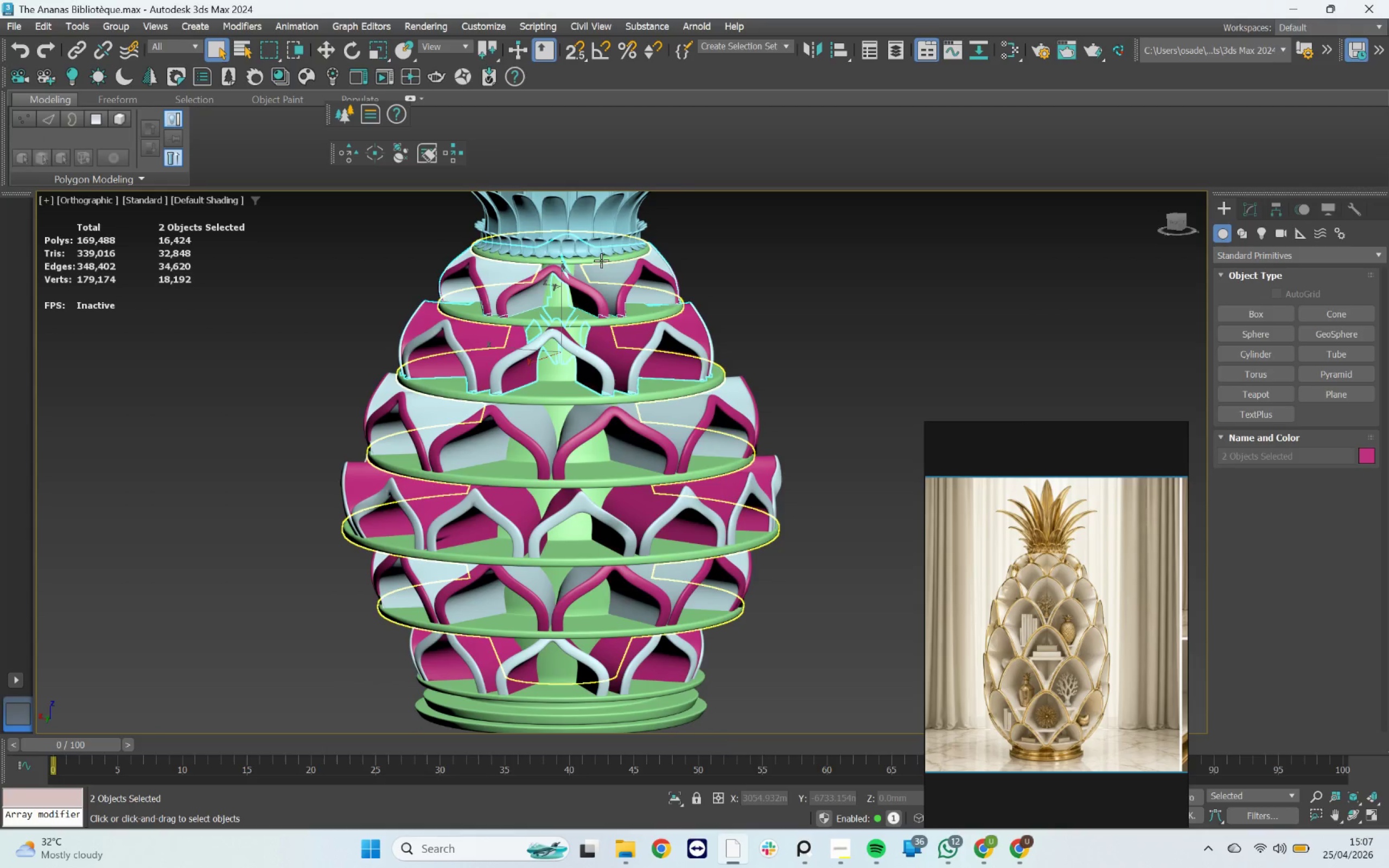 
left_click([601, 260])
 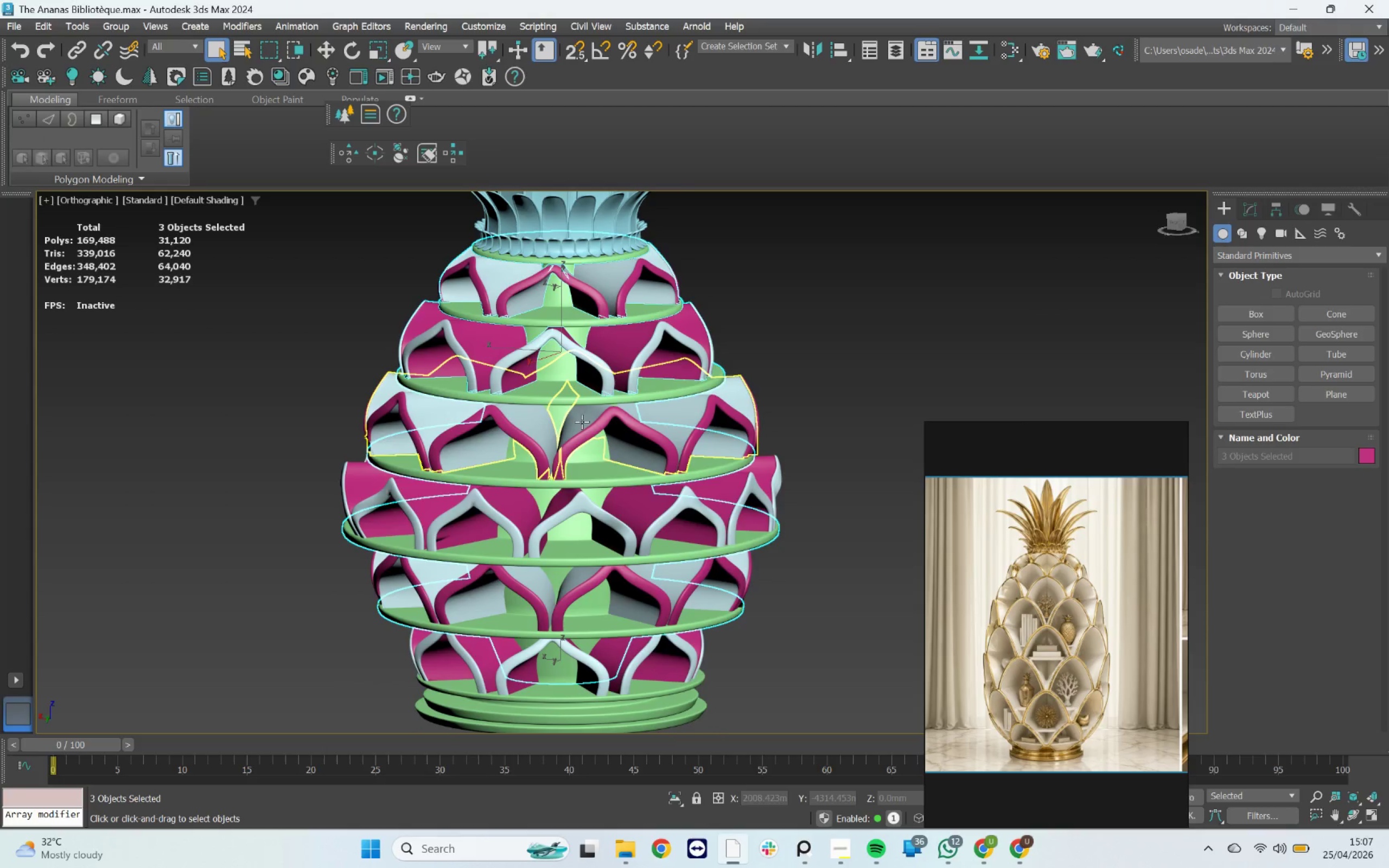 
left_click([581, 419])
 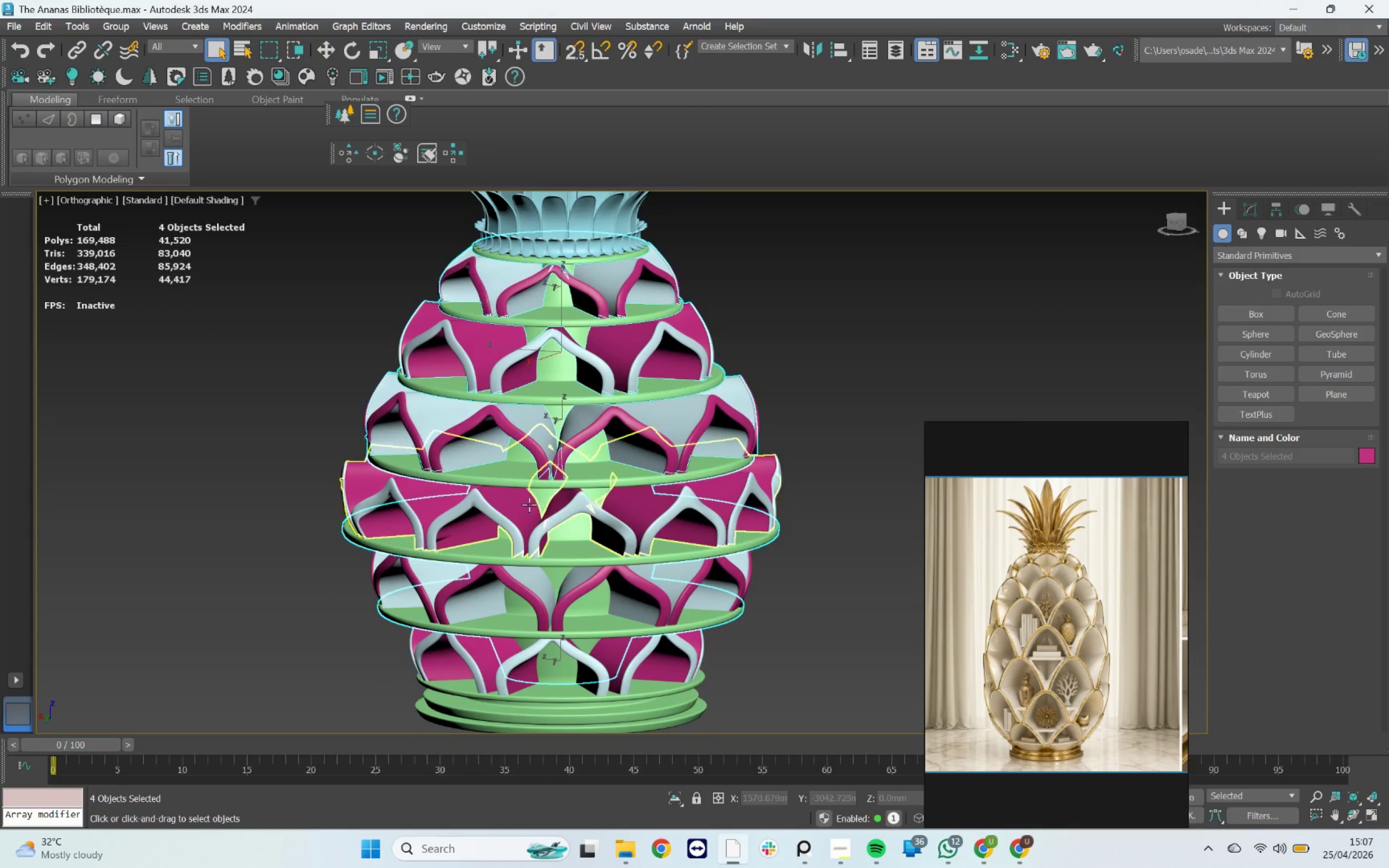 
left_click([521, 500])
 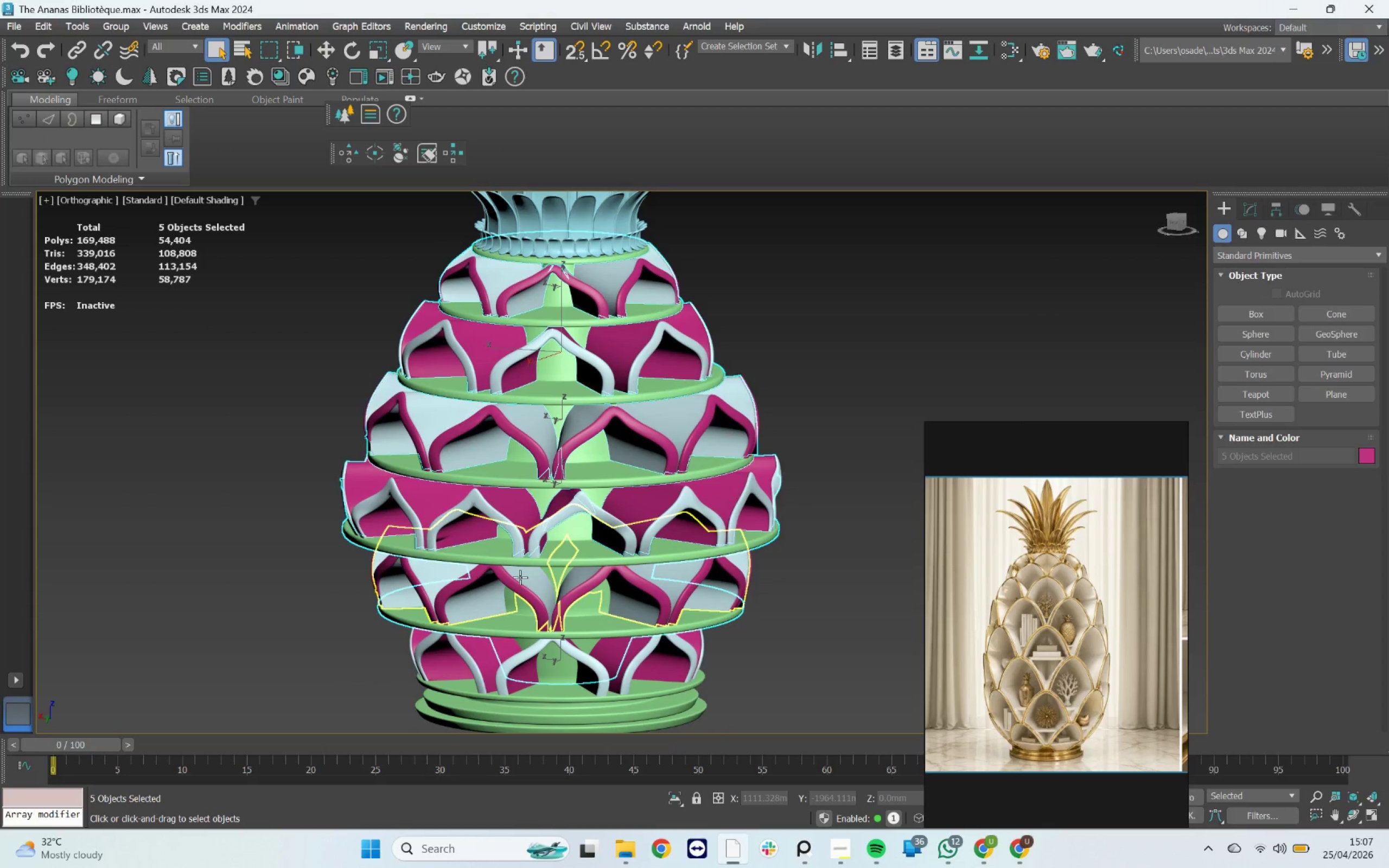 
left_click([541, 580])
 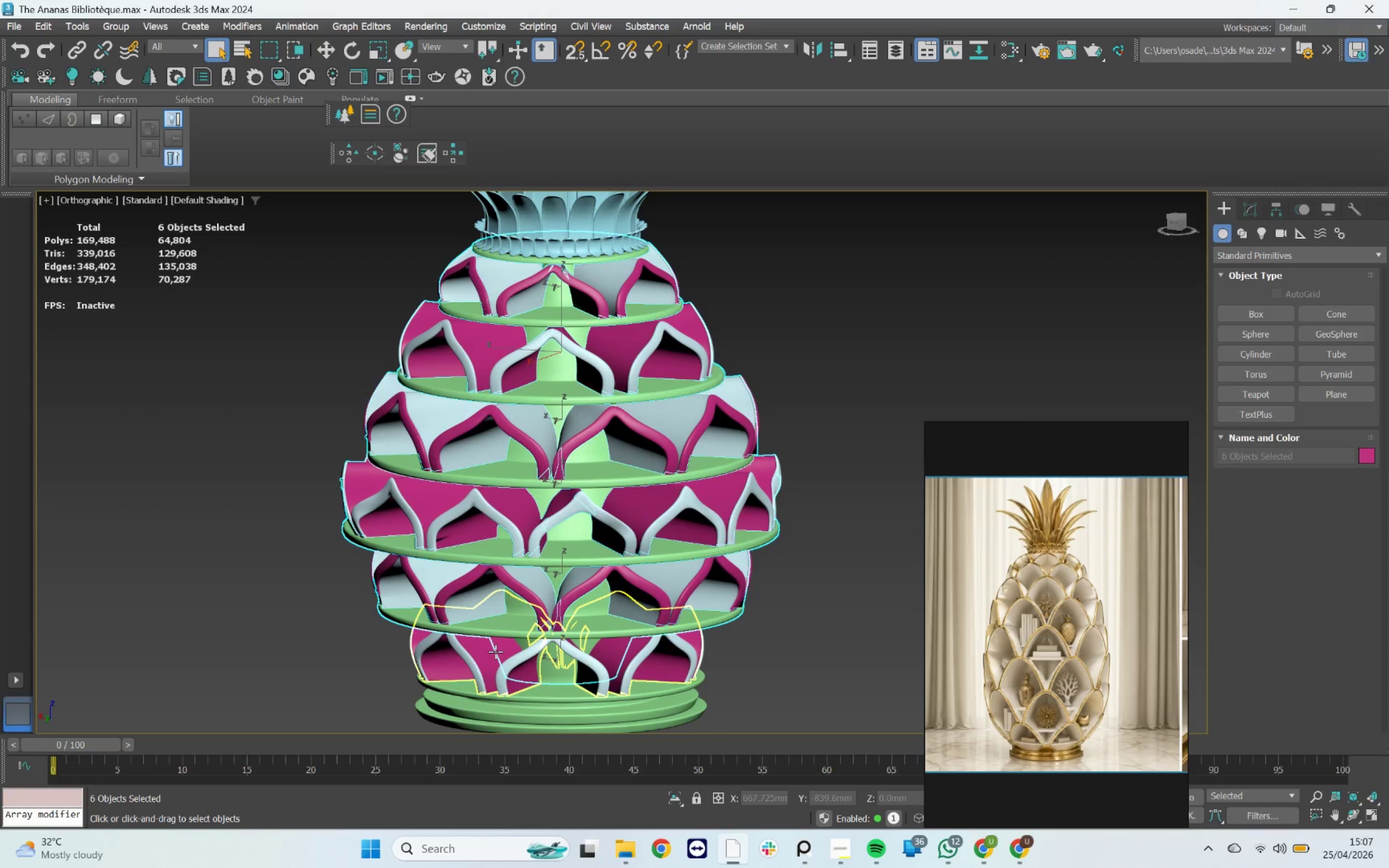 
left_click([495, 652])
 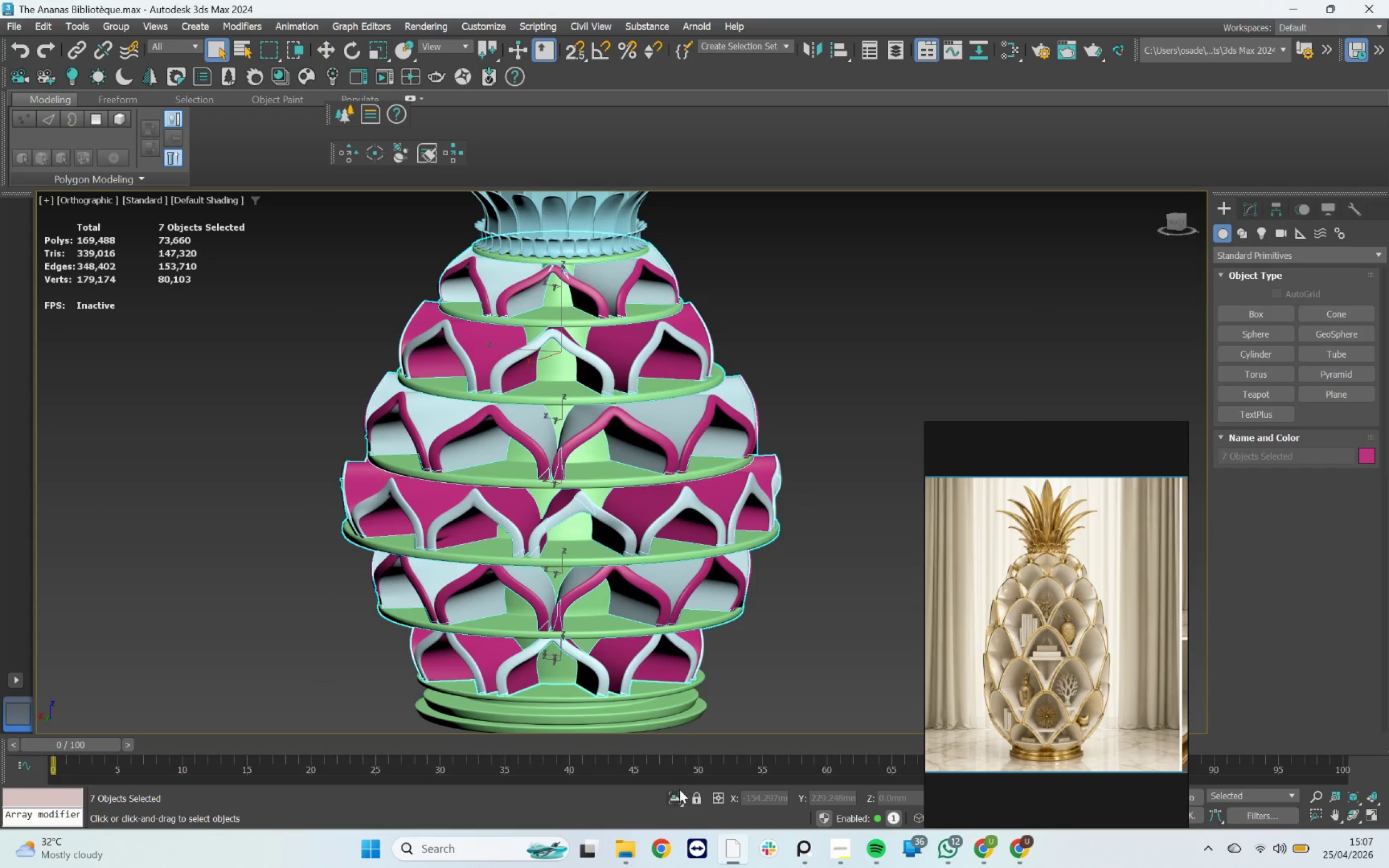 
left_click([671, 793])
 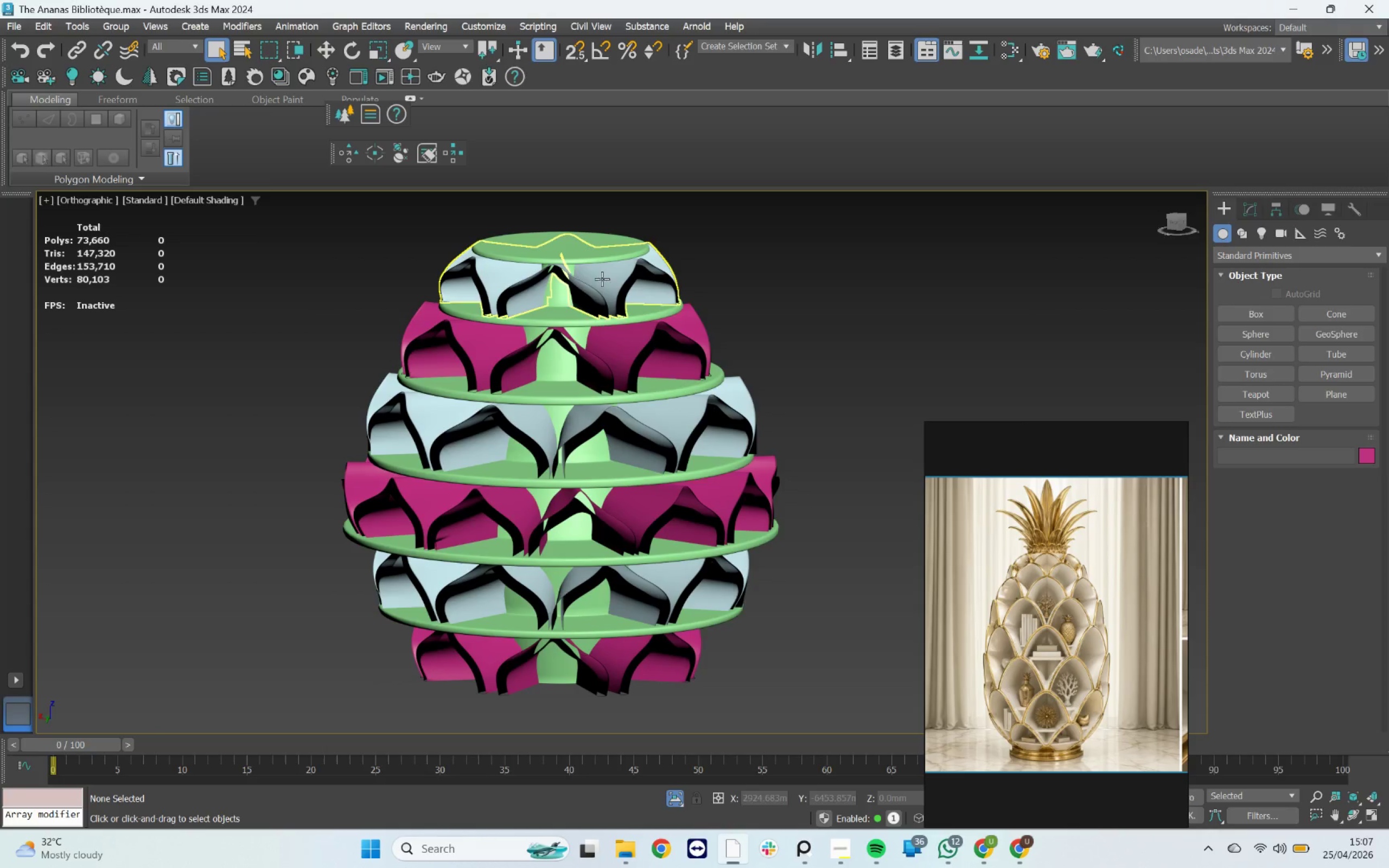 
left_click([608, 281])
 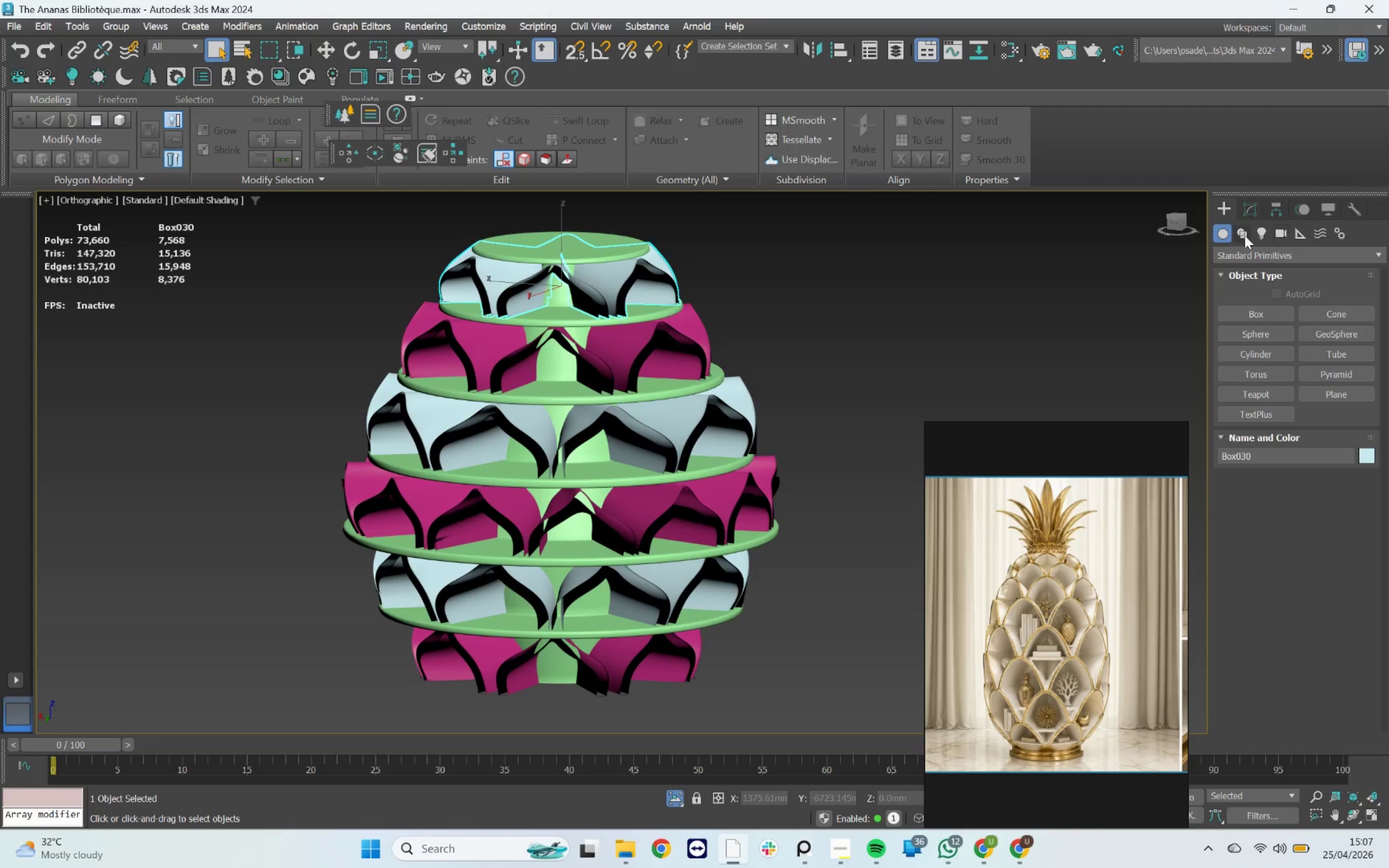 
left_click([1246, 213])
 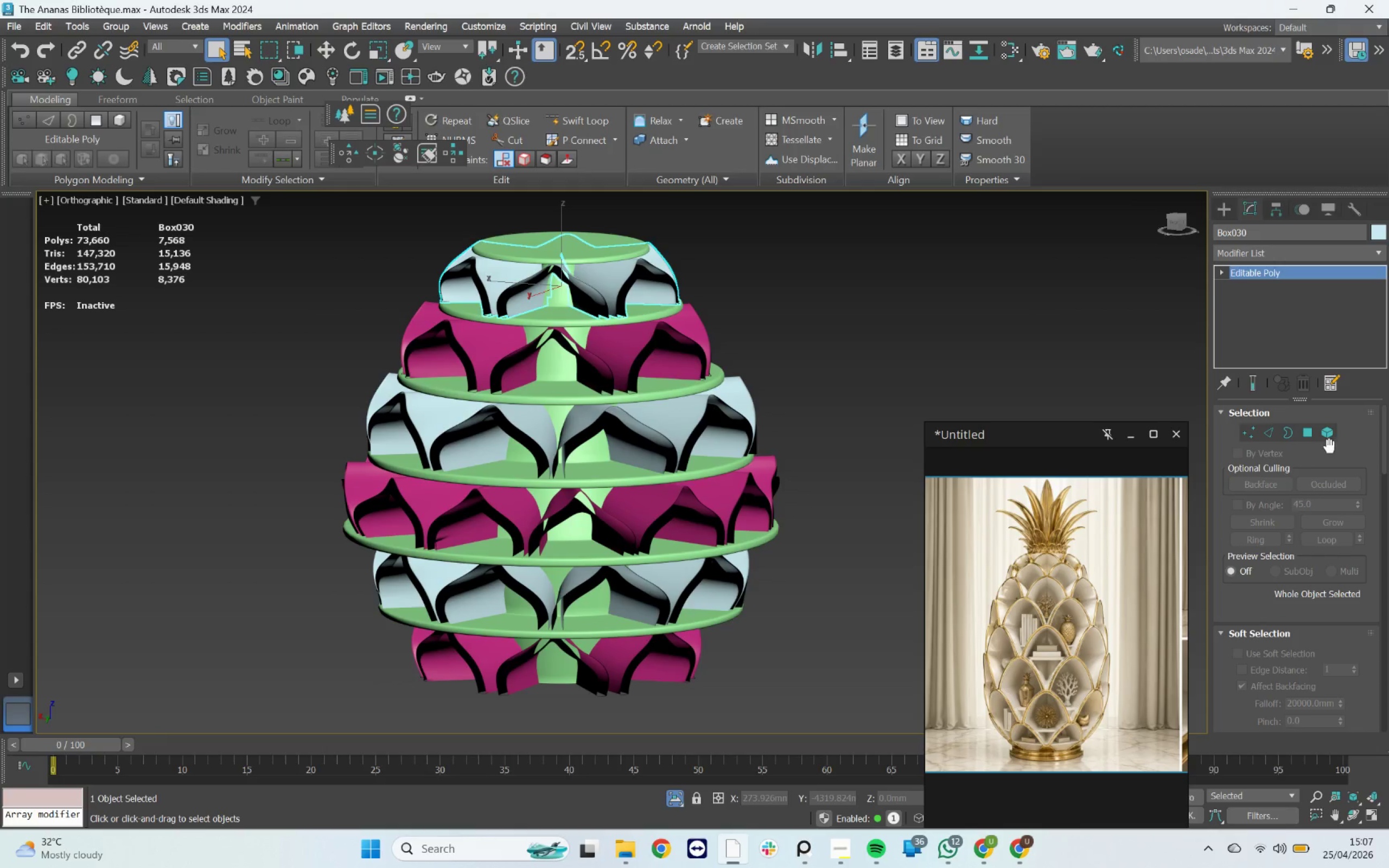 
left_click([1330, 439])
 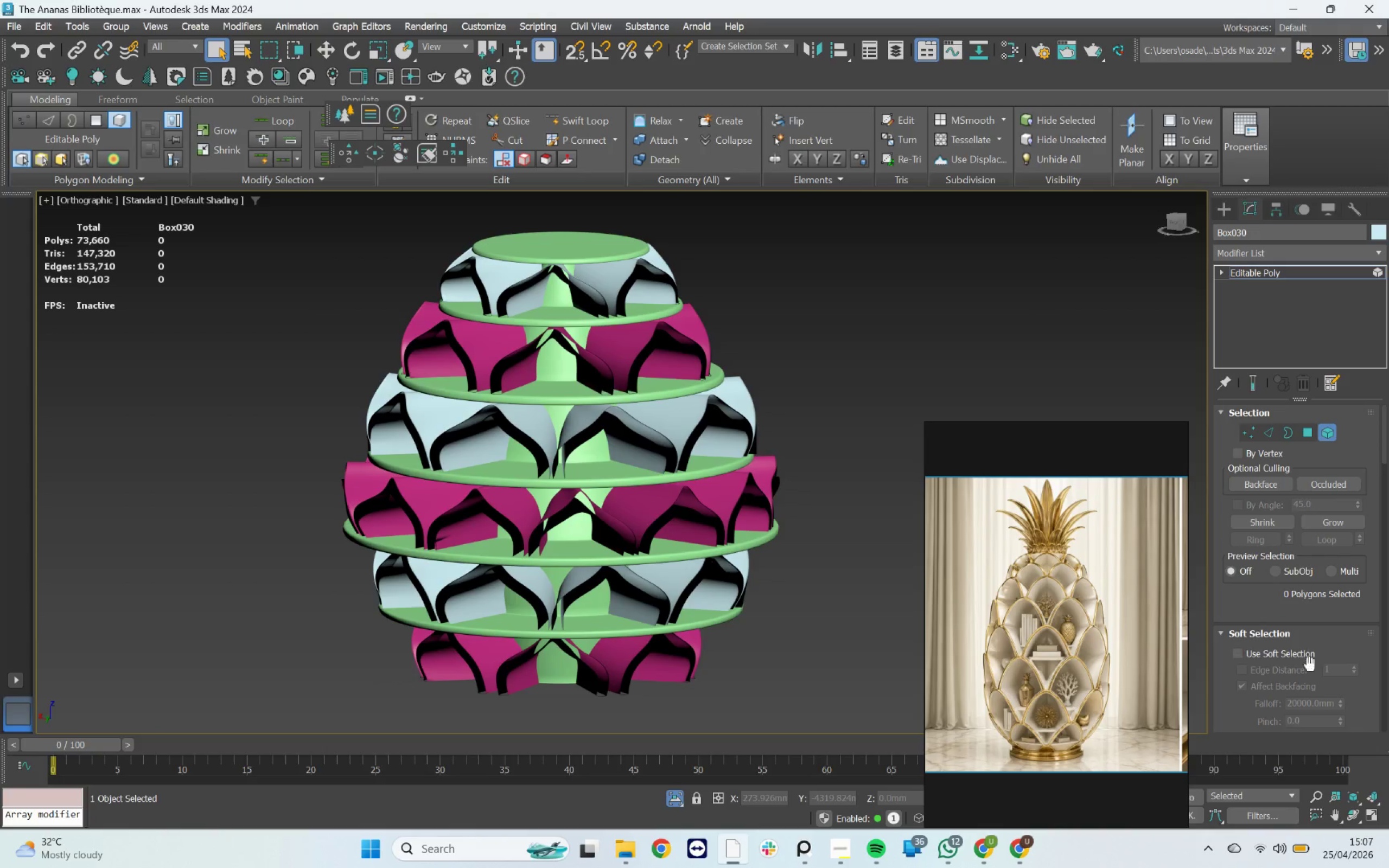 
scroll: coordinate [1313, 666], scroll_direction: down, amount: 10.0
 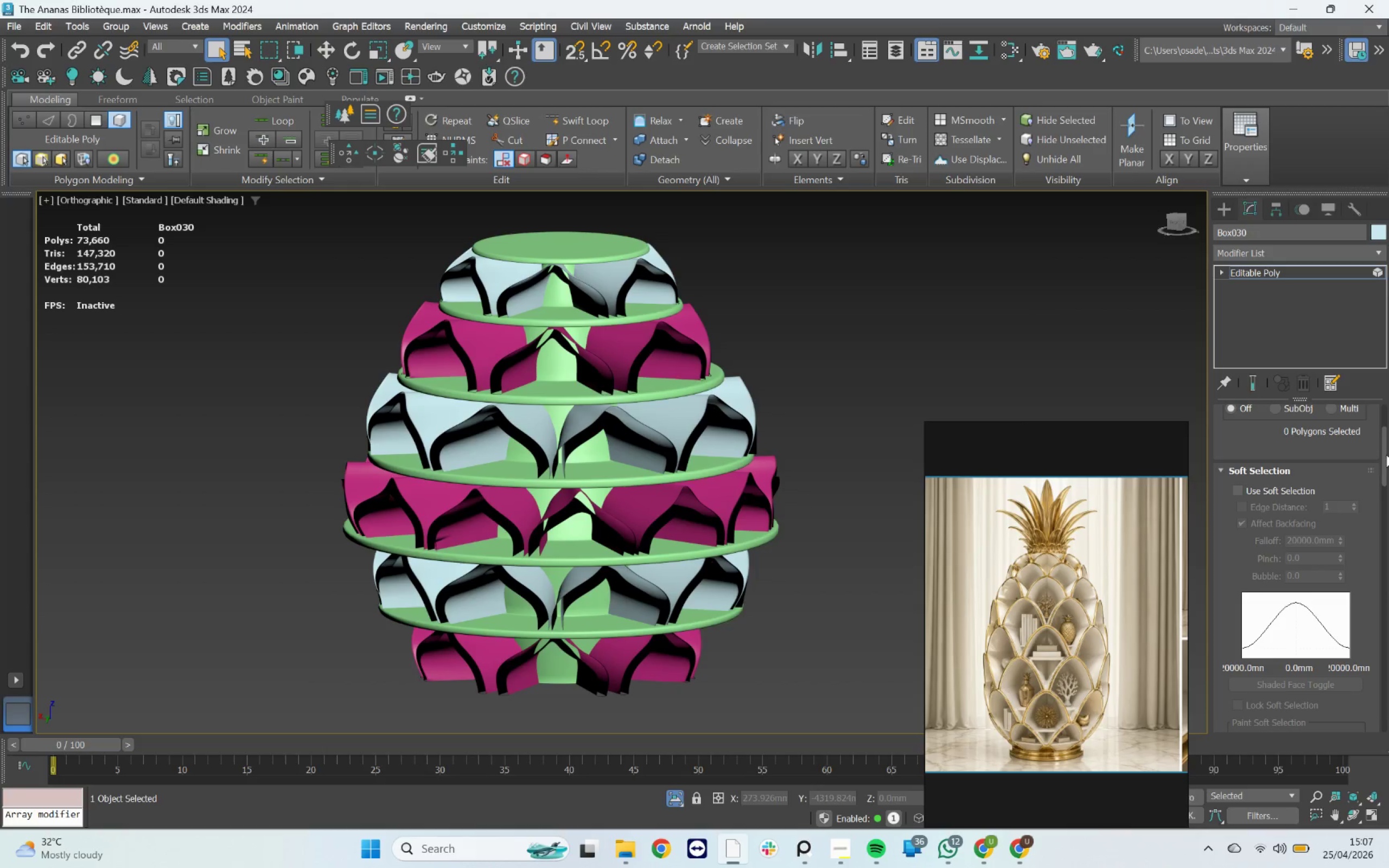 
left_click_drag(start_coordinate=[1386, 454], to_coordinate=[1388, 530])
 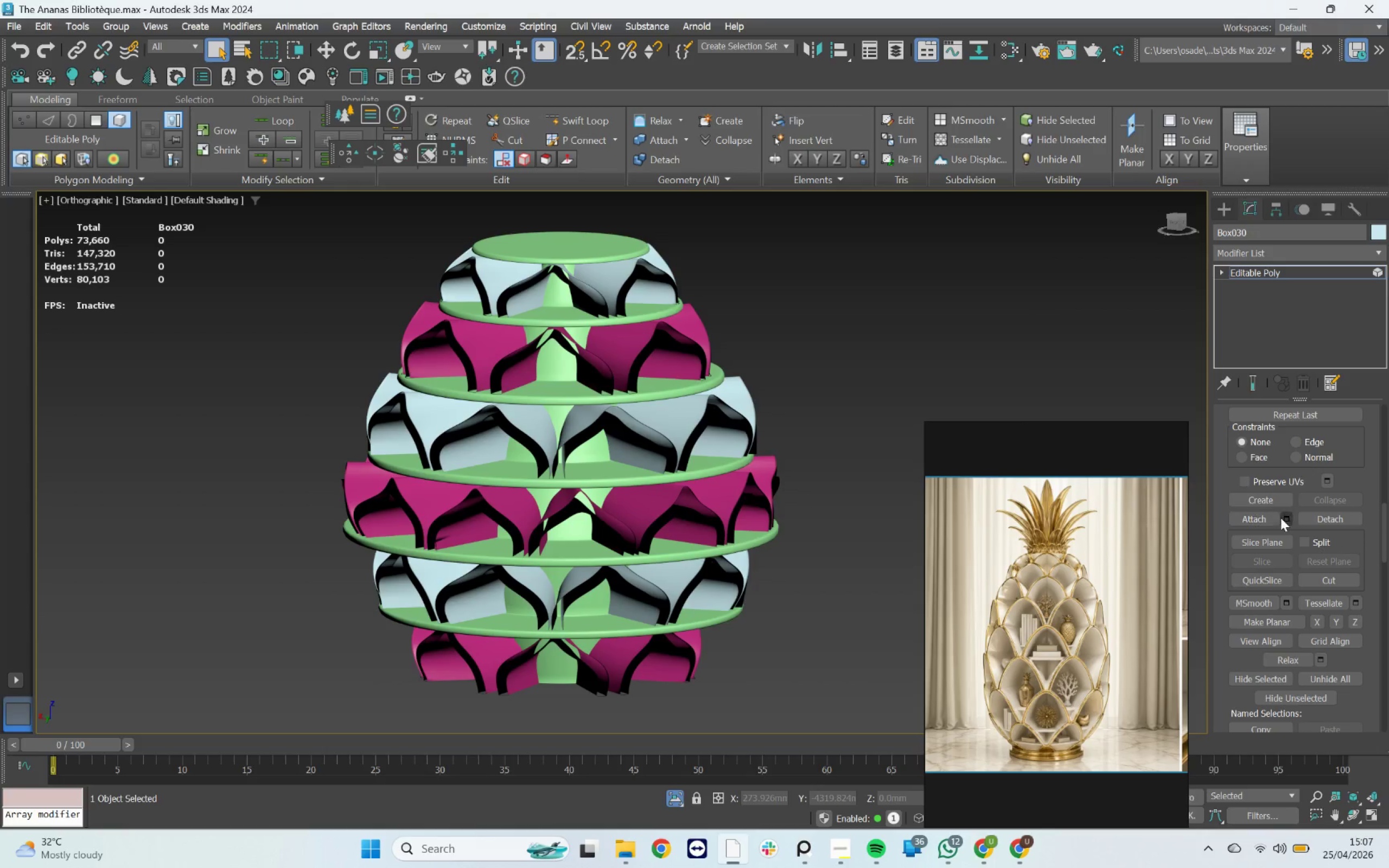 
left_click([1289, 518])
 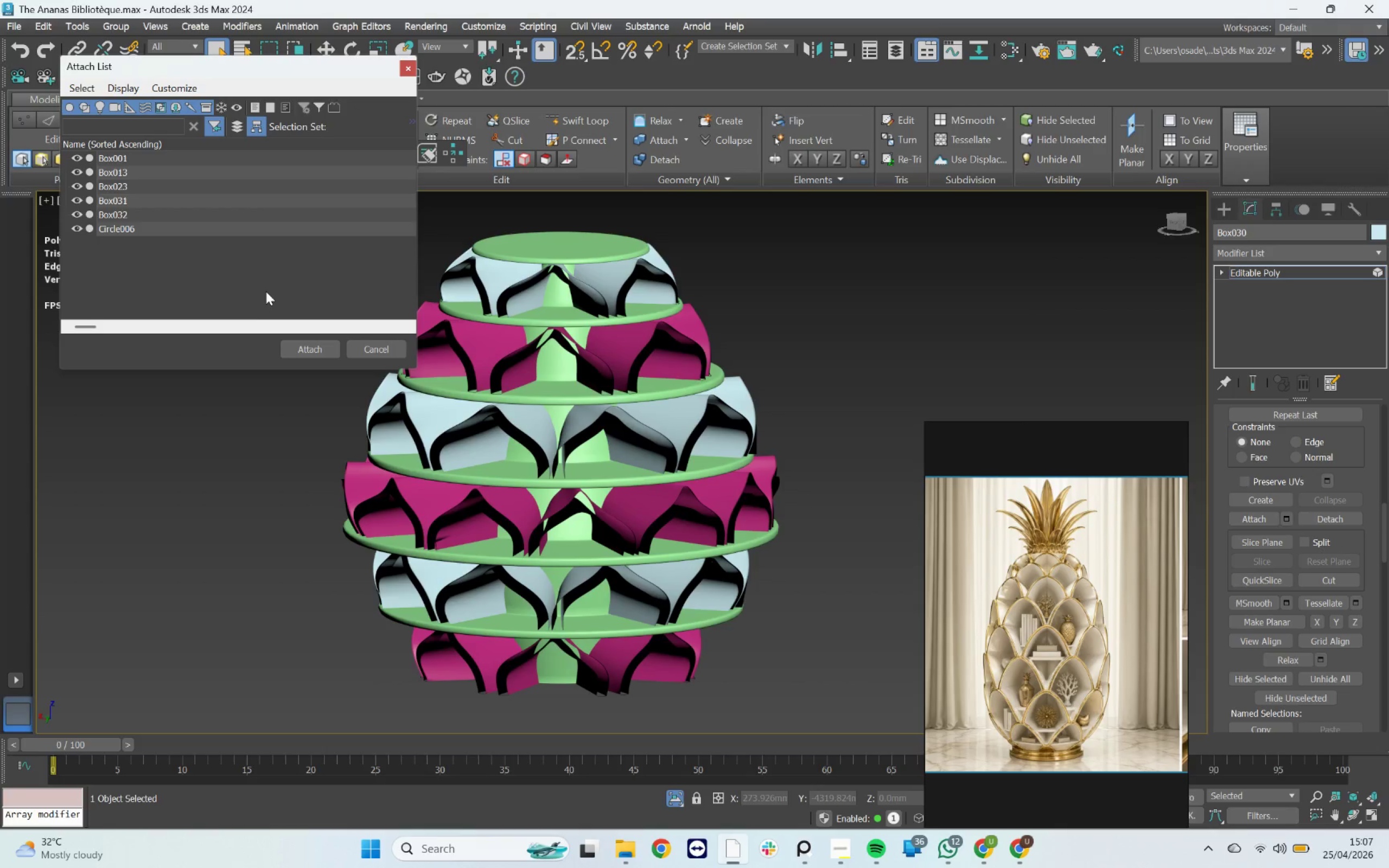 
key(Control+A)
 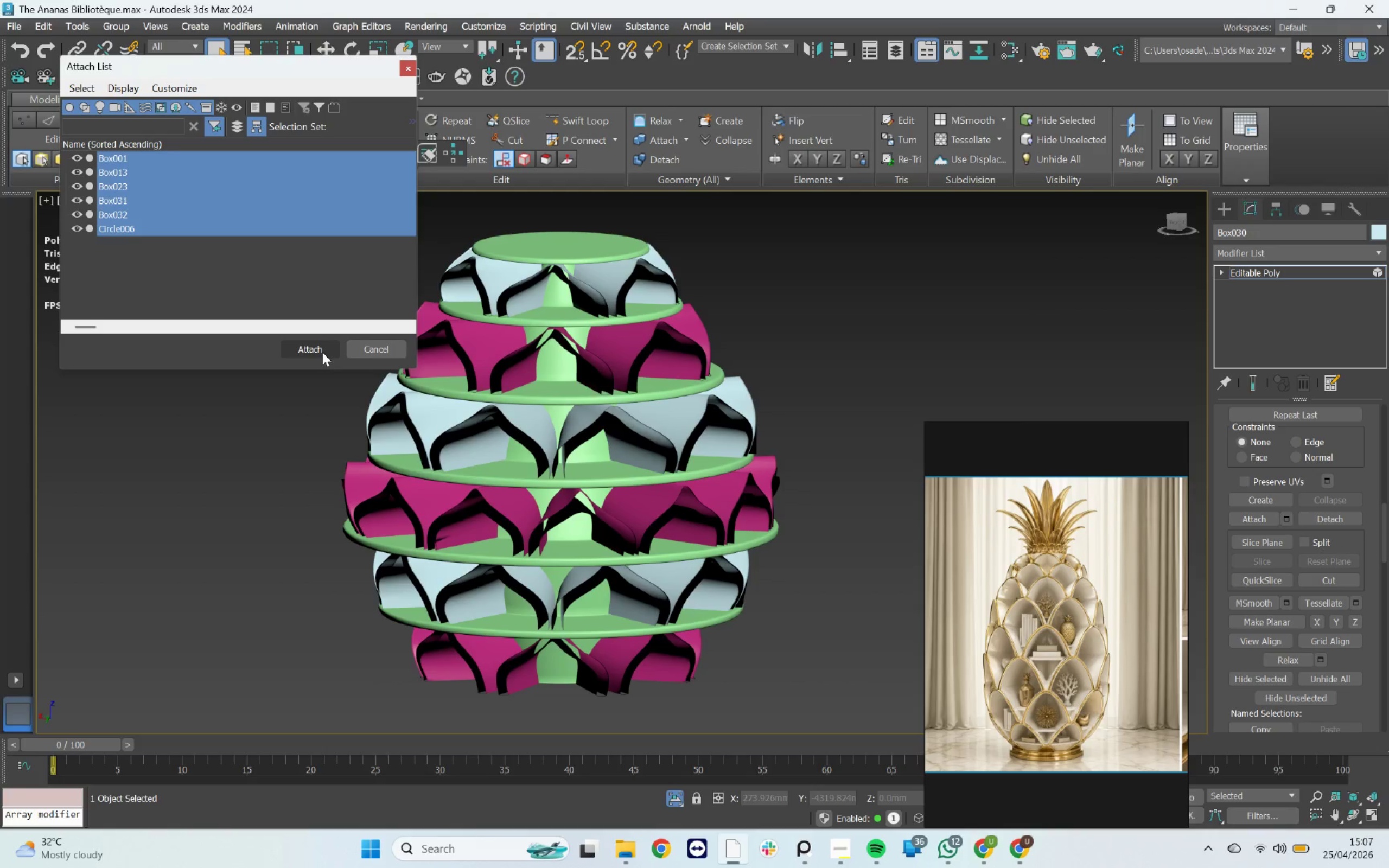 
left_click([322, 352])
 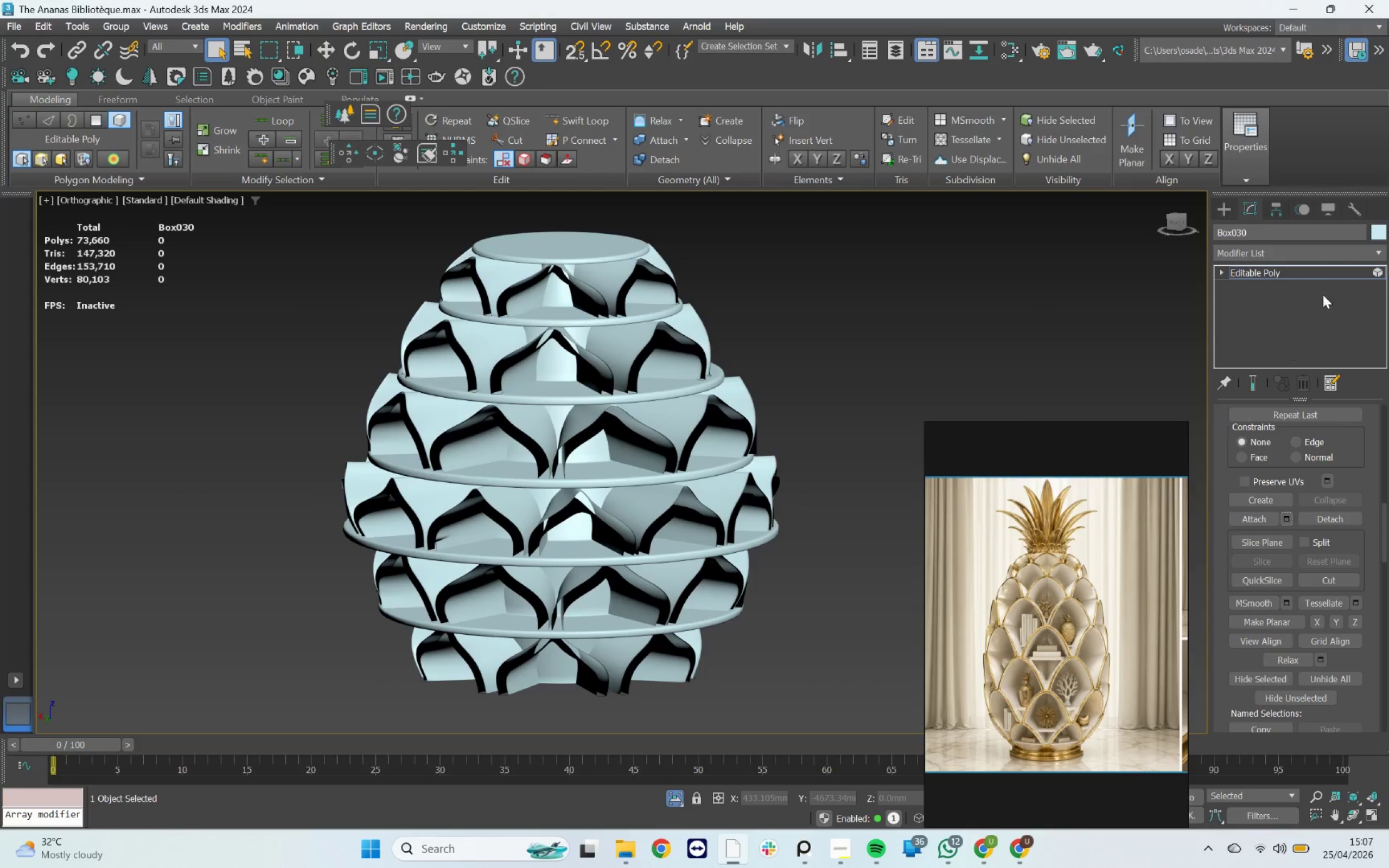 
left_click([1378, 227])
 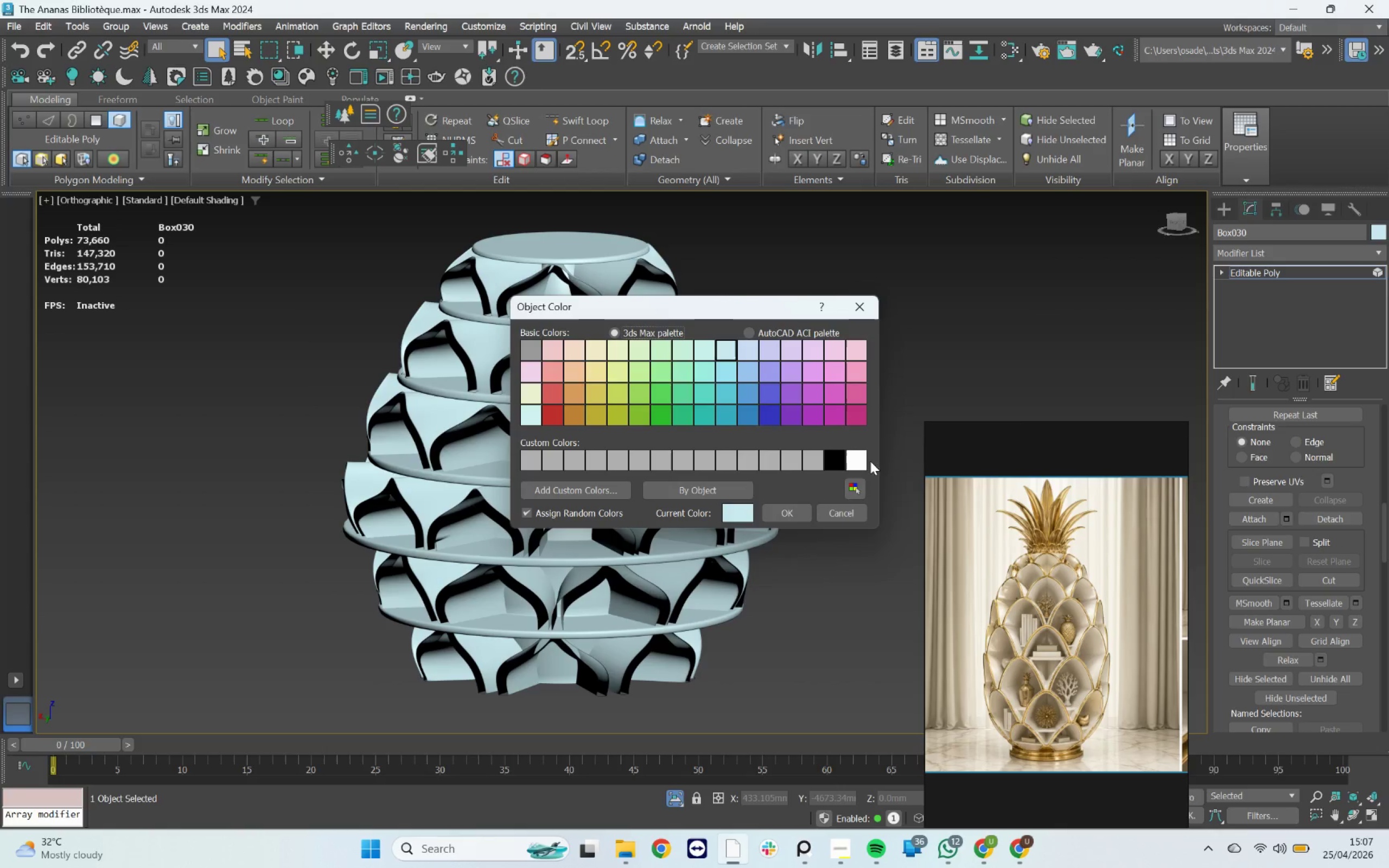 
left_click([859, 455])
 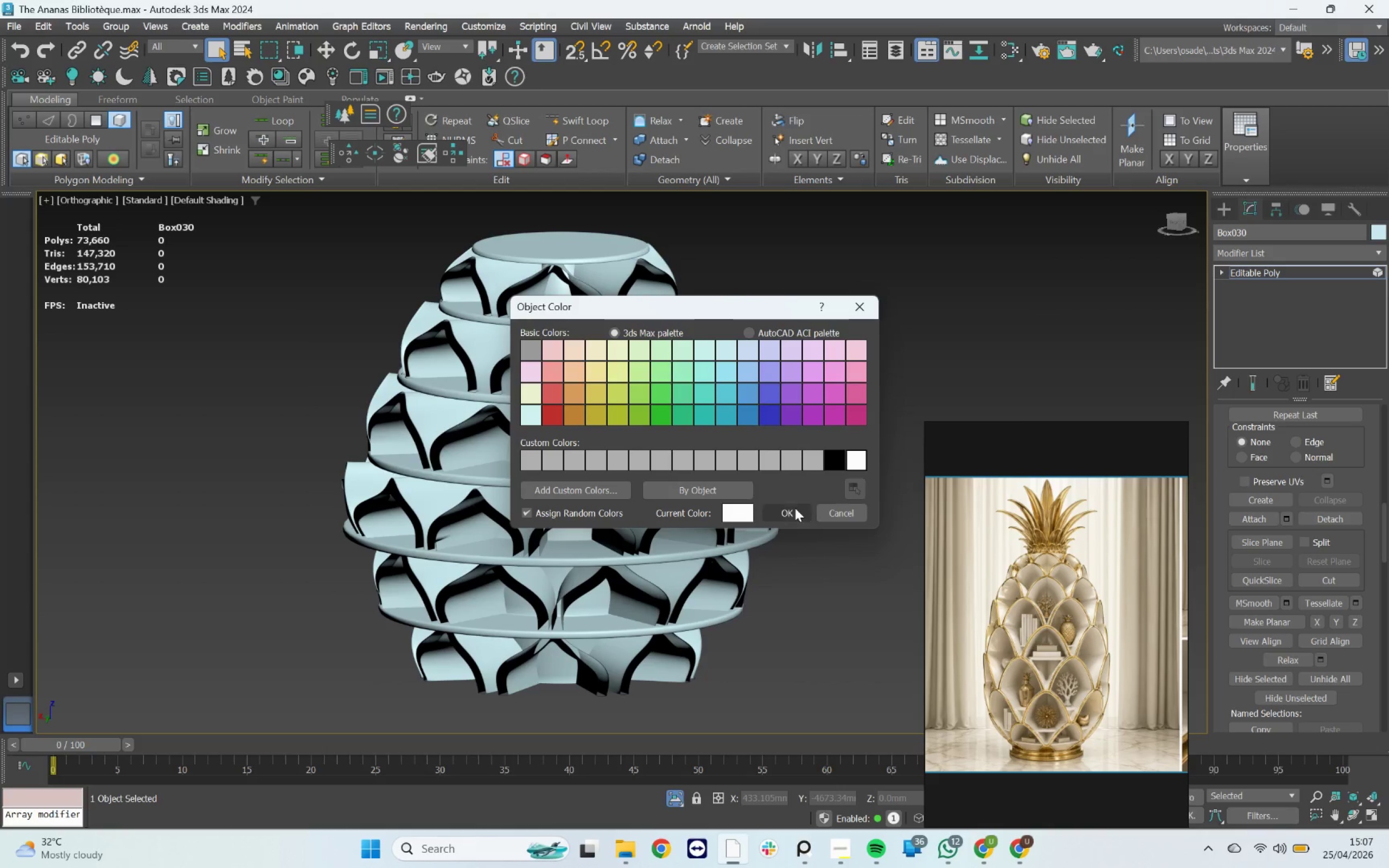 
left_click([795, 508])
 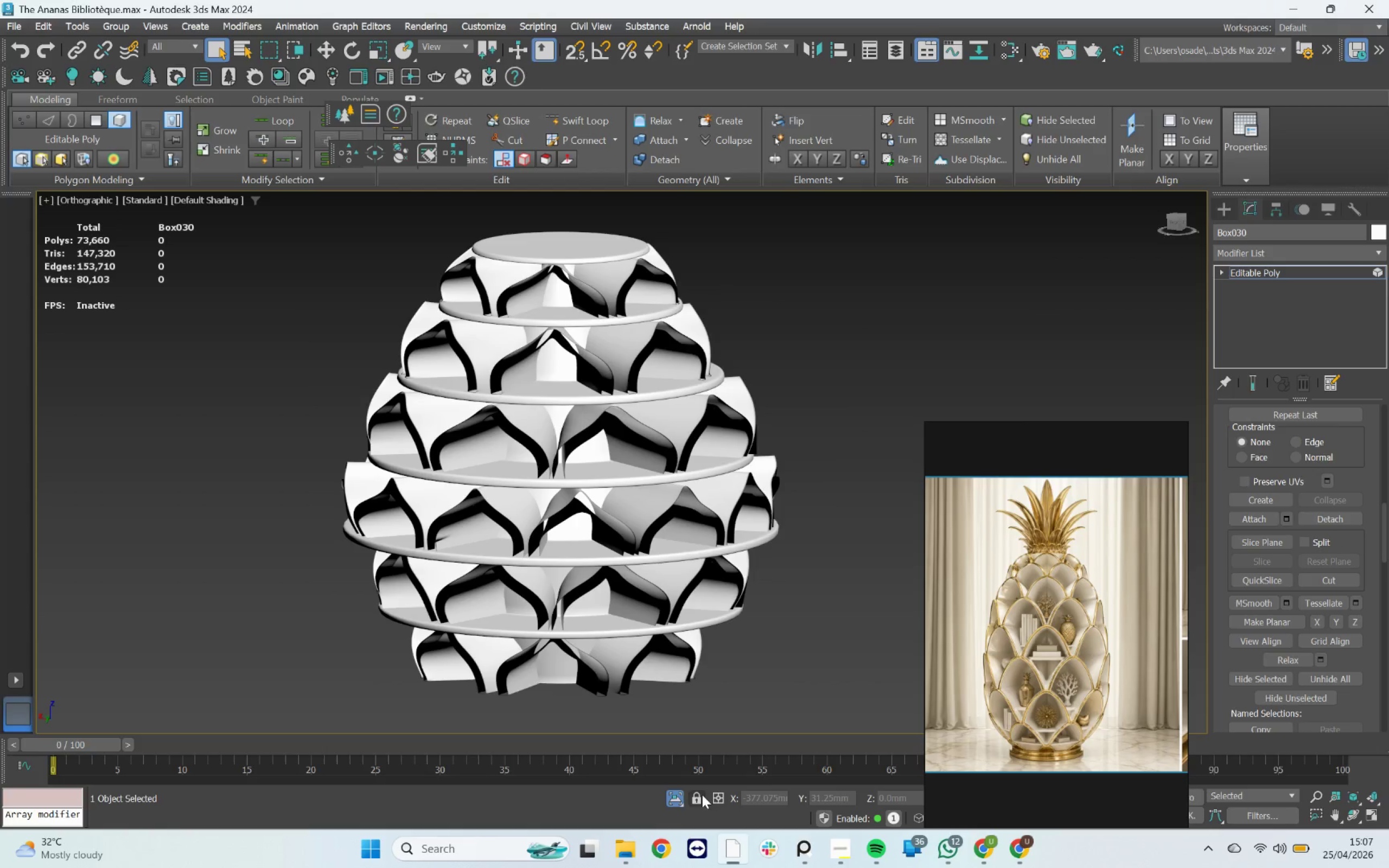 
left_click([678, 795])
 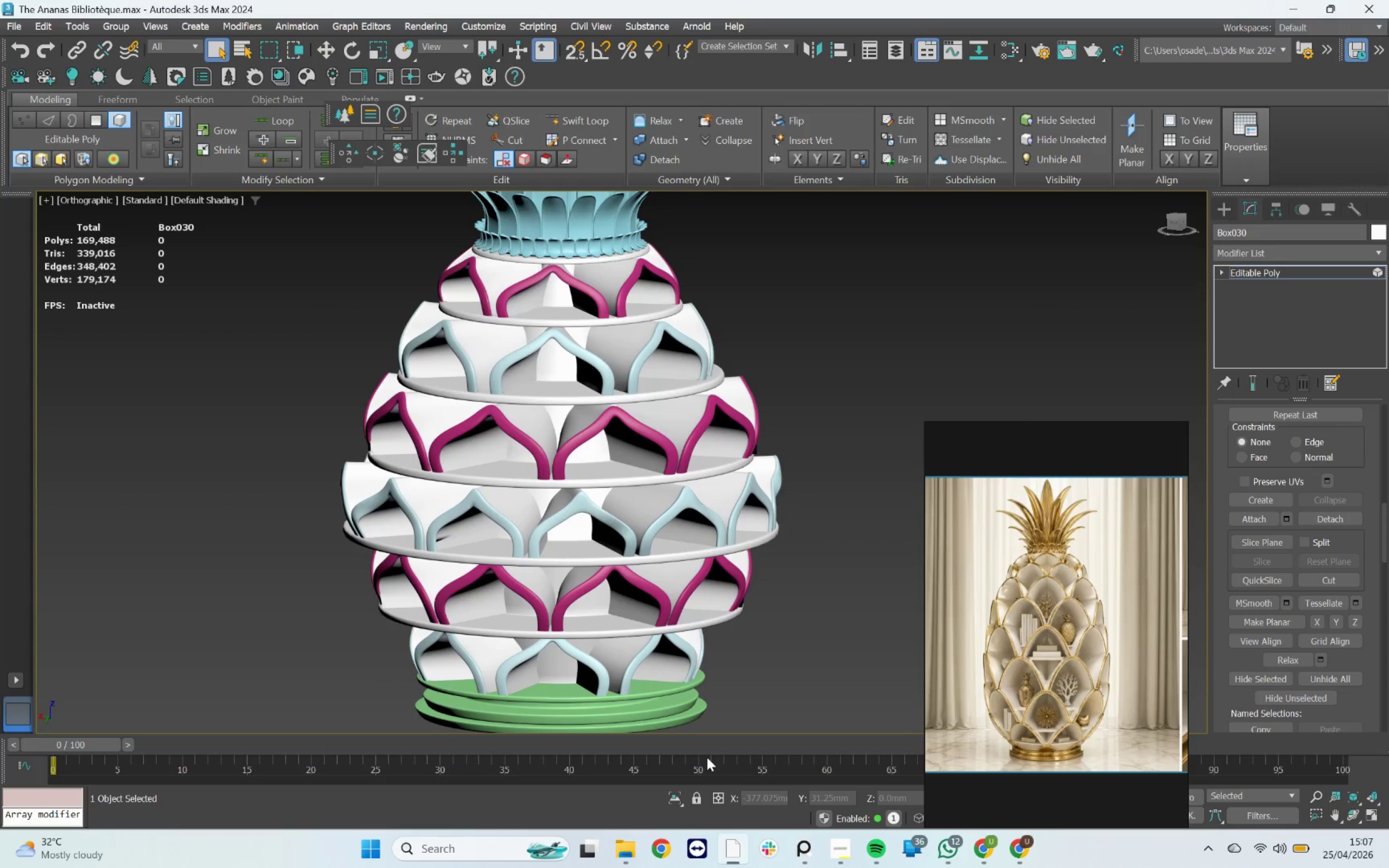 
key(Control+I)
 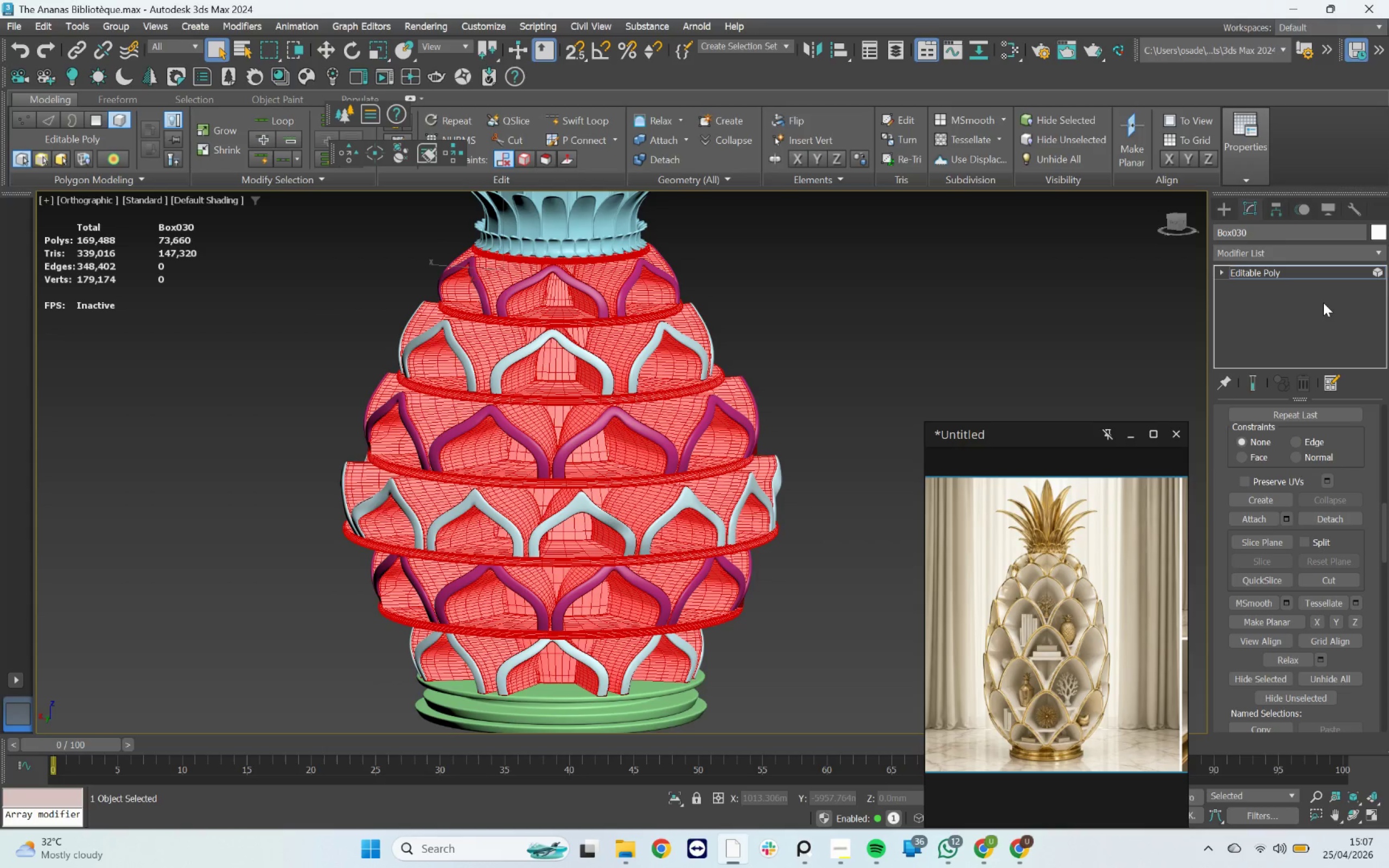 
key(5)
 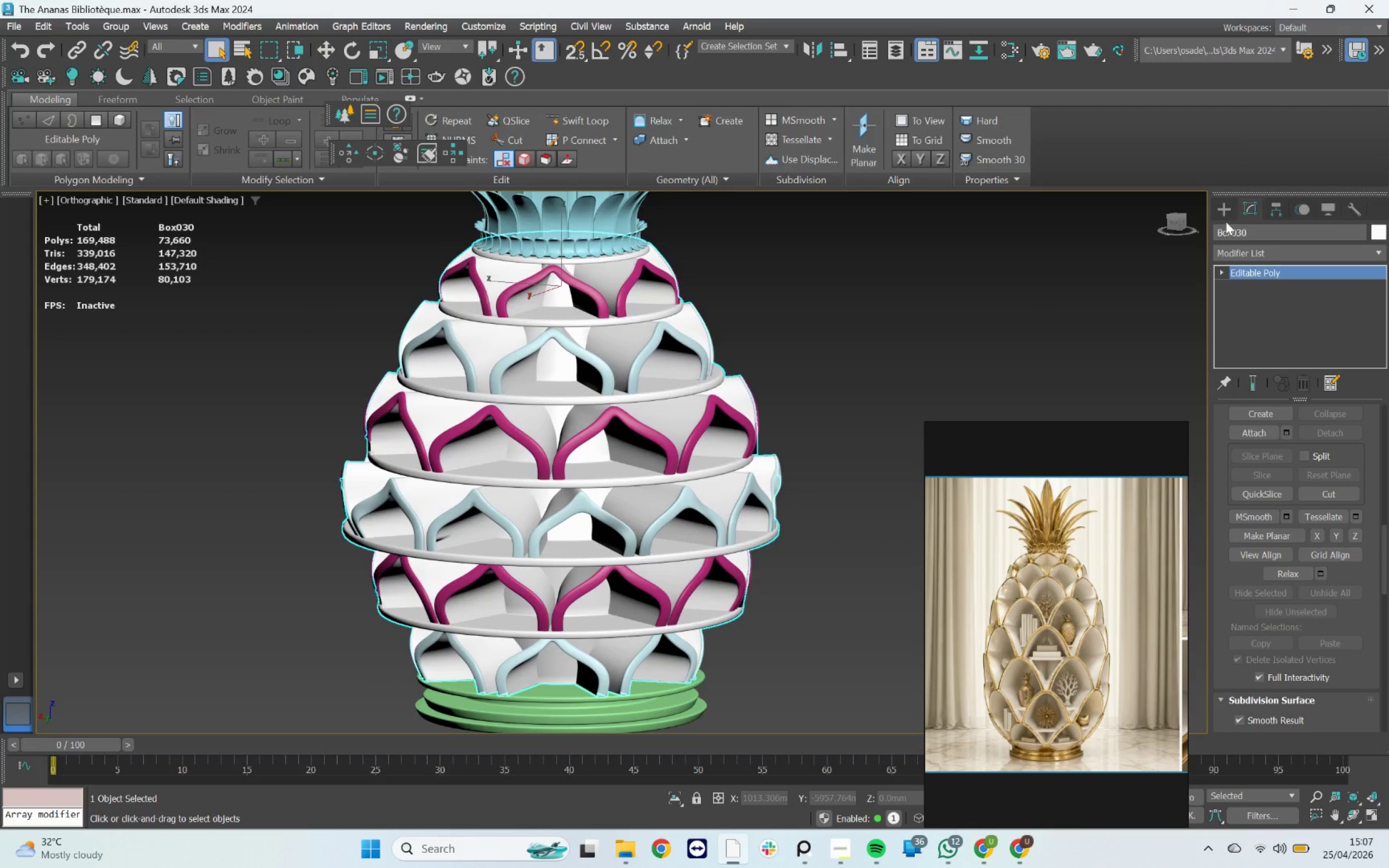 
left_click([1224, 215])
 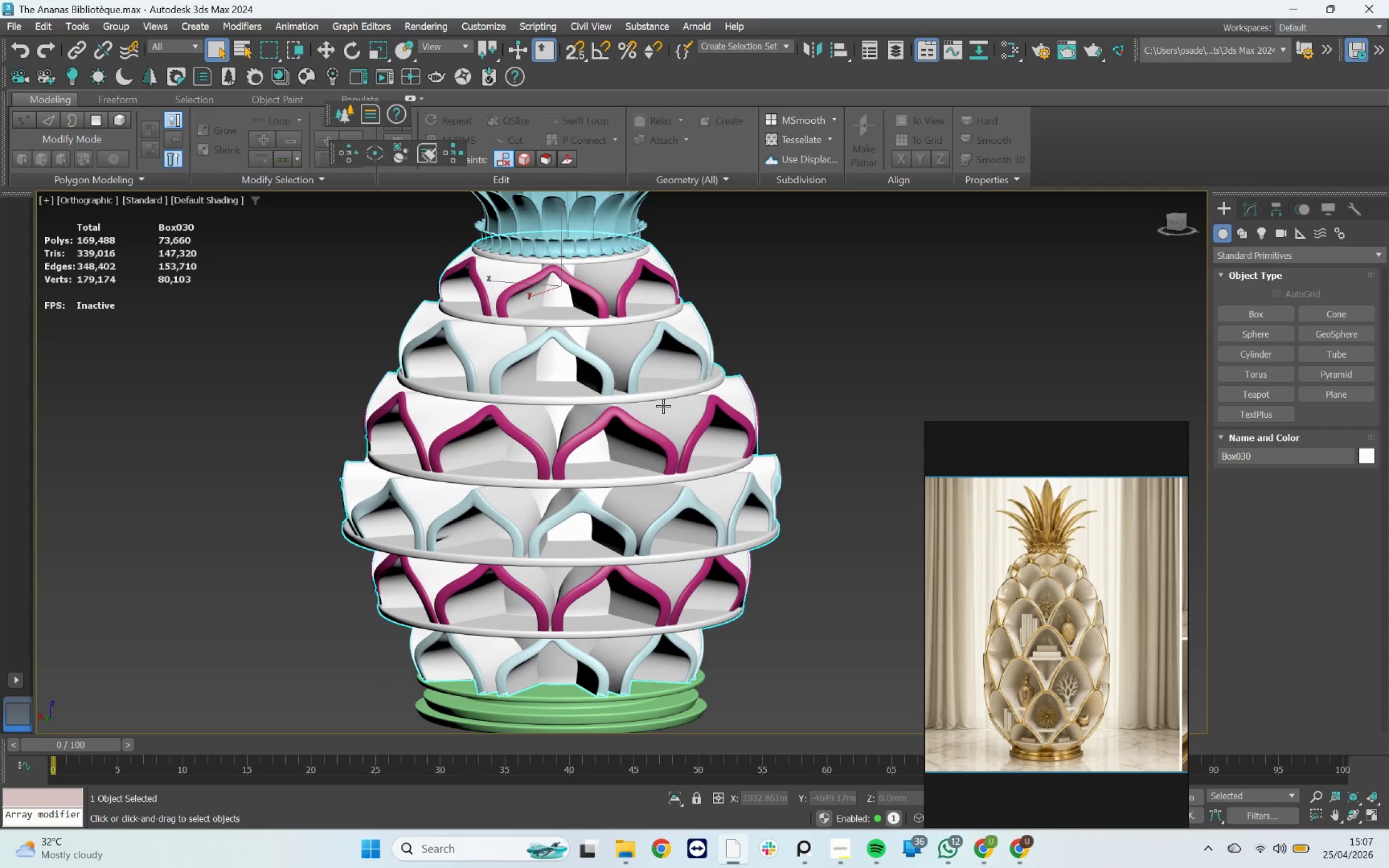 
key(Control+I)
 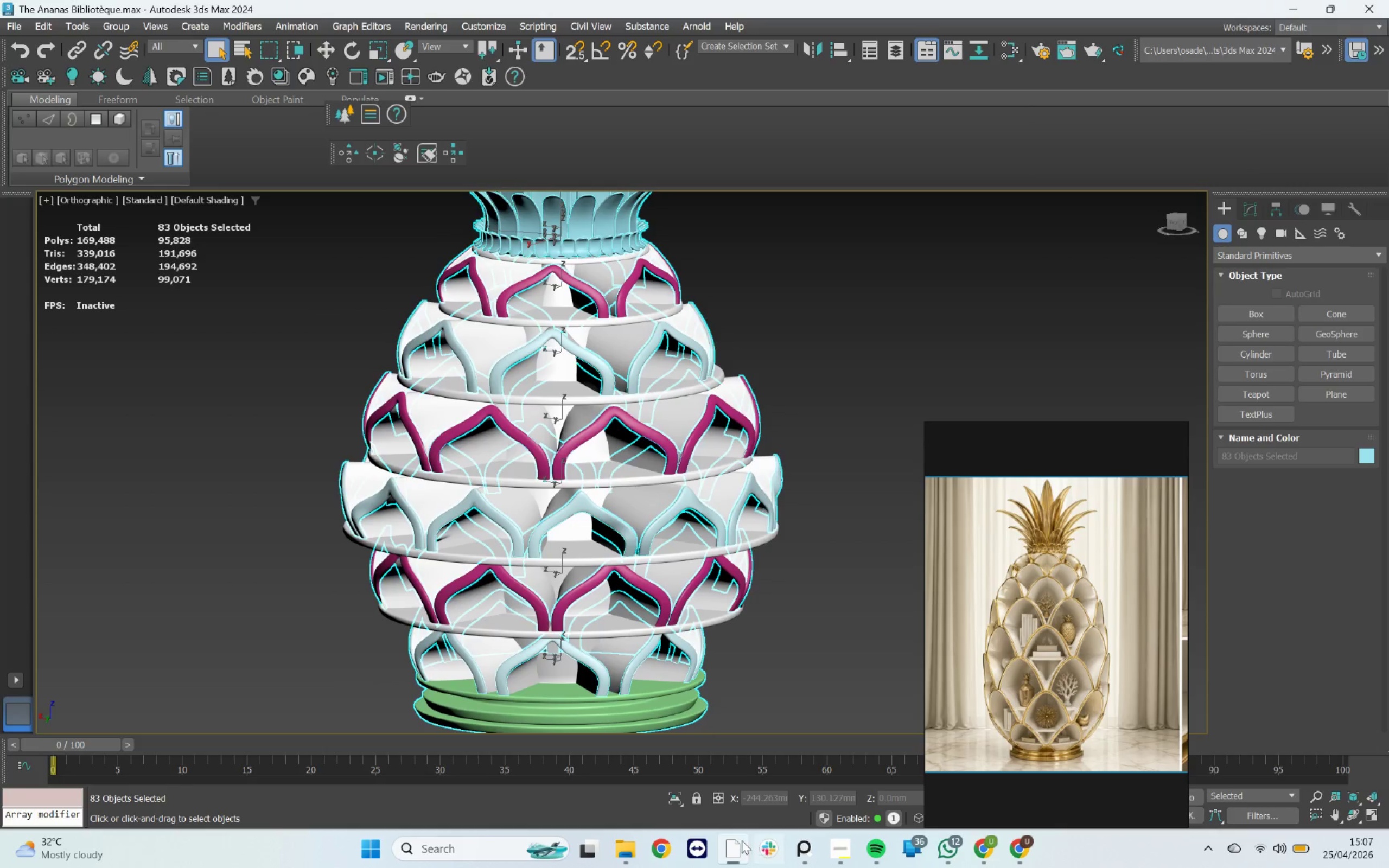 
left_click([673, 798])
 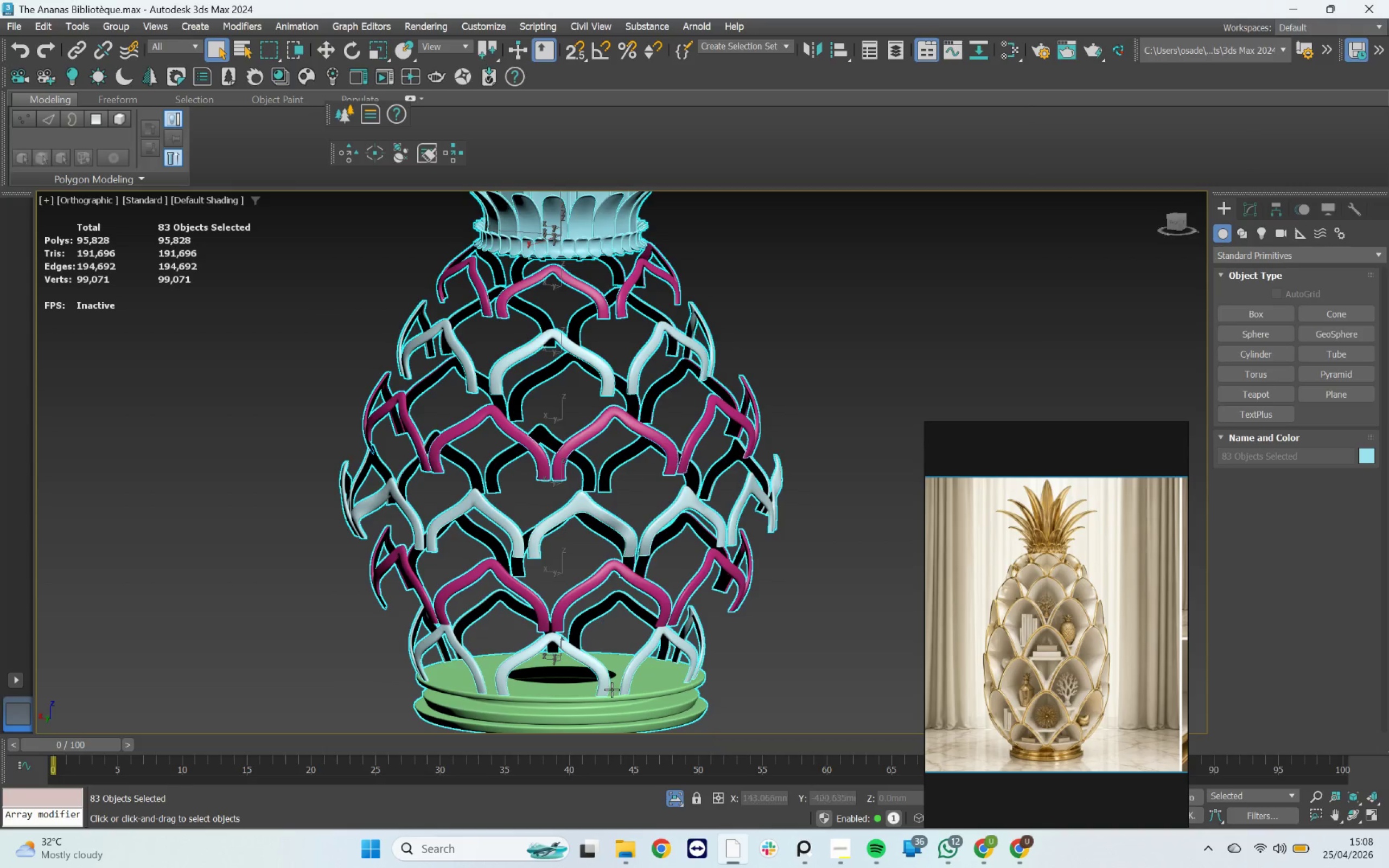 
left_click([612, 707])
 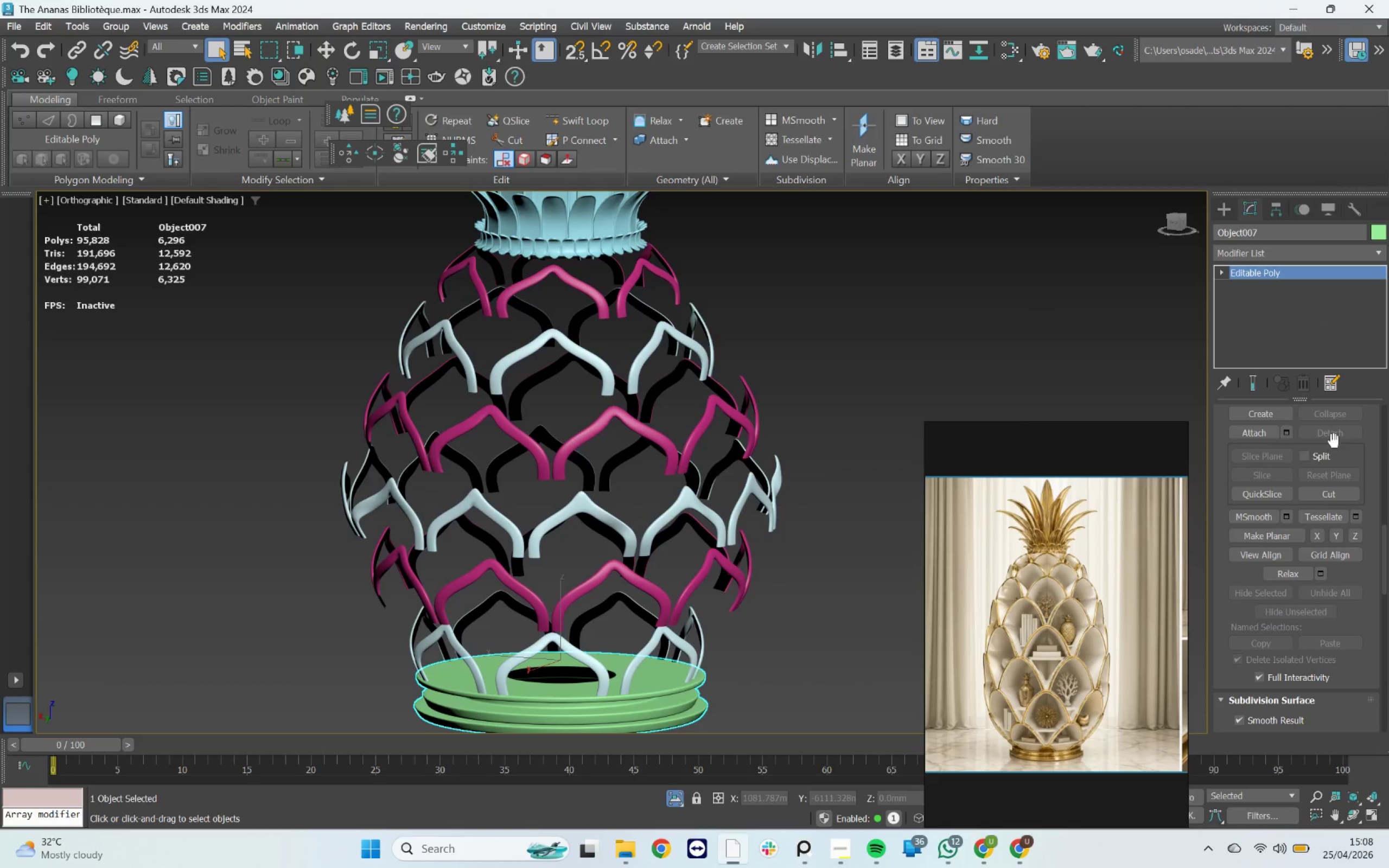 
left_click_drag(start_coordinate=[1386, 529], to_coordinate=[1381, 507])
 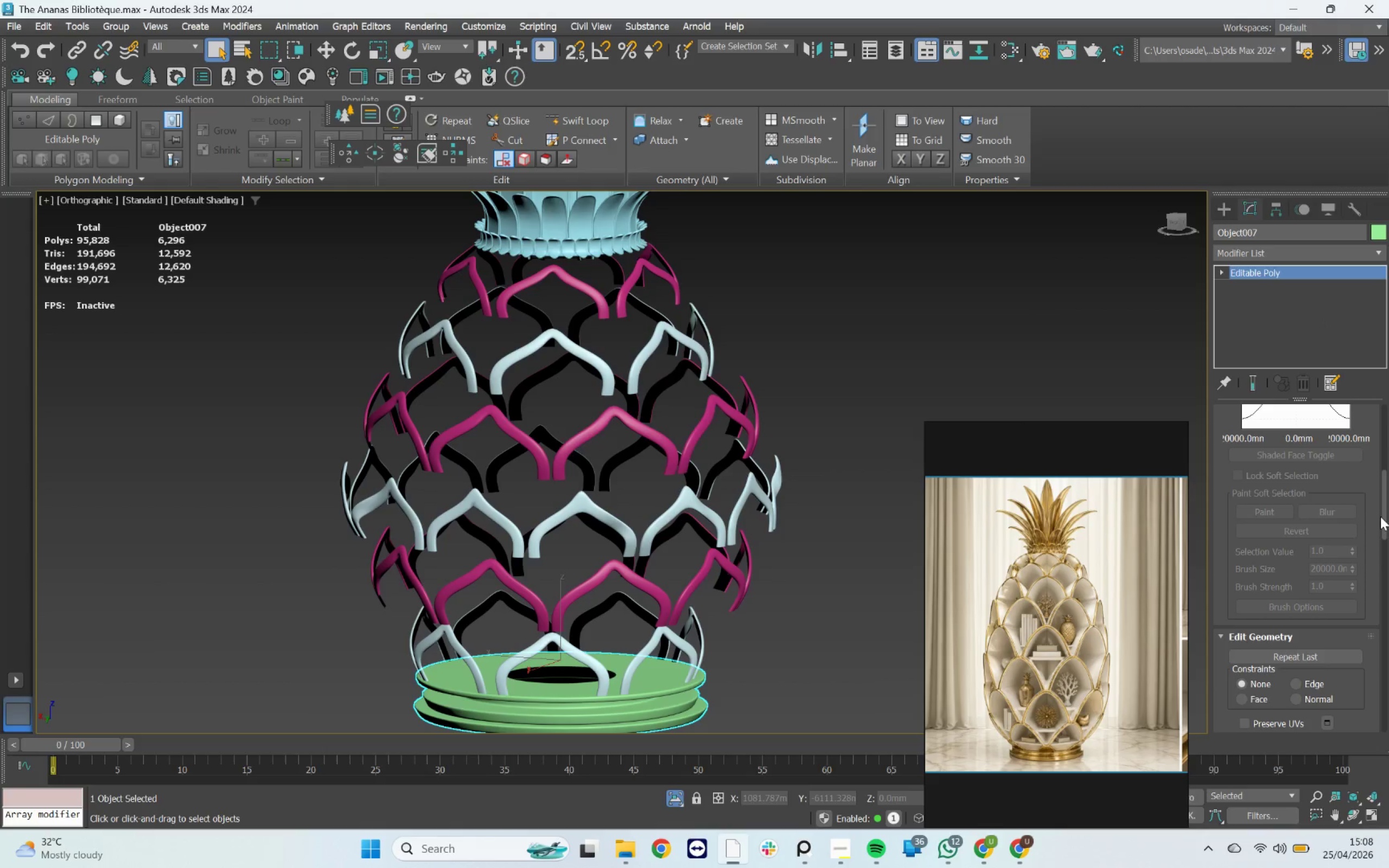 
left_click_drag(start_coordinate=[1381, 512], to_coordinate=[1373, 419])
 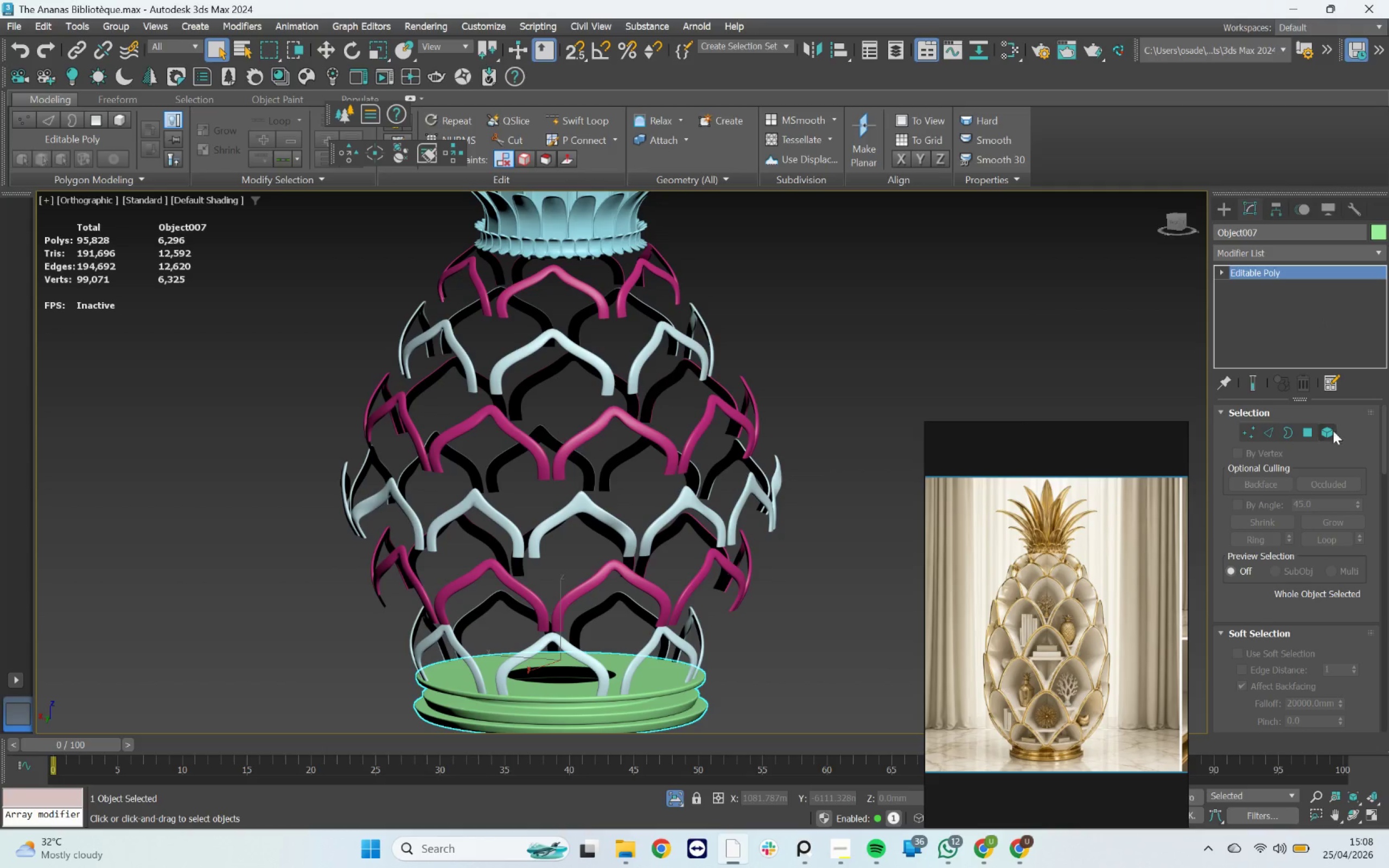 
left_click([1326, 429])
 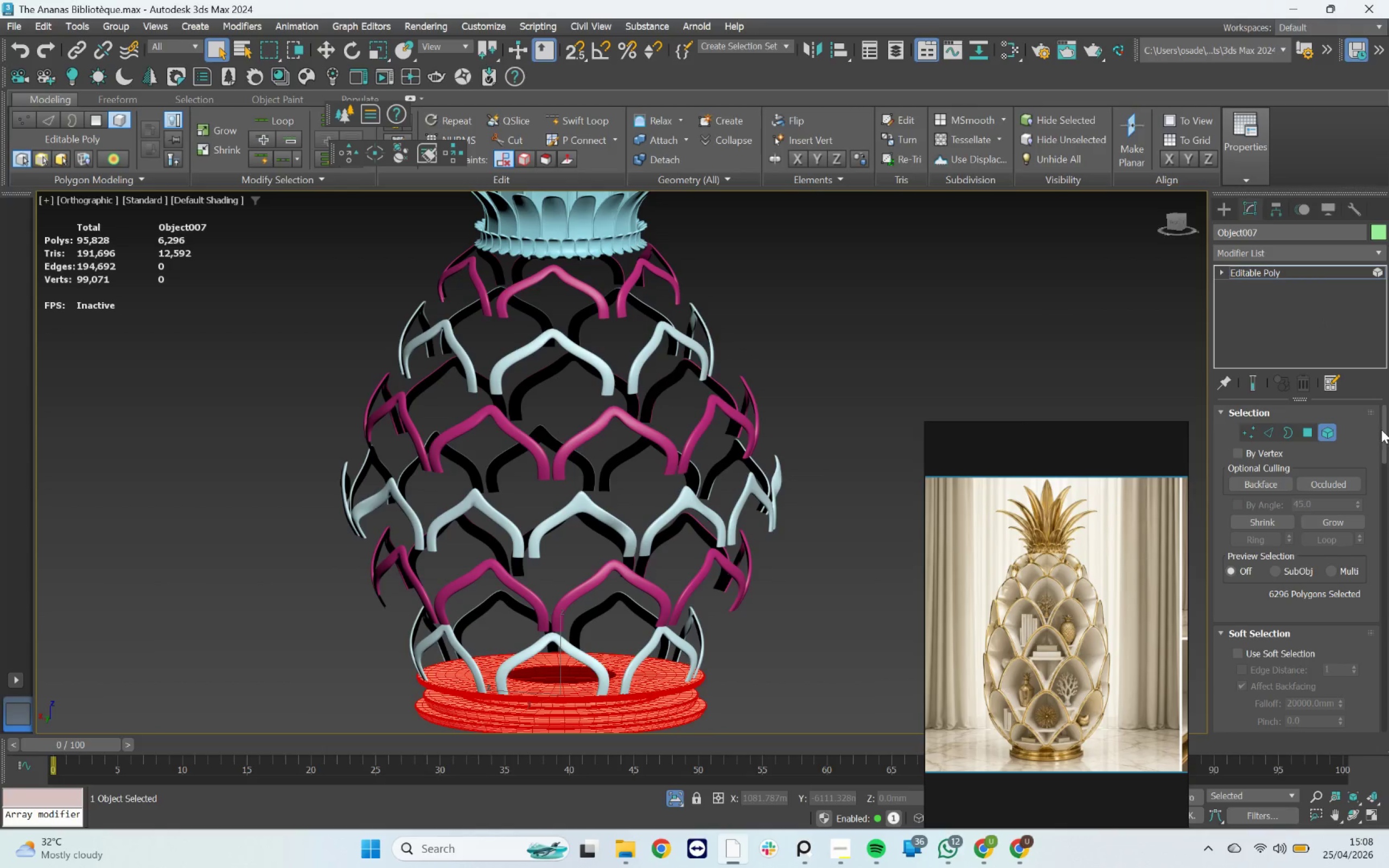 
left_click_drag(start_coordinate=[1382, 426], to_coordinate=[1380, 512])
 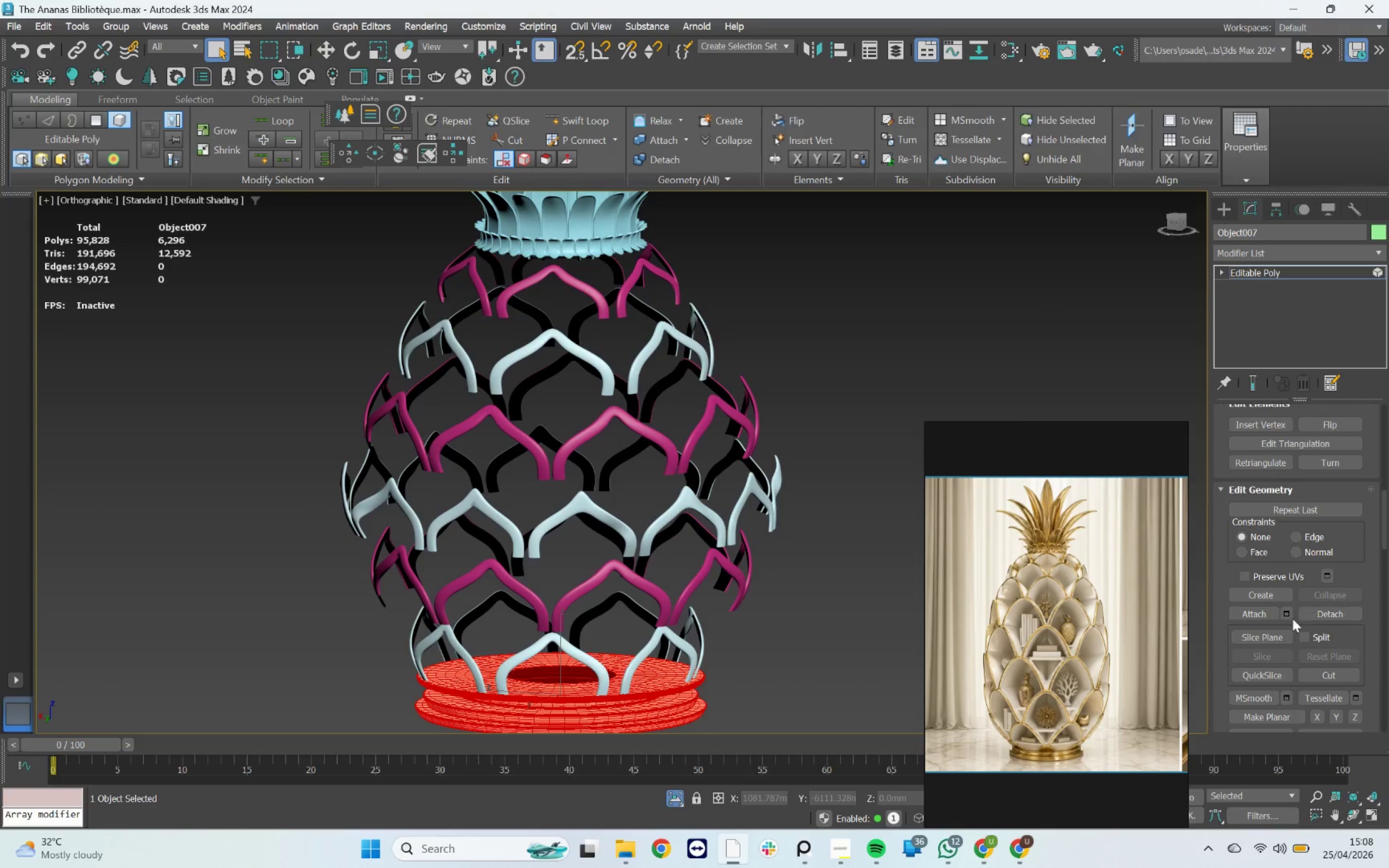 
left_click([1289, 618])
 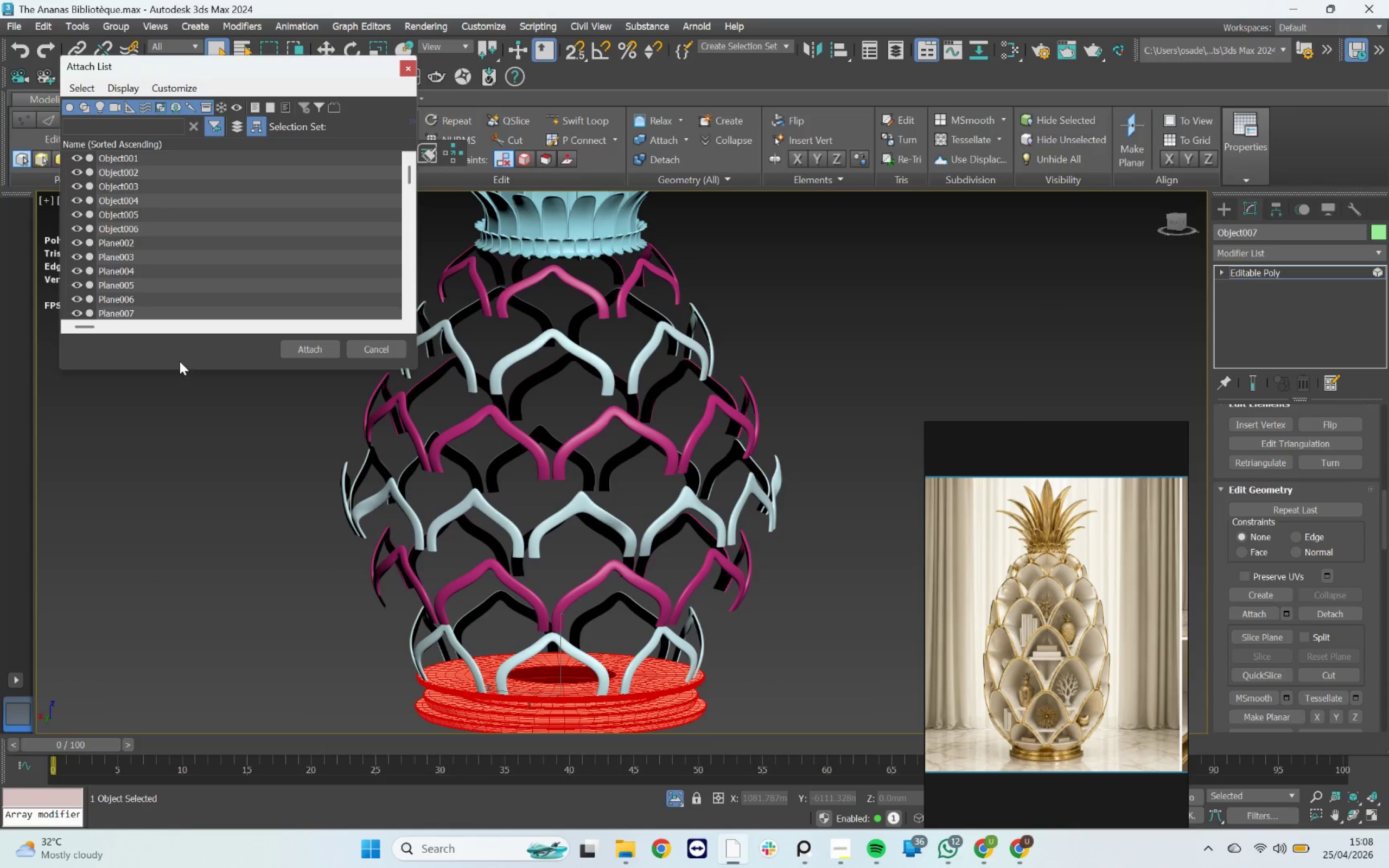 
double_click([179, 357])
 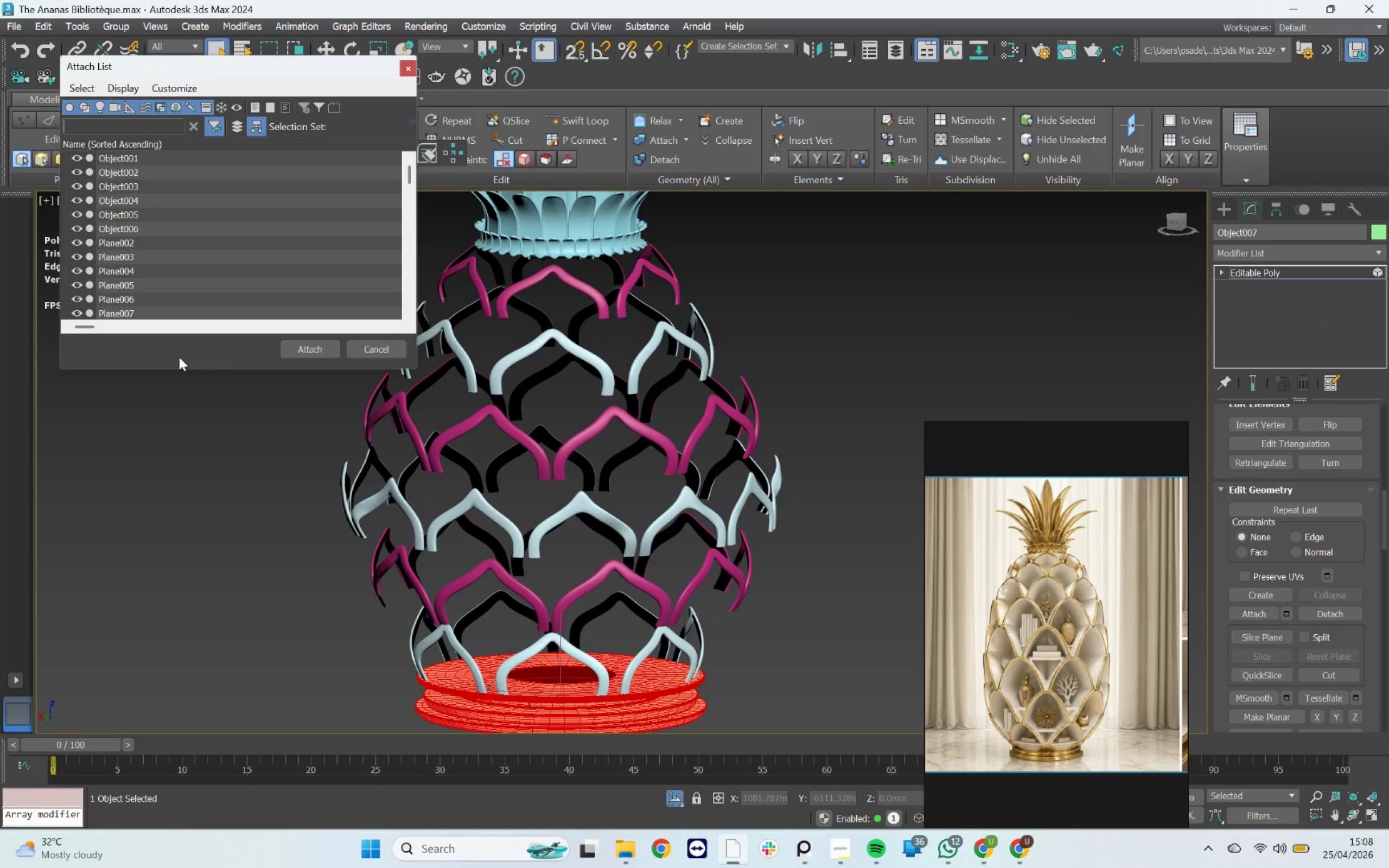 
key(Control+A)
 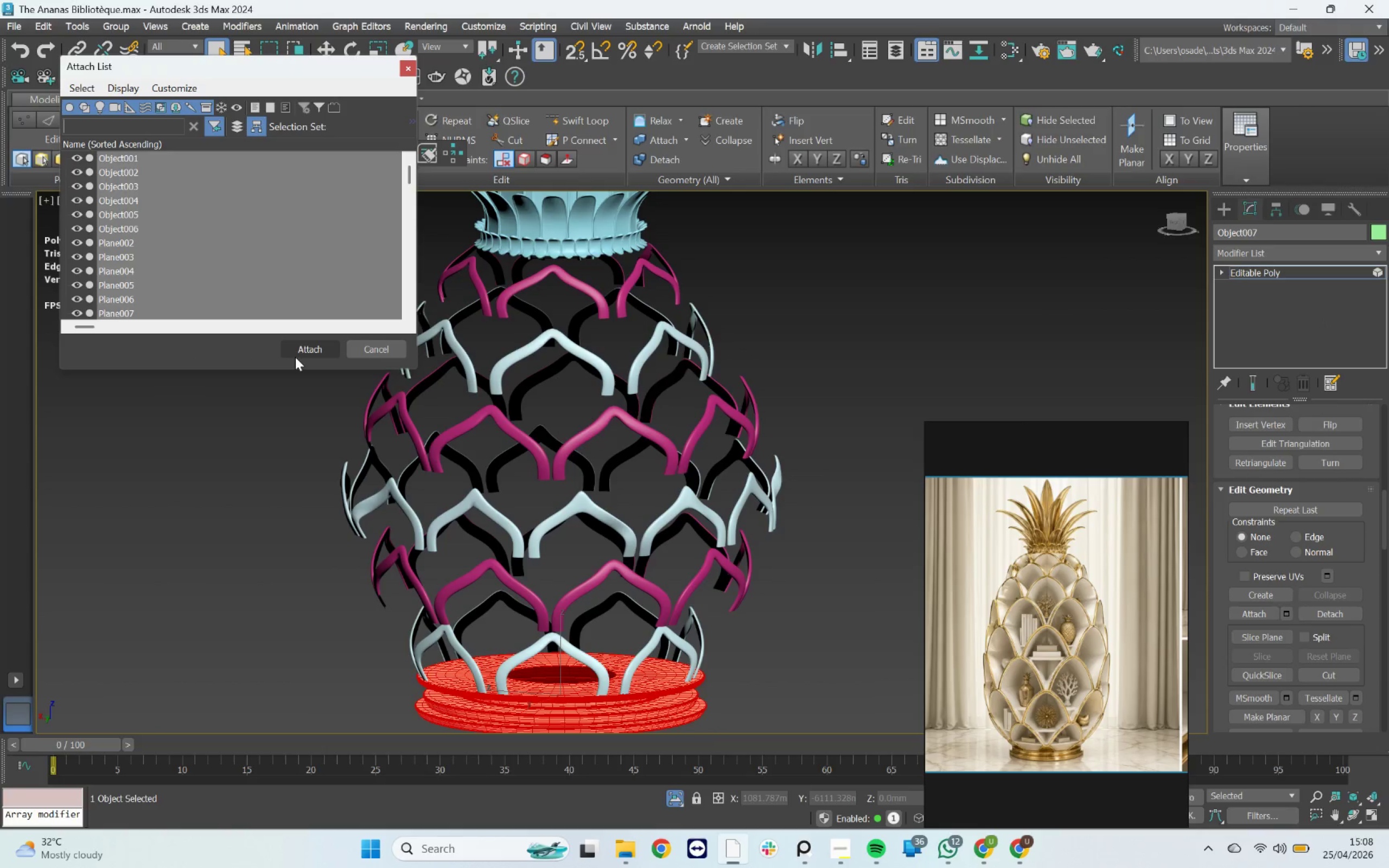 
left_click([295, 357])
 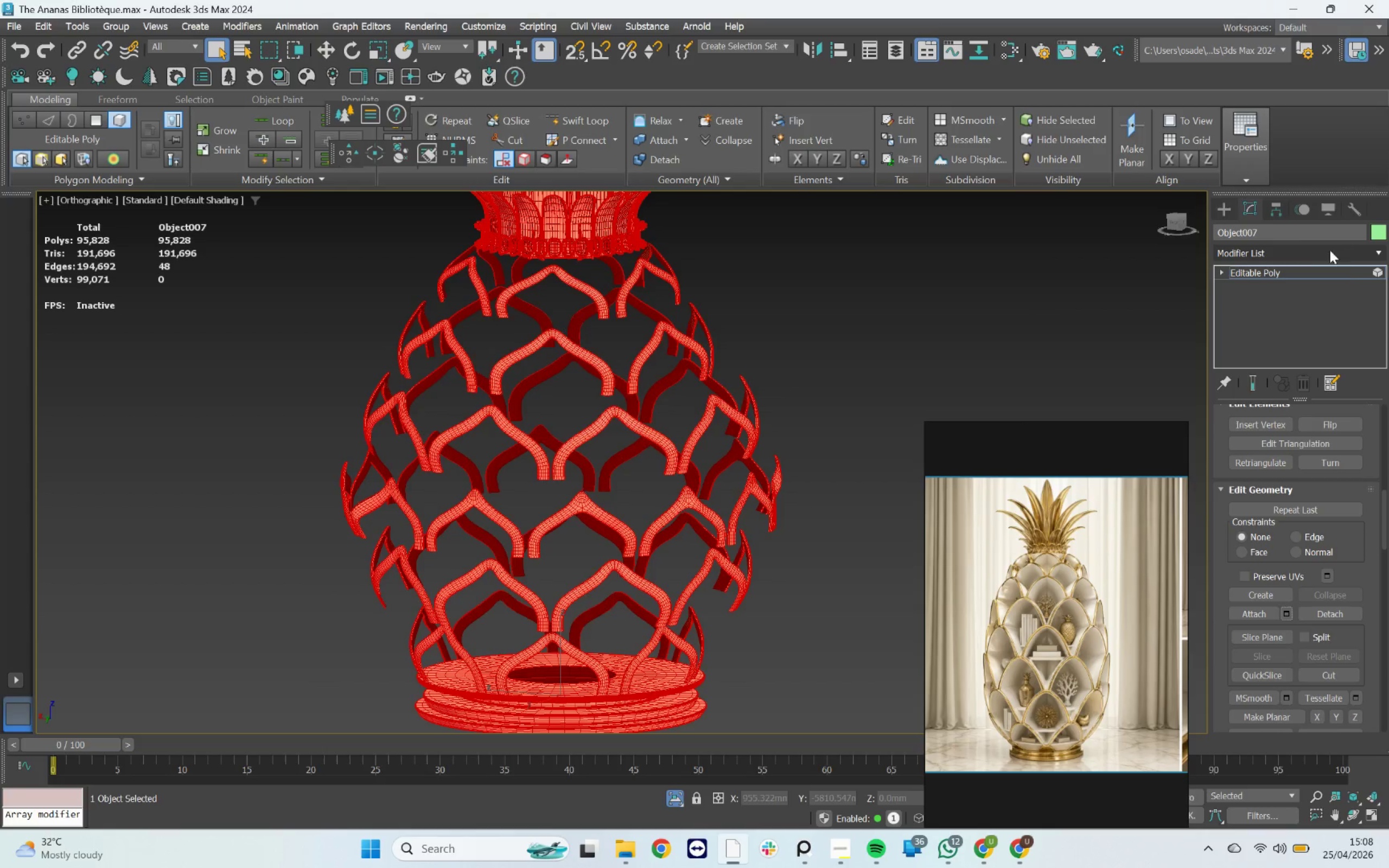 
left_click([1374, 227])
 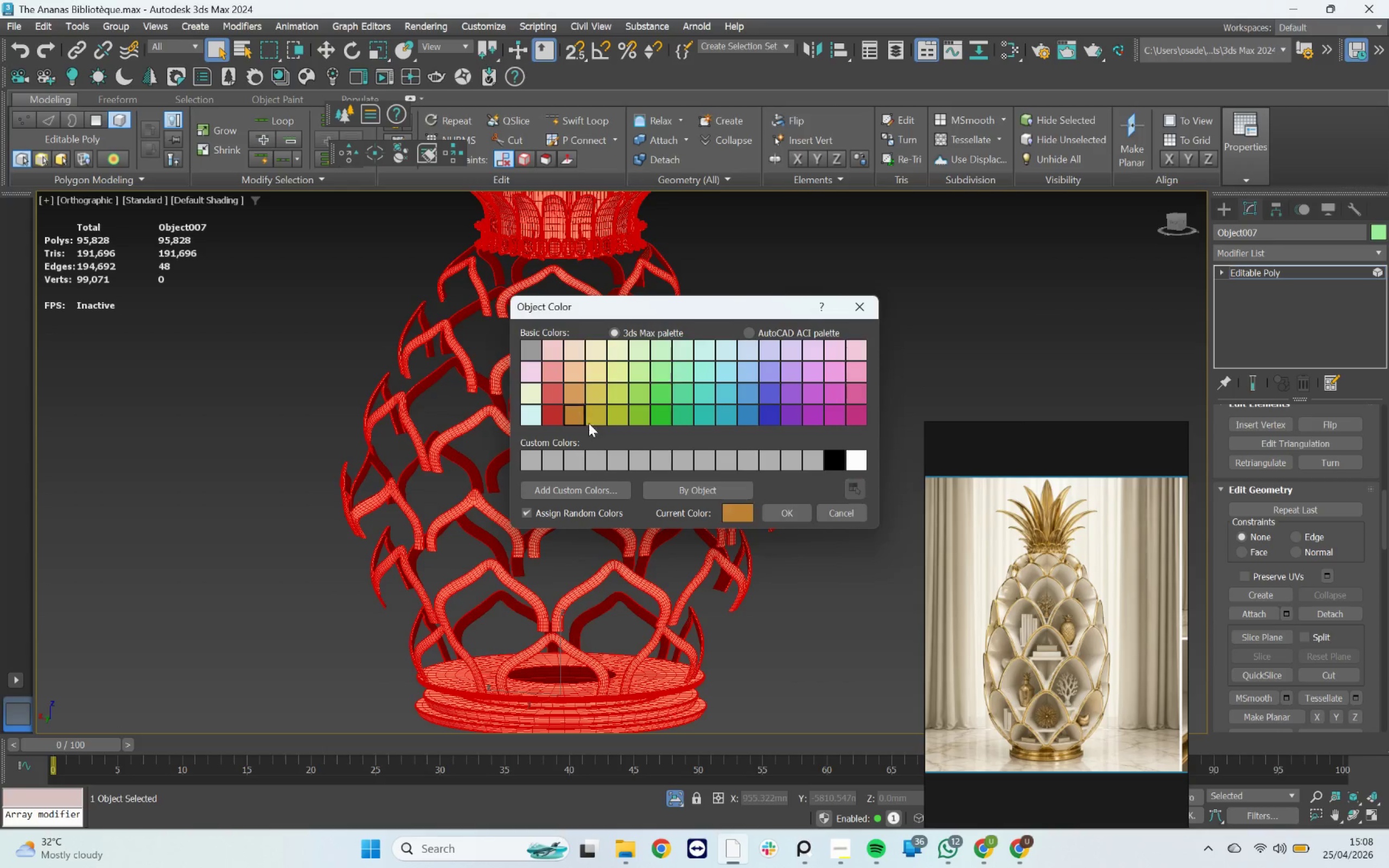 
left_click([799, 510])
 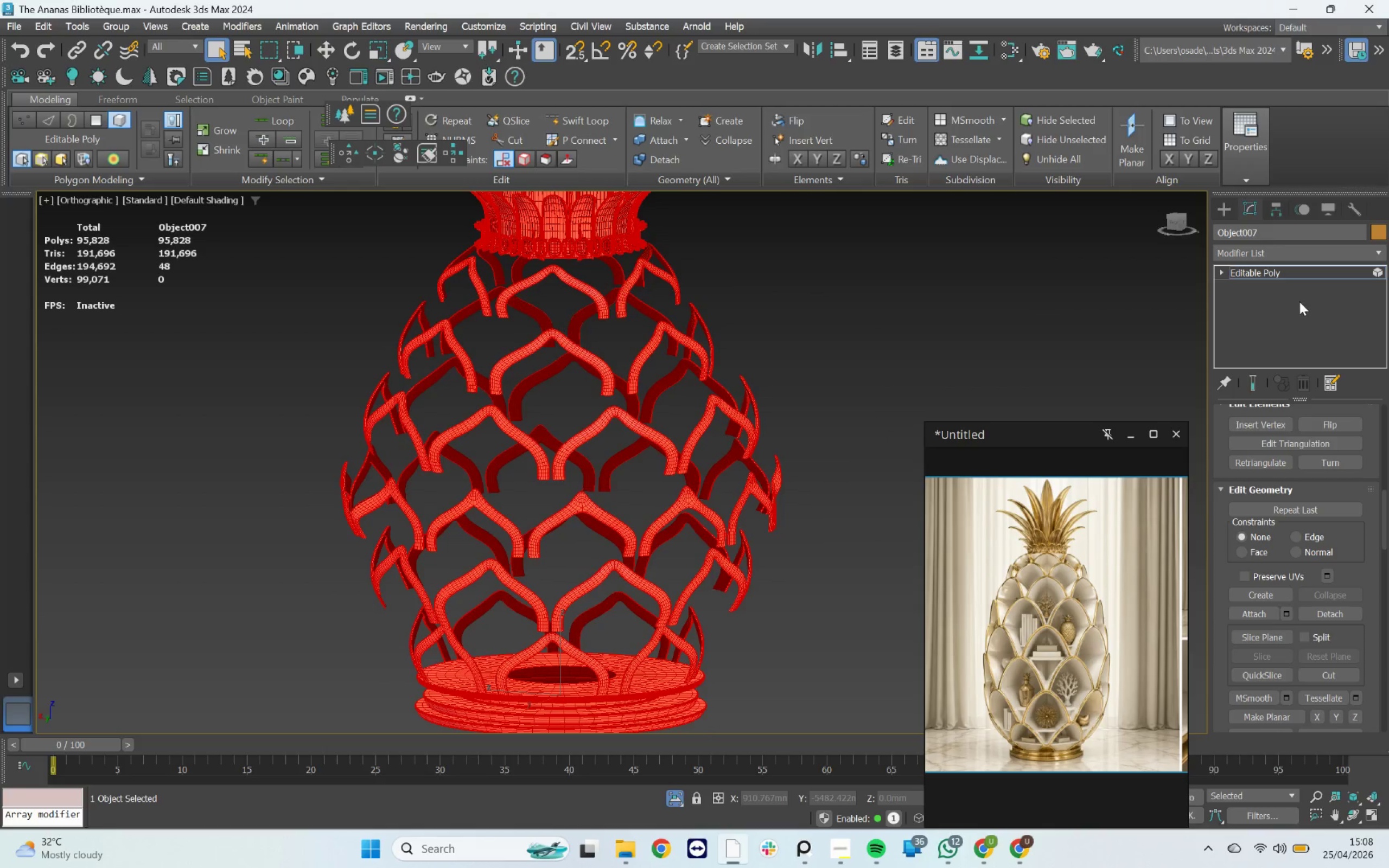 
key(5)
 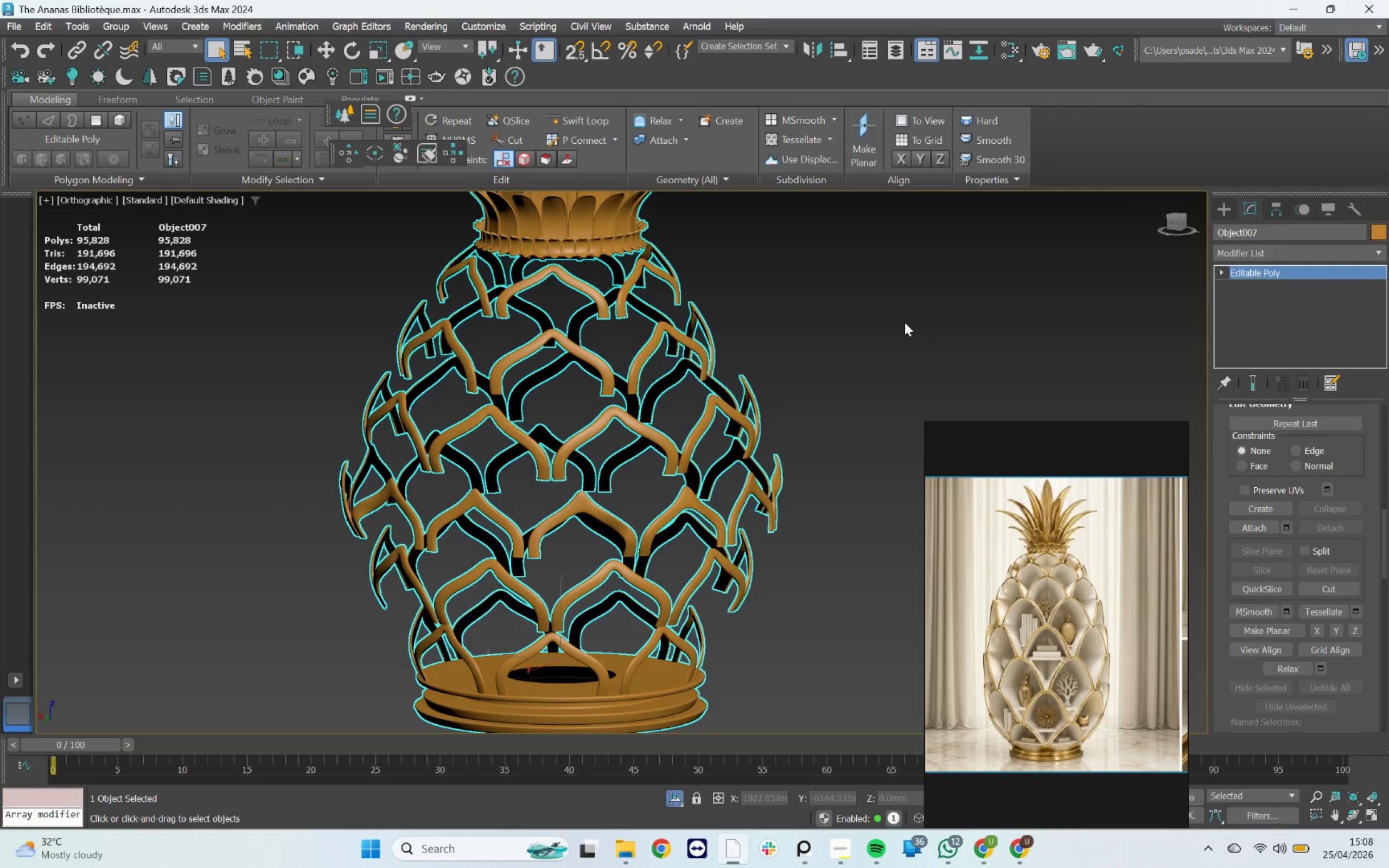 
left_click([896, 322])
 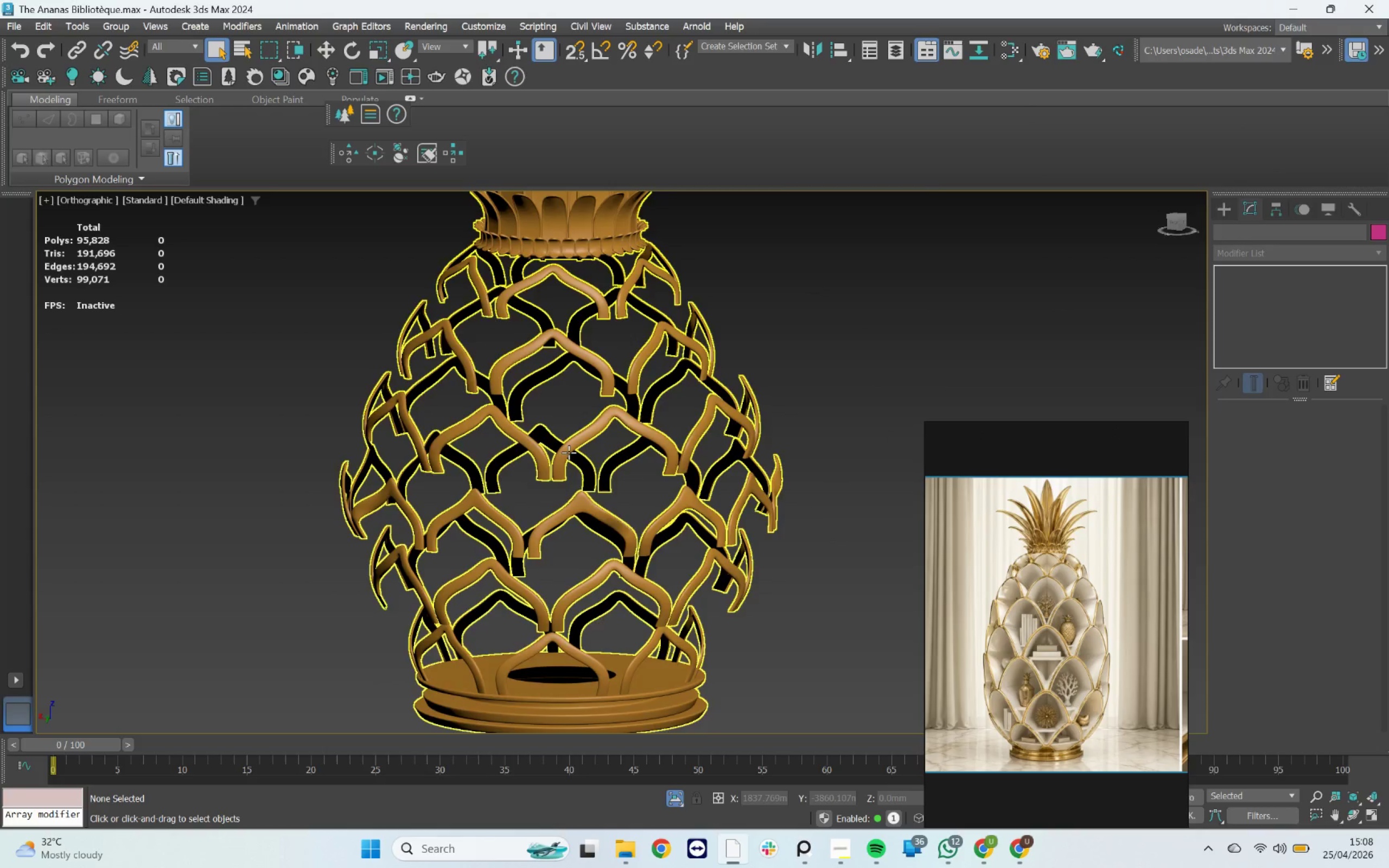 
scroll: coordinate [568, 454], scroll_direction: down, amount: 3.0
 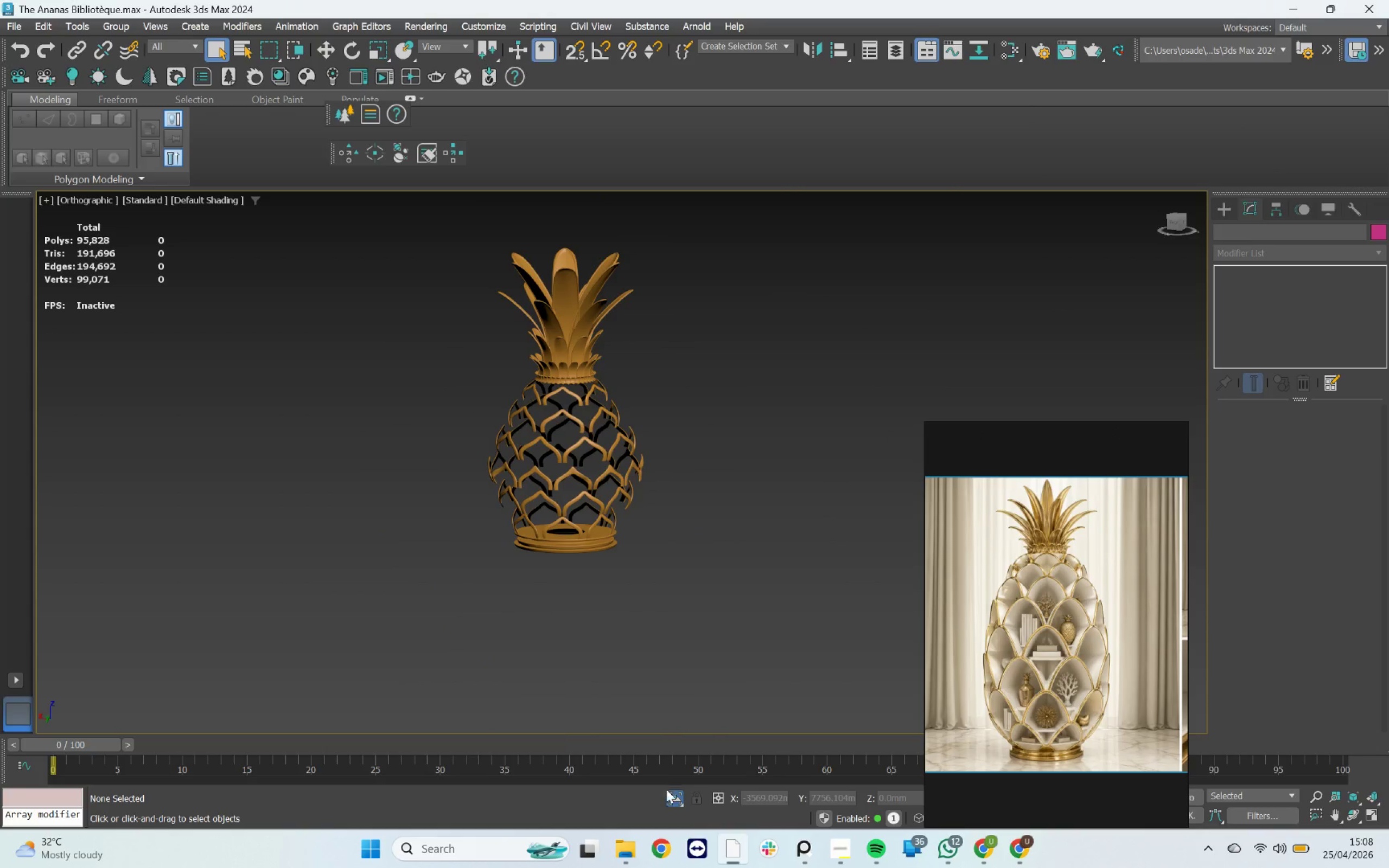 
left_click([674, 795])
 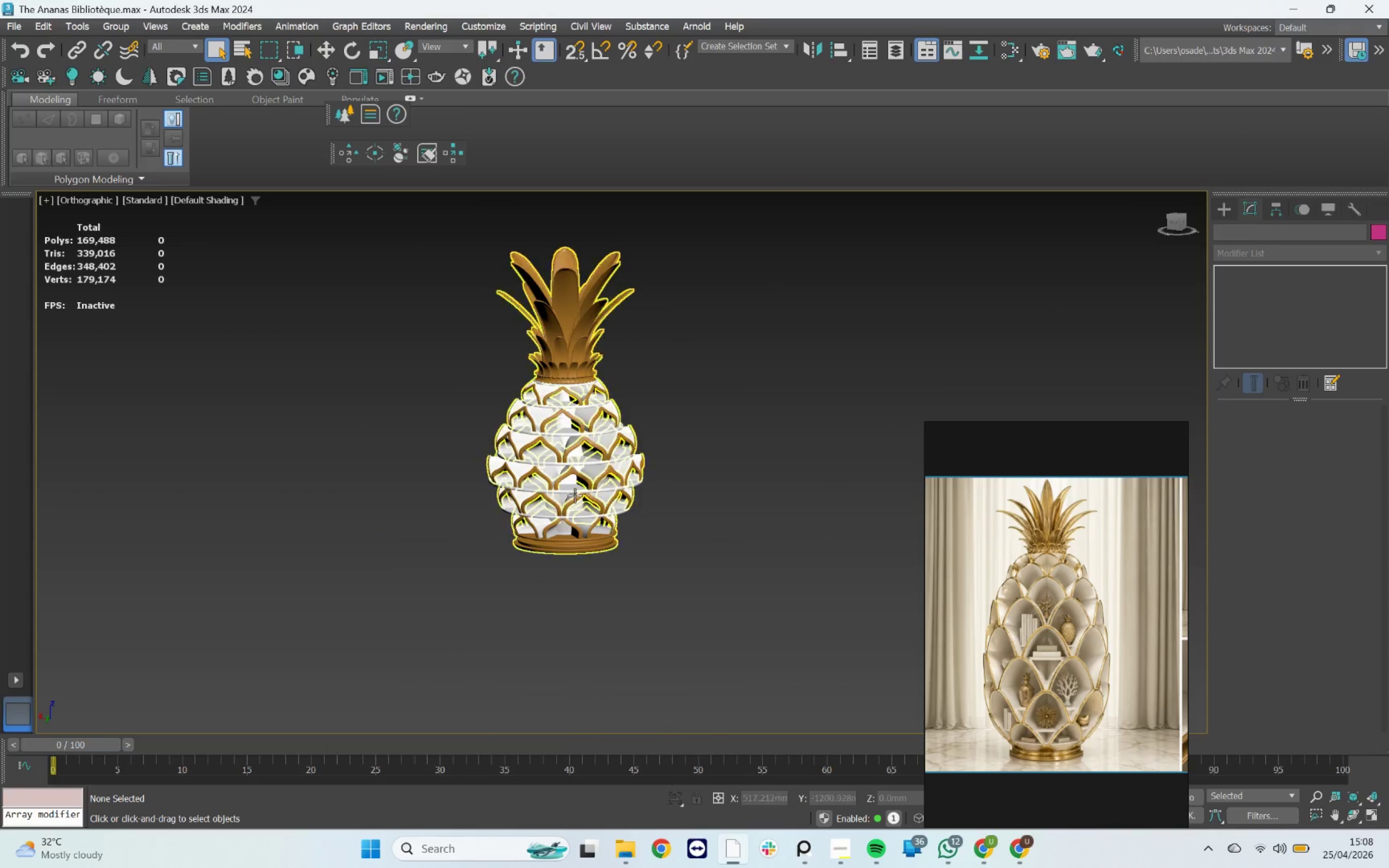 
left_click([857, 354])
 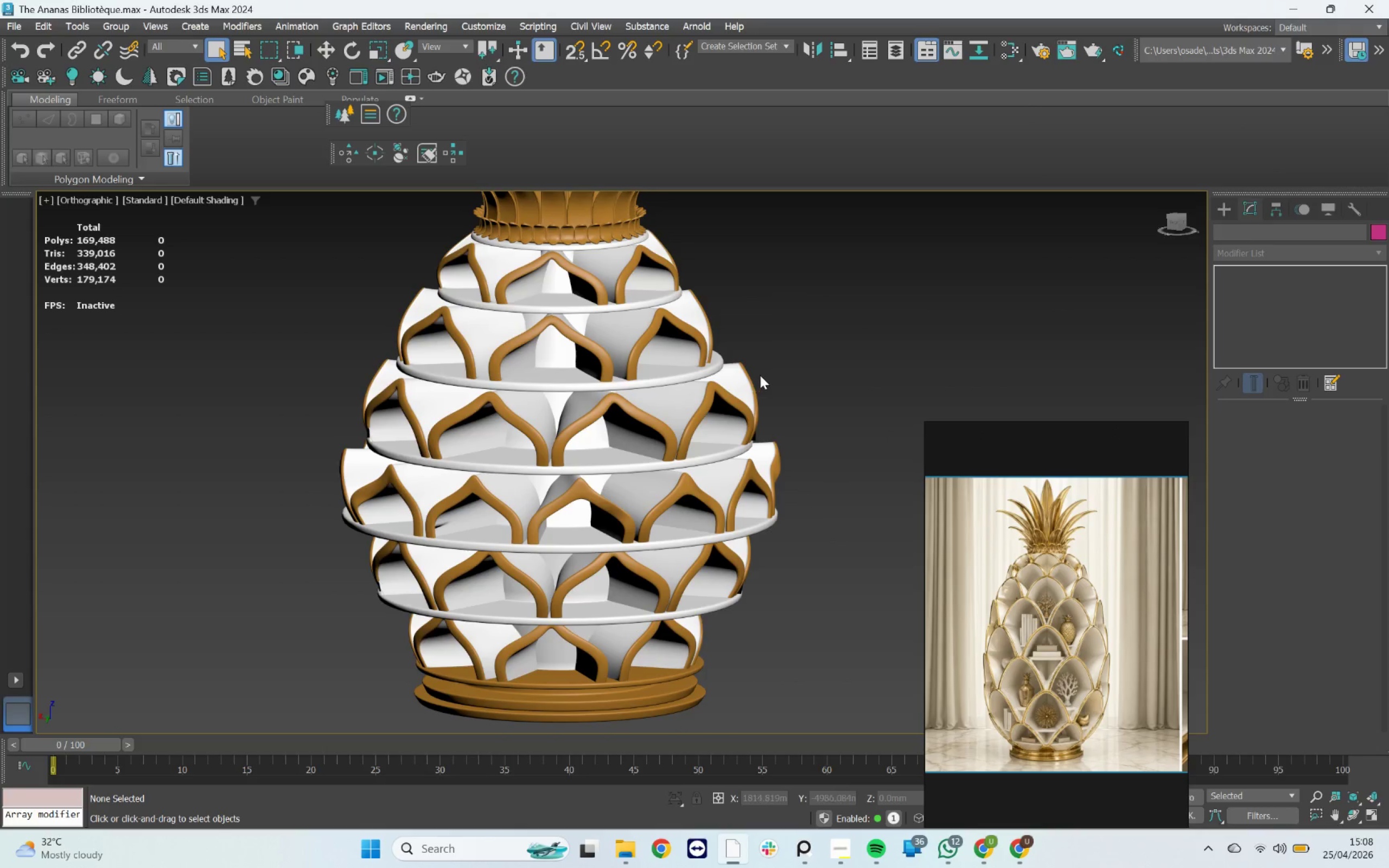 
scroll: coordinate [569, 461], scroll_direction: up, amount: 3.0
 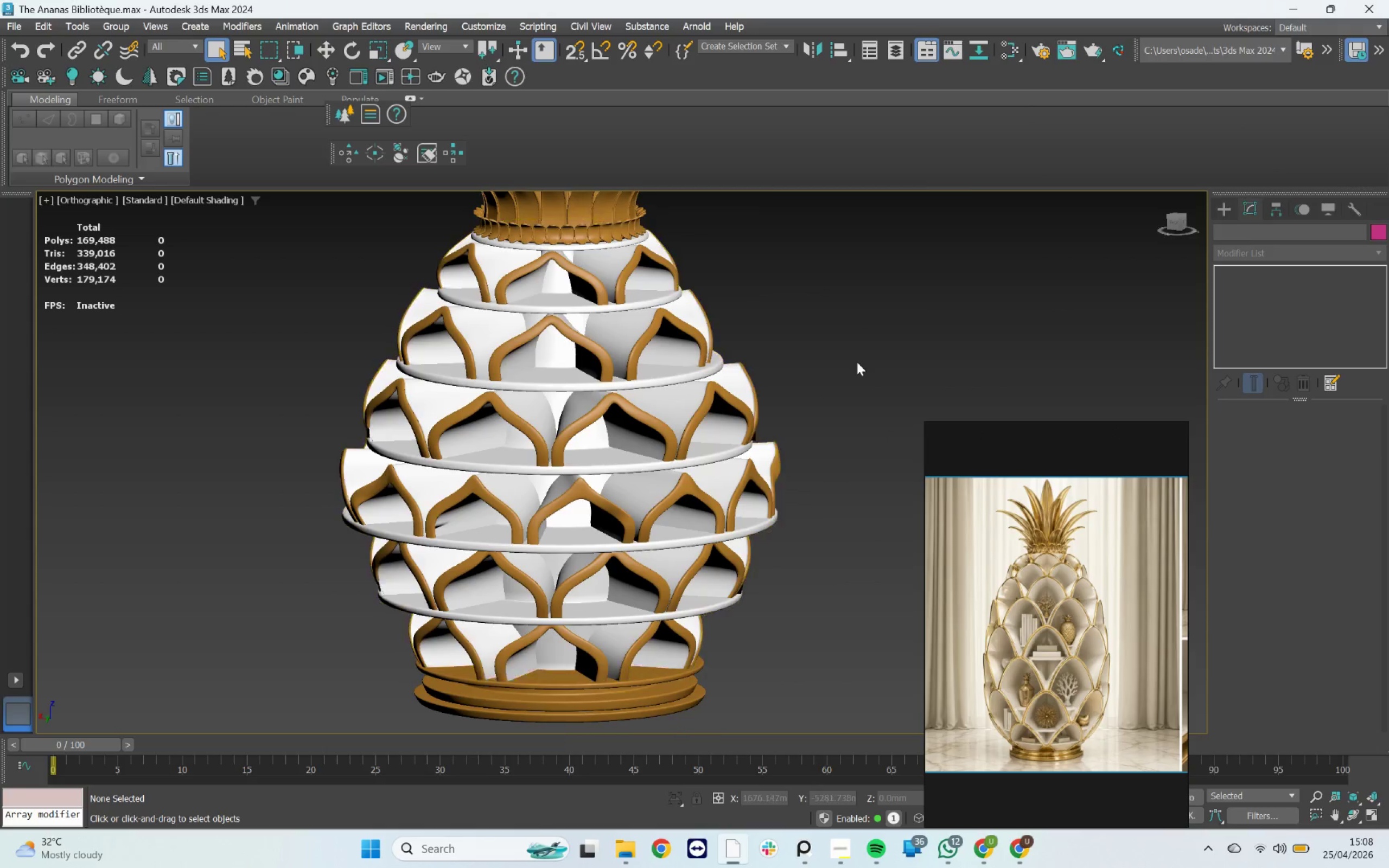 
scroll: coordinate [761, 375], scroll_direction: down, amount: 1.0
 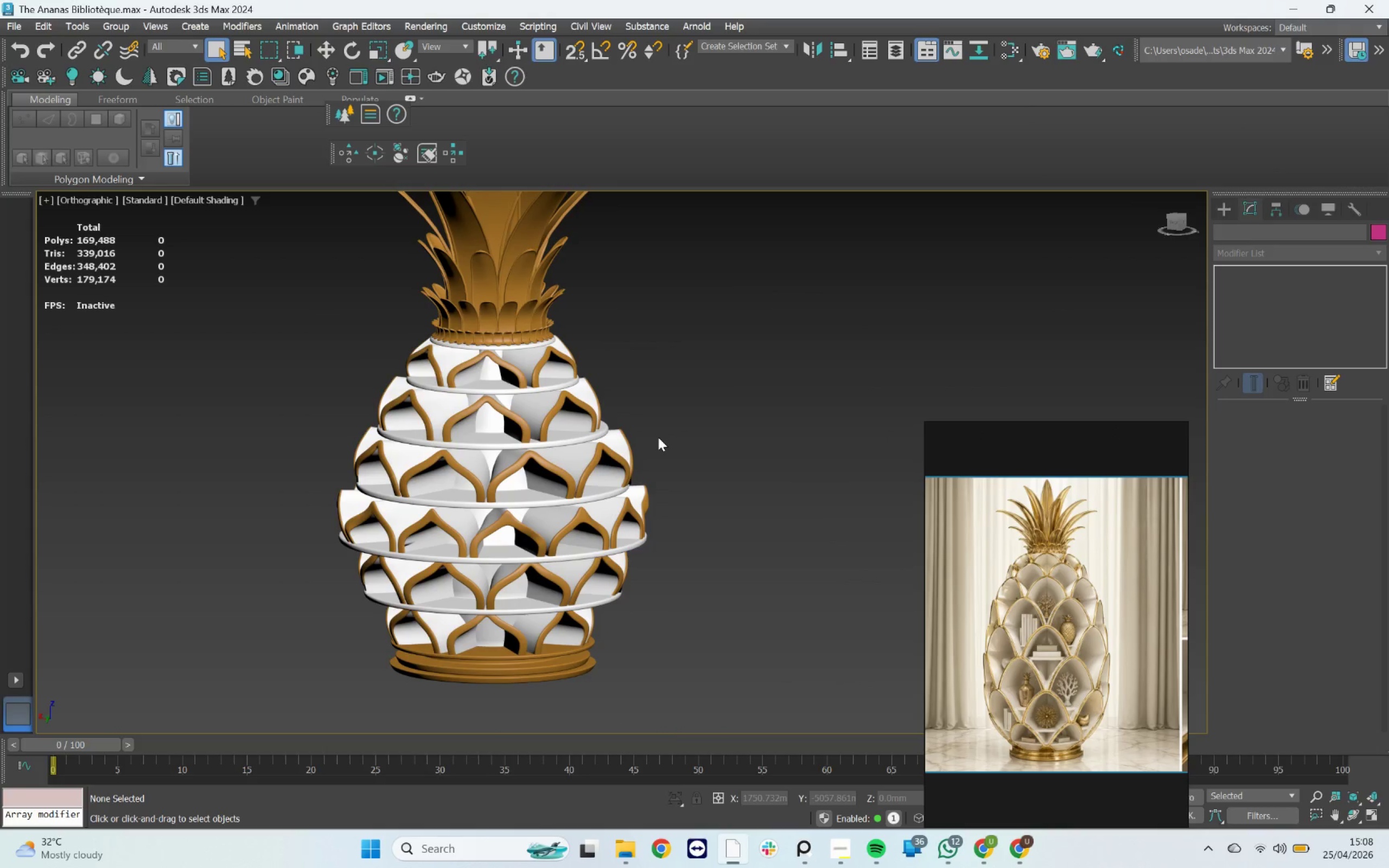 
hold_key(key=AltLeft, duration=0.7)
 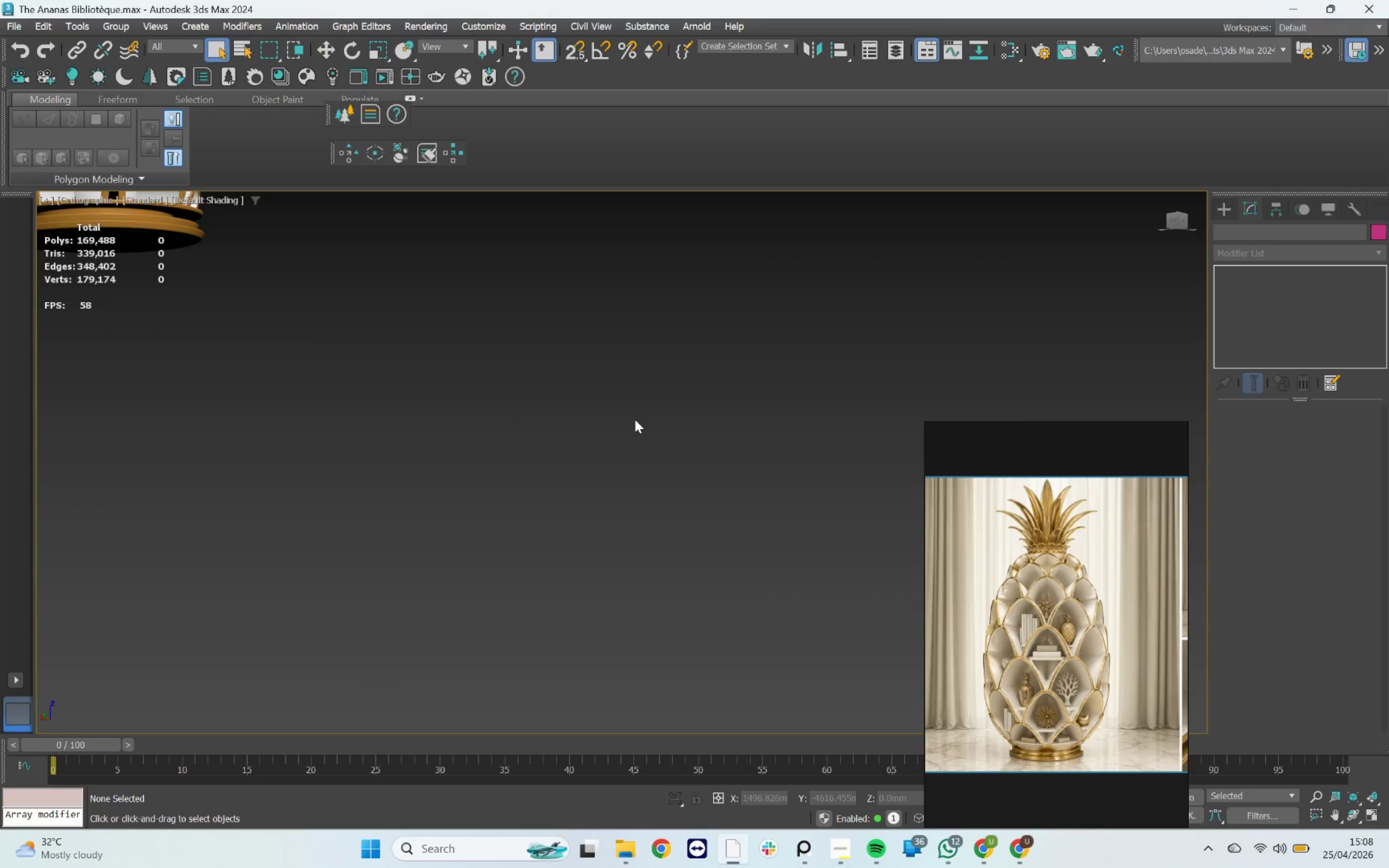 
key(Z)
 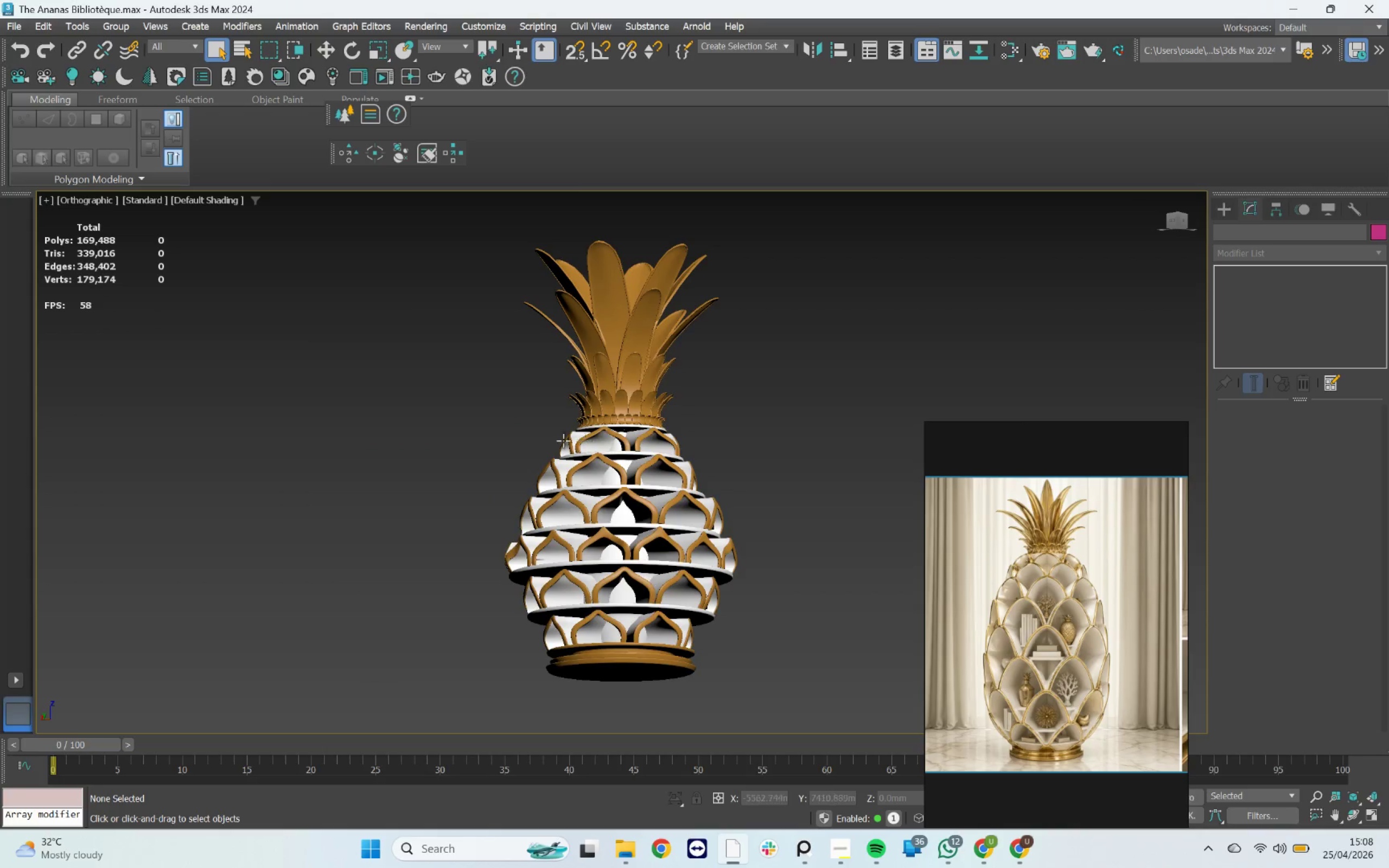 
scroll: coordinate [560, 441], scroll_direction: down, amount: 2.0
 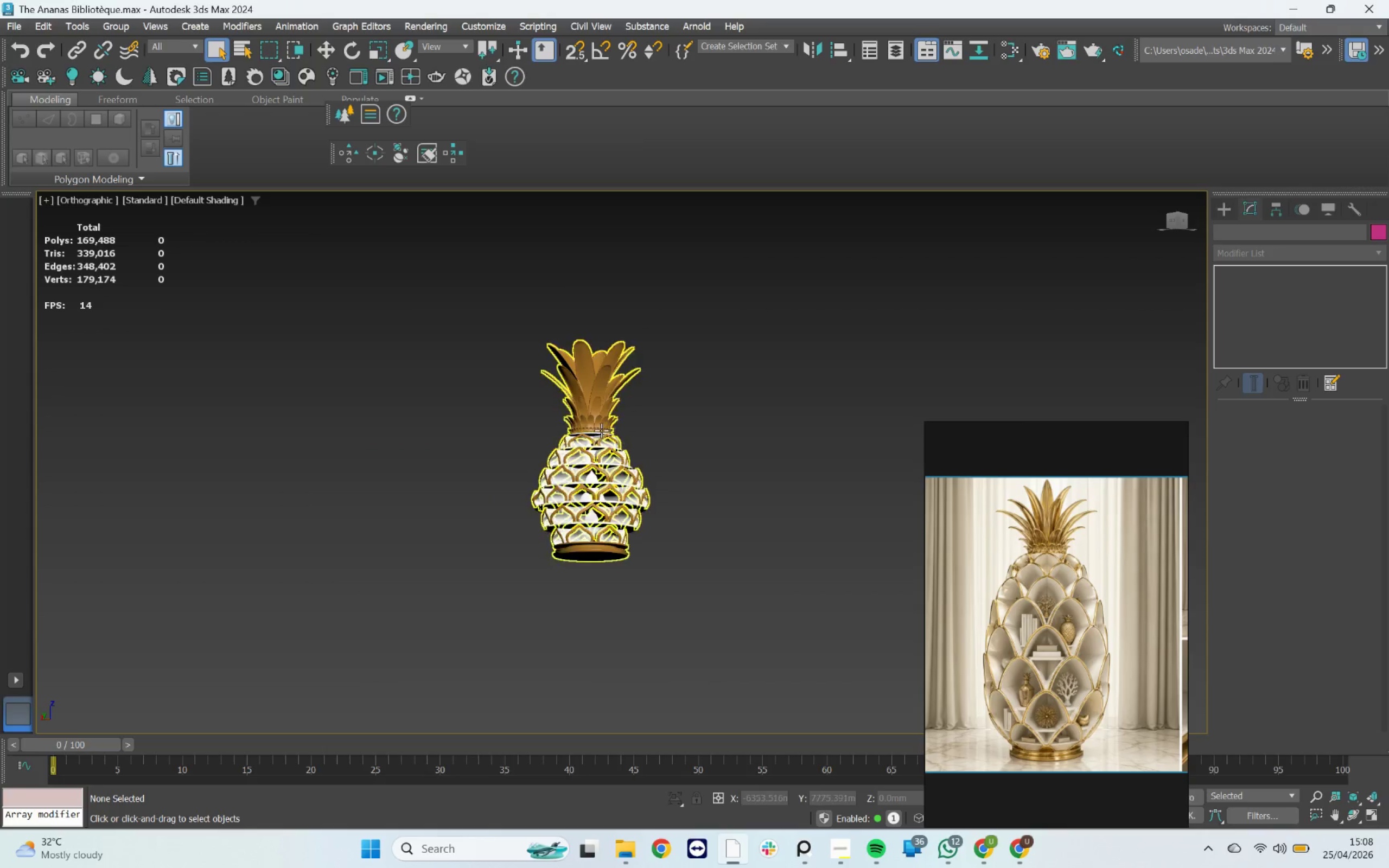 
scroll: coordinate [601, 430], scroll_direction: up, amount: 3.0
 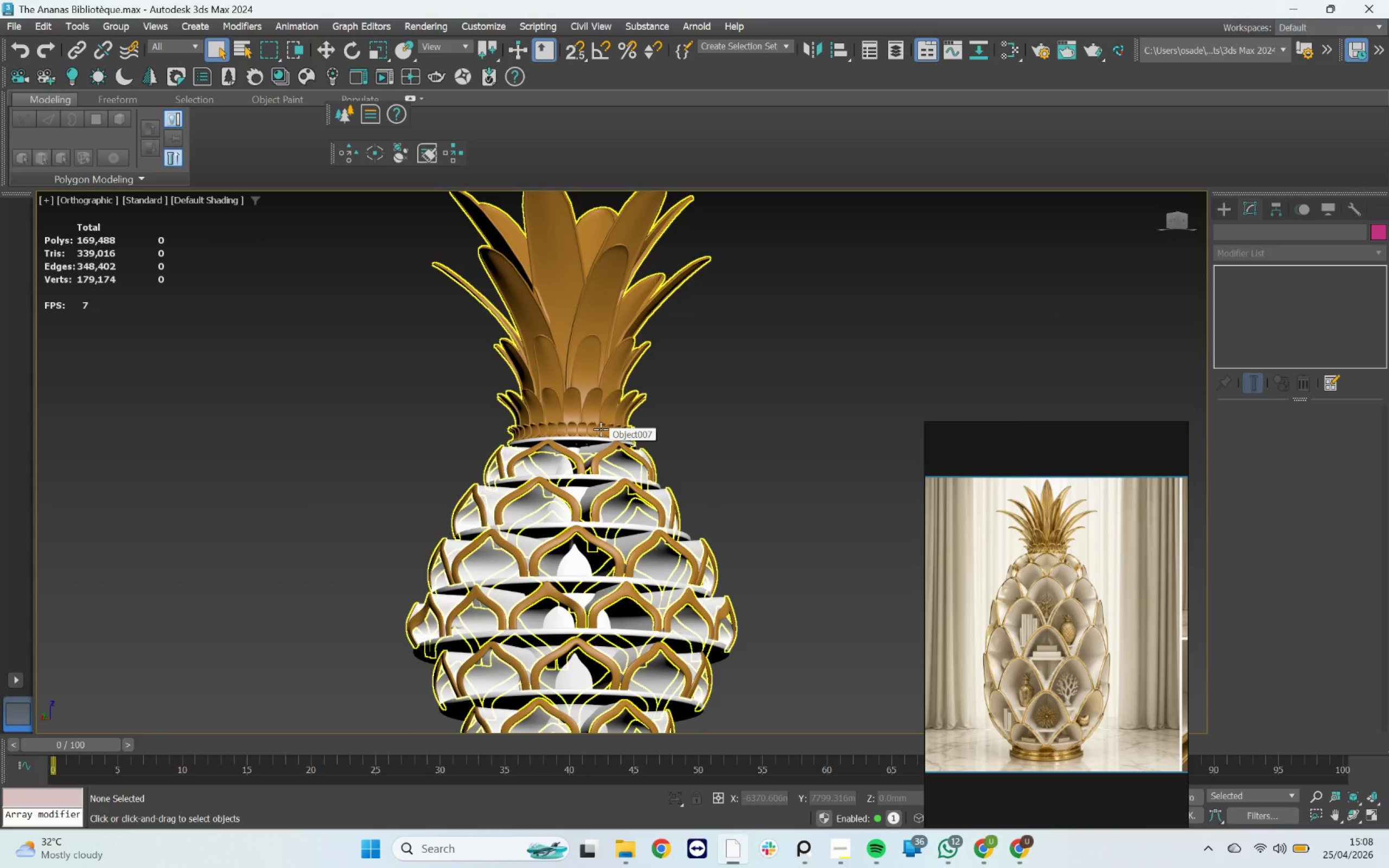 
left_click([601, 427])
 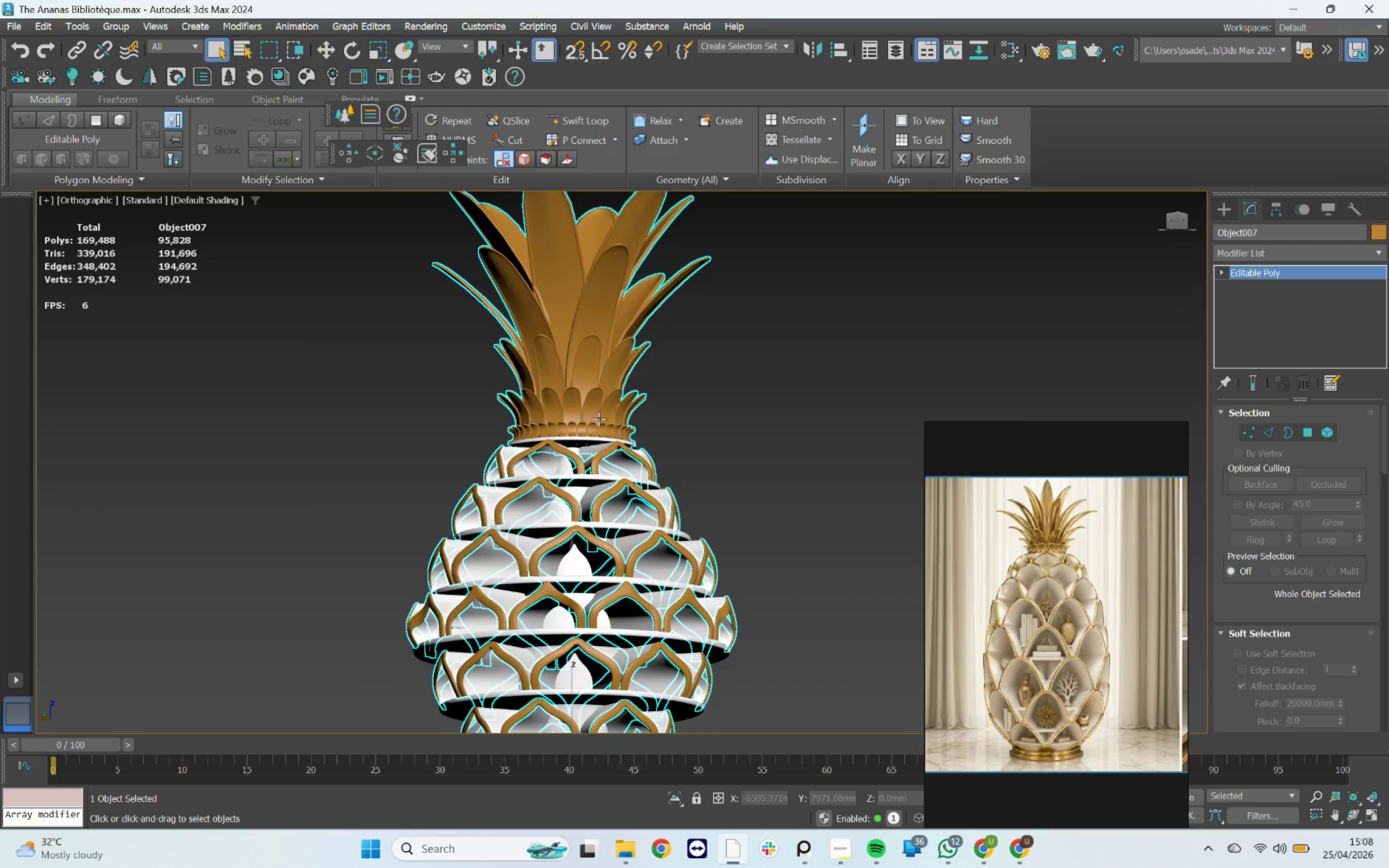 
scroll: coordinate [590, 410], scroll_direction: down, amount: 3.0
 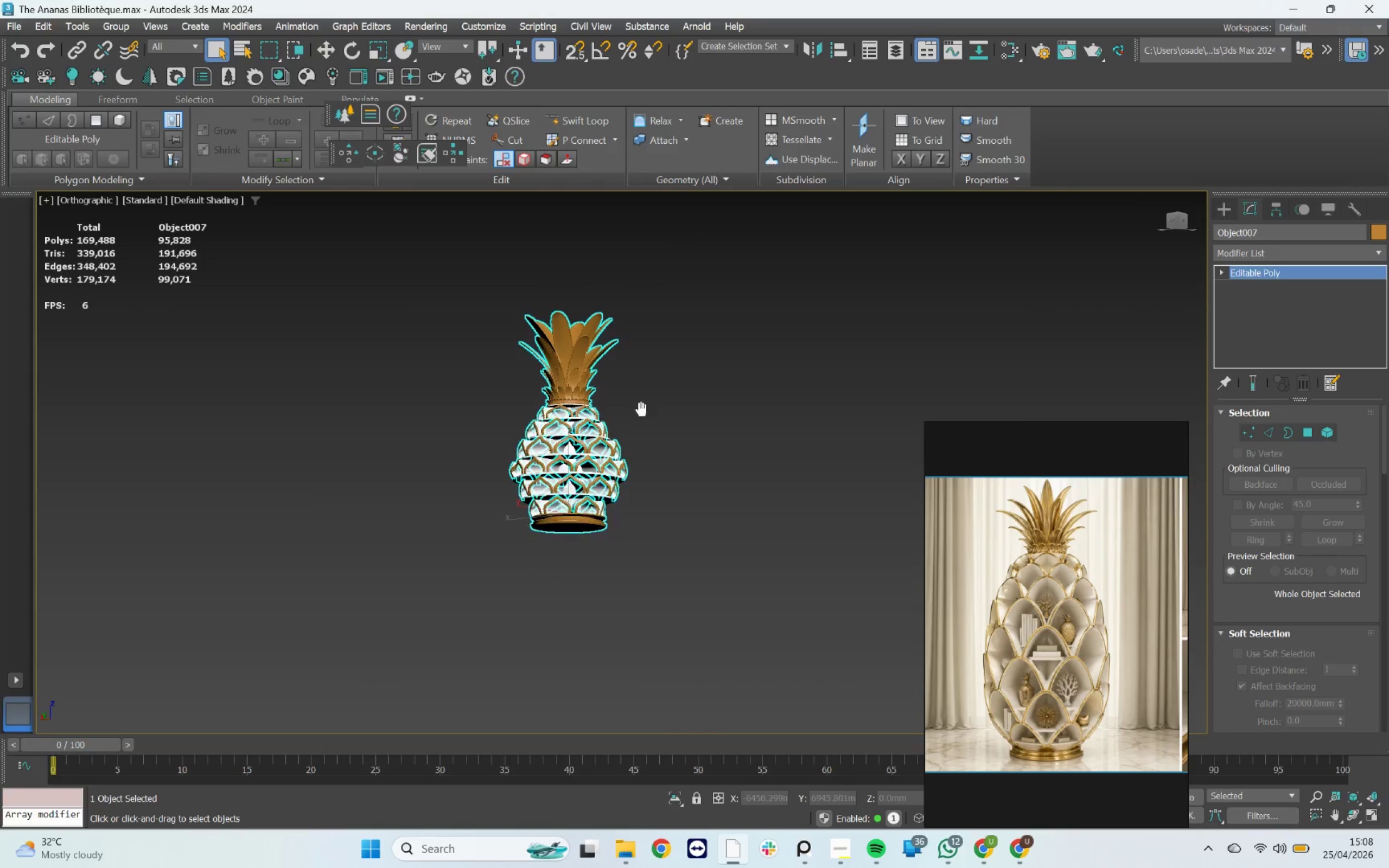 
scroll: coordinate [551, 464], scroll_direction: up, amount: 2.0
 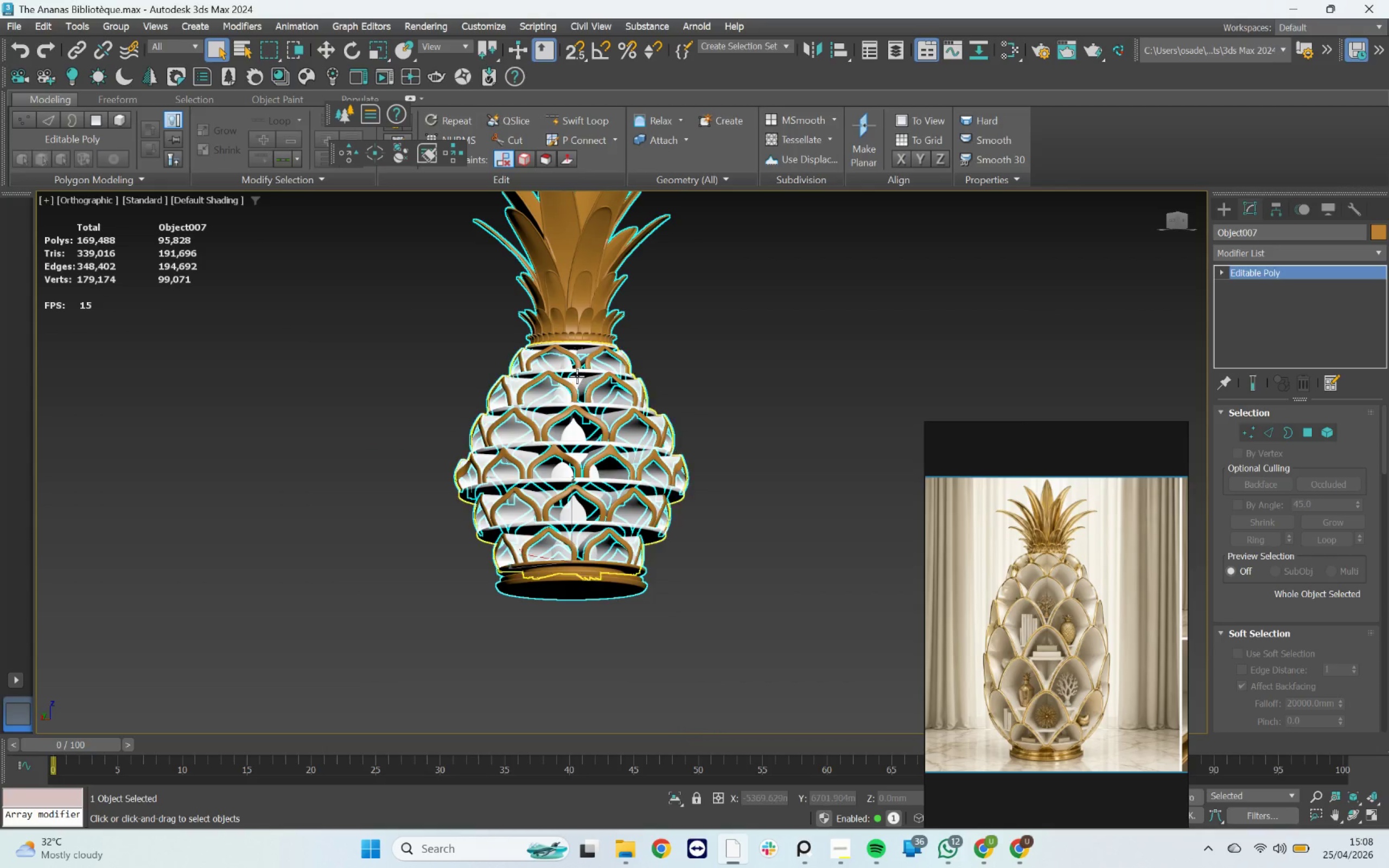 
left_click([577, 378])
 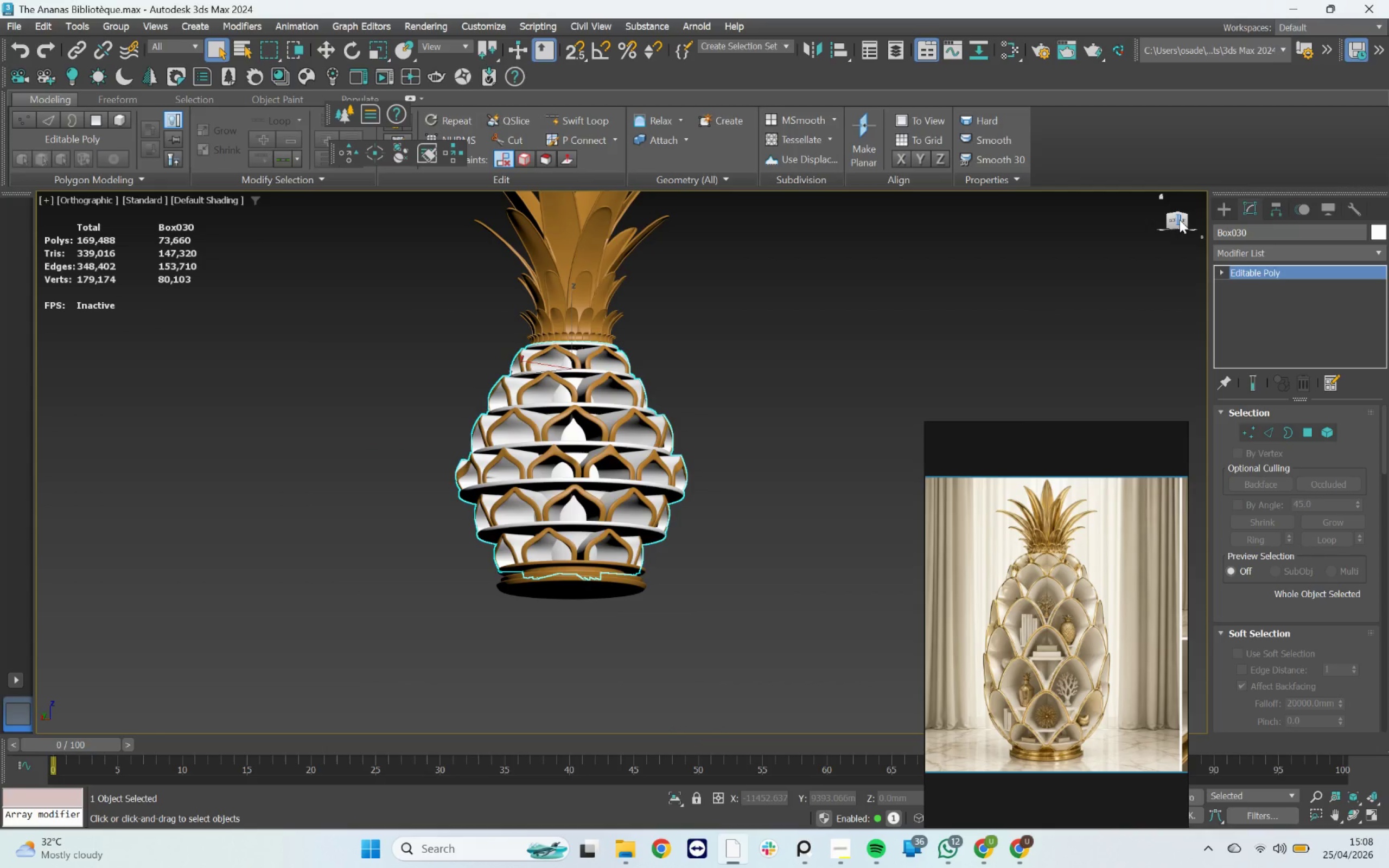 
left_click([1181, 218])
 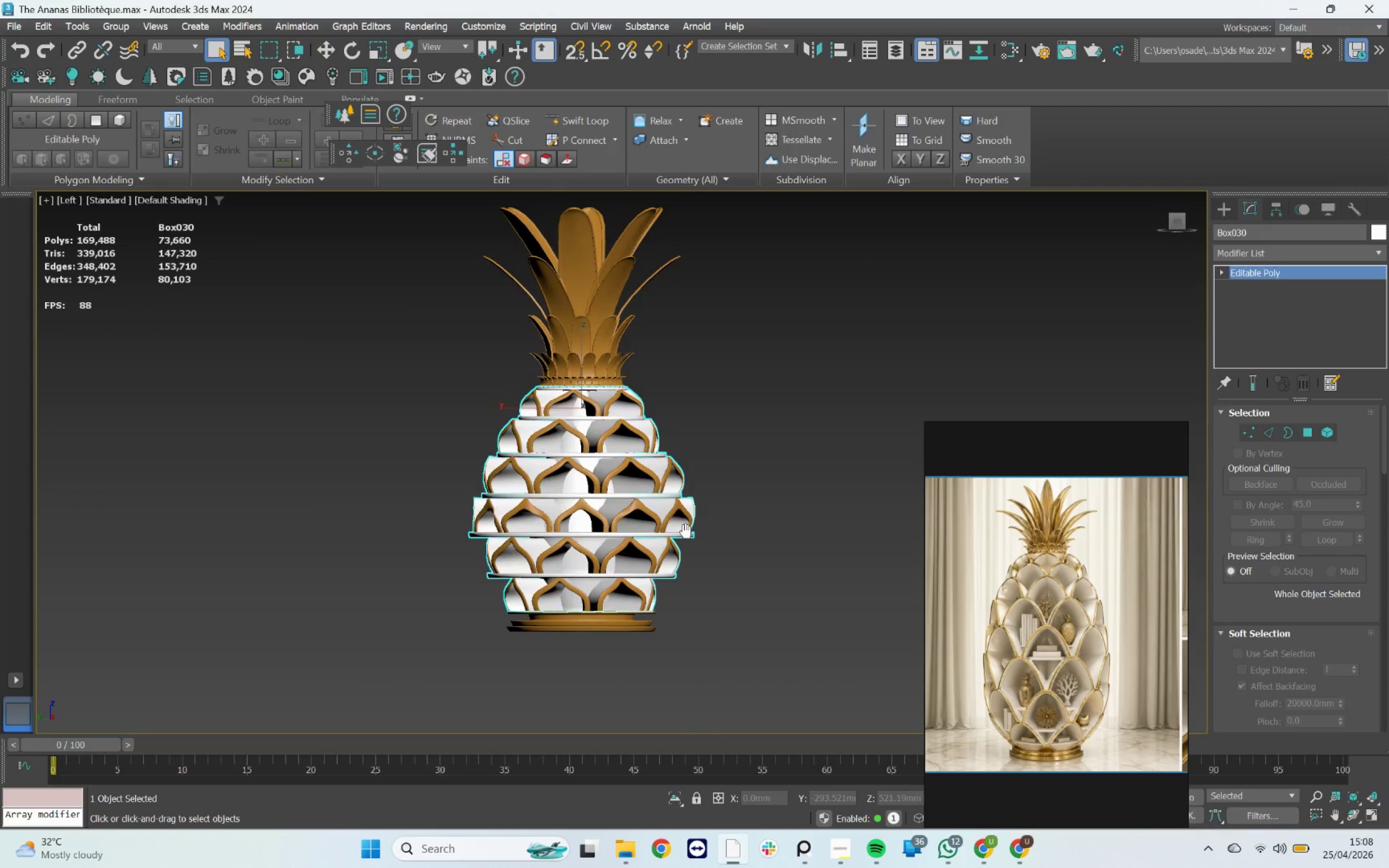 
left_click([757, 591])
 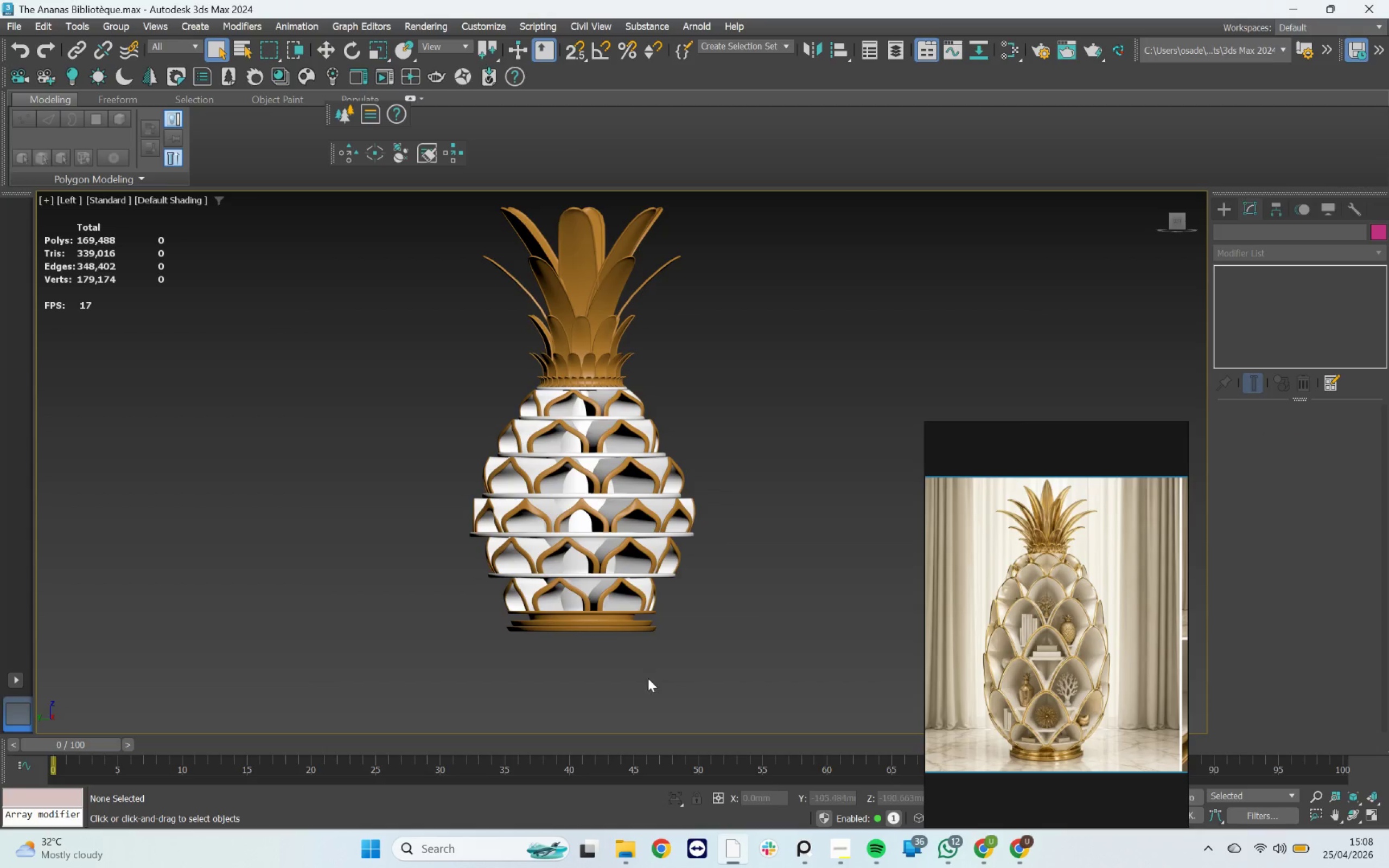 
scroll: coordinate [654, 706], scroll_direction: up, amount: 2.0
 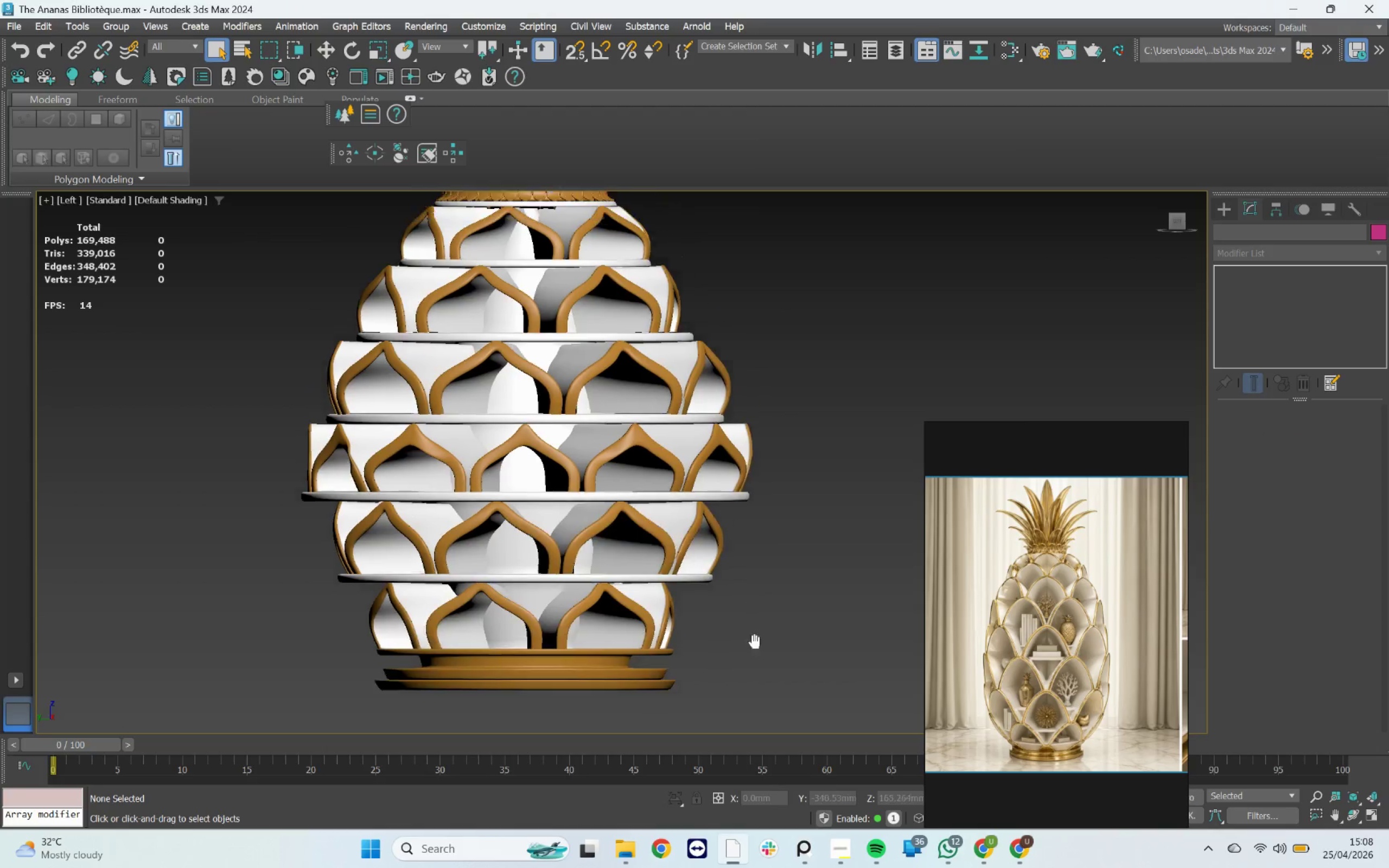 
scroll: coordinate [761, 593], scroll_direction: down, amount: 1.0
 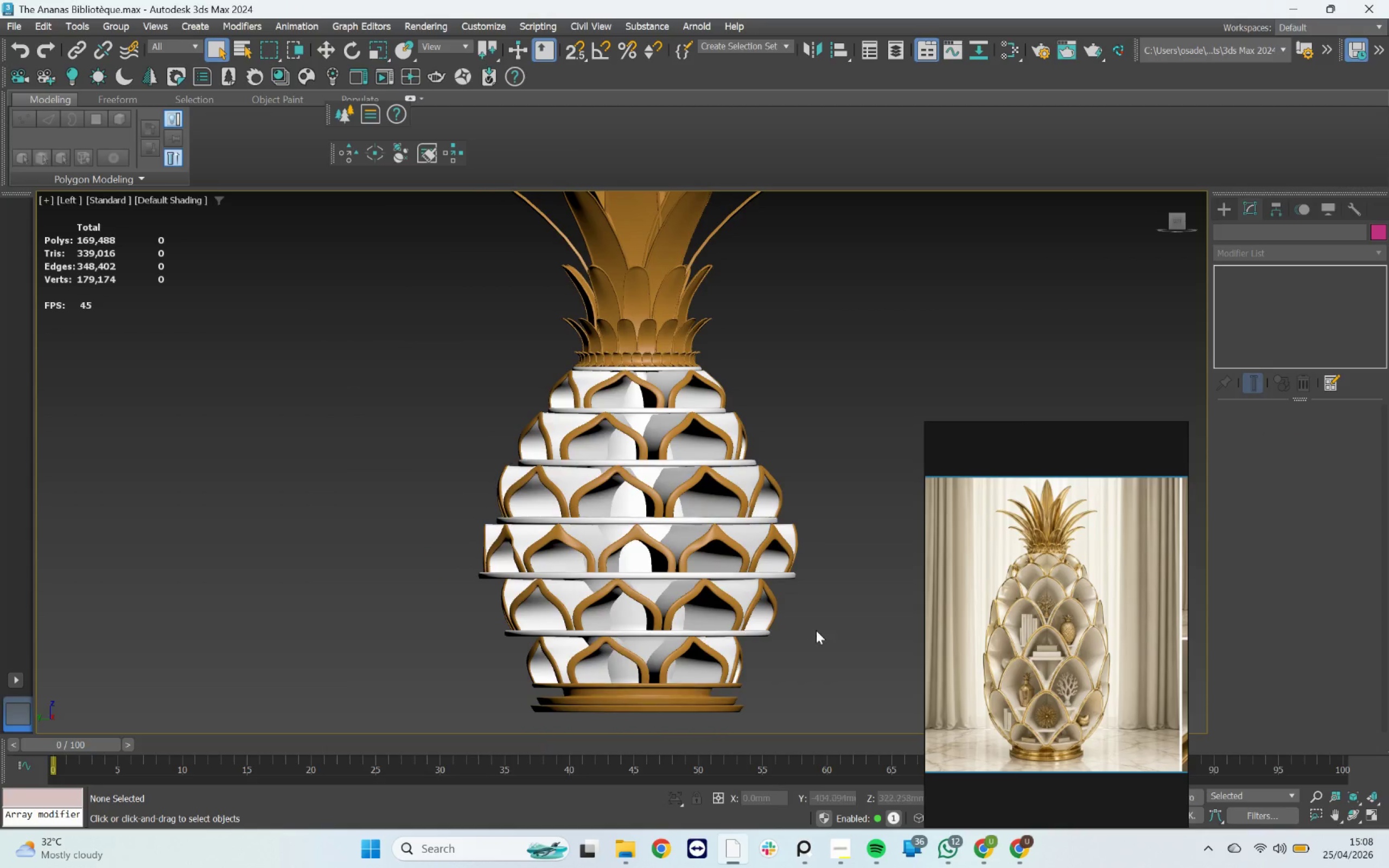 
key(Control+S)
 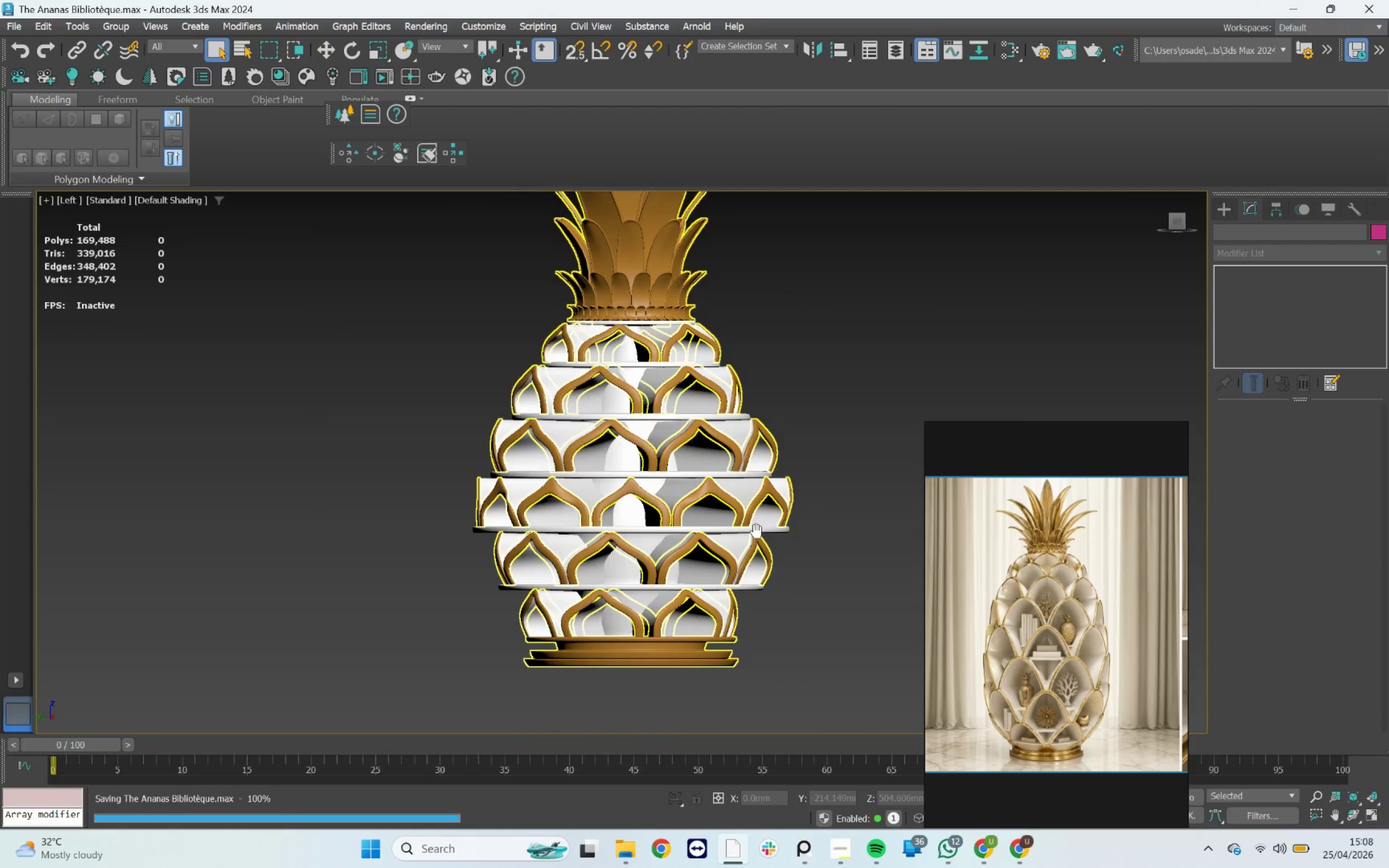 
scroll: coordinate [594, 475], scroll_direction: up, amount: 3.0
 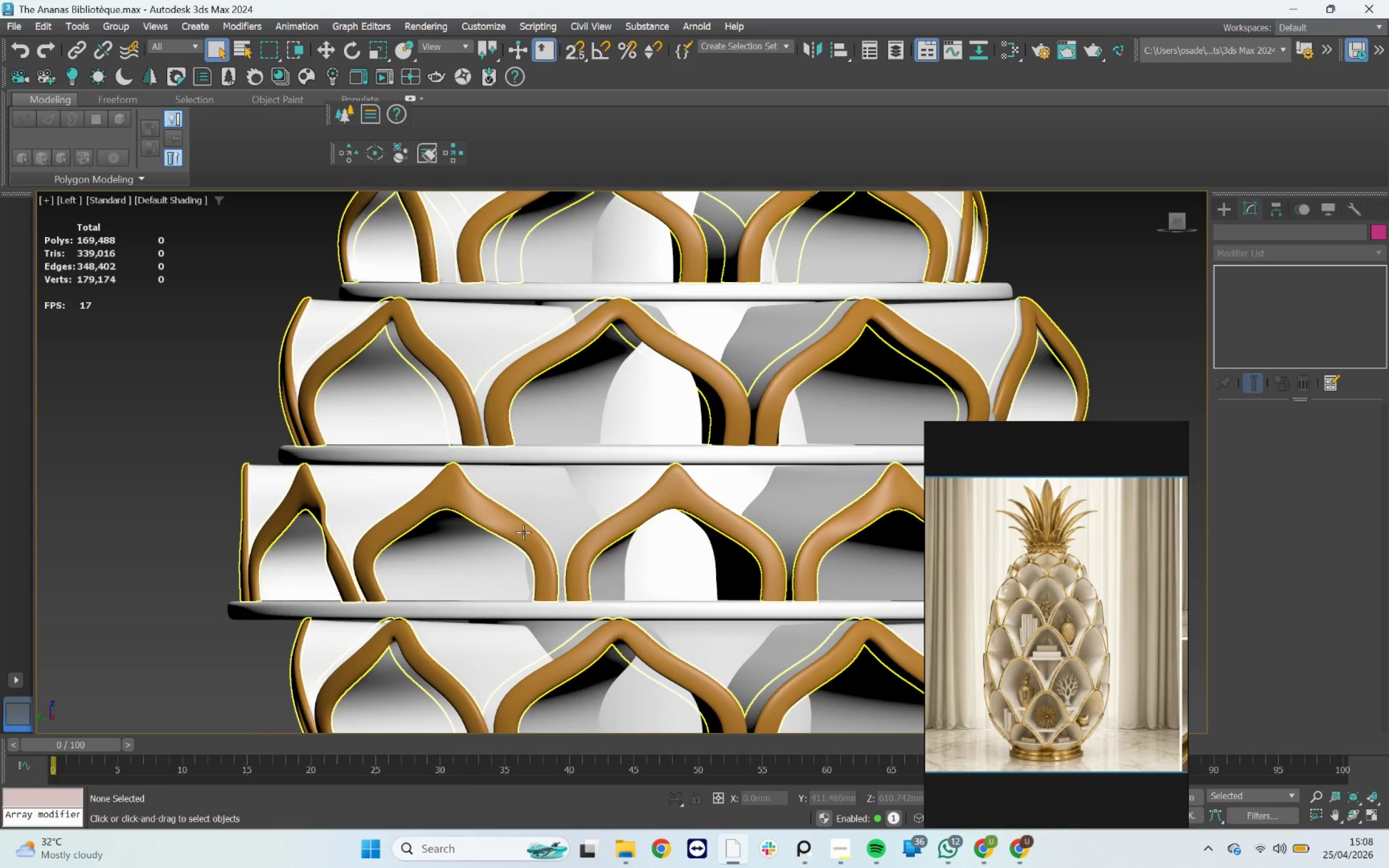 
left_click([523, 532])
 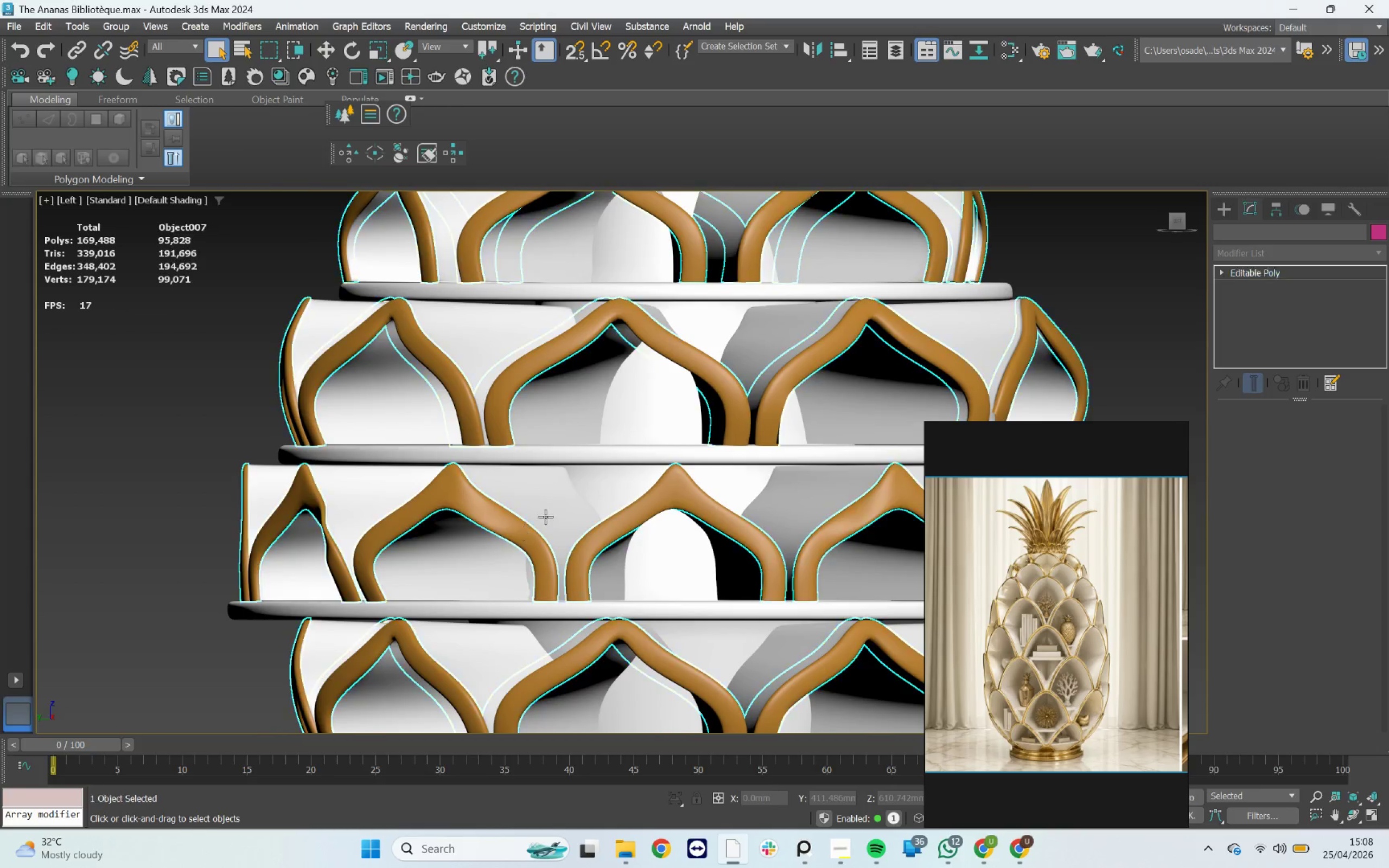 
scroll: coordinate [558, 508], scroll_direction: down, amount: 4.0
 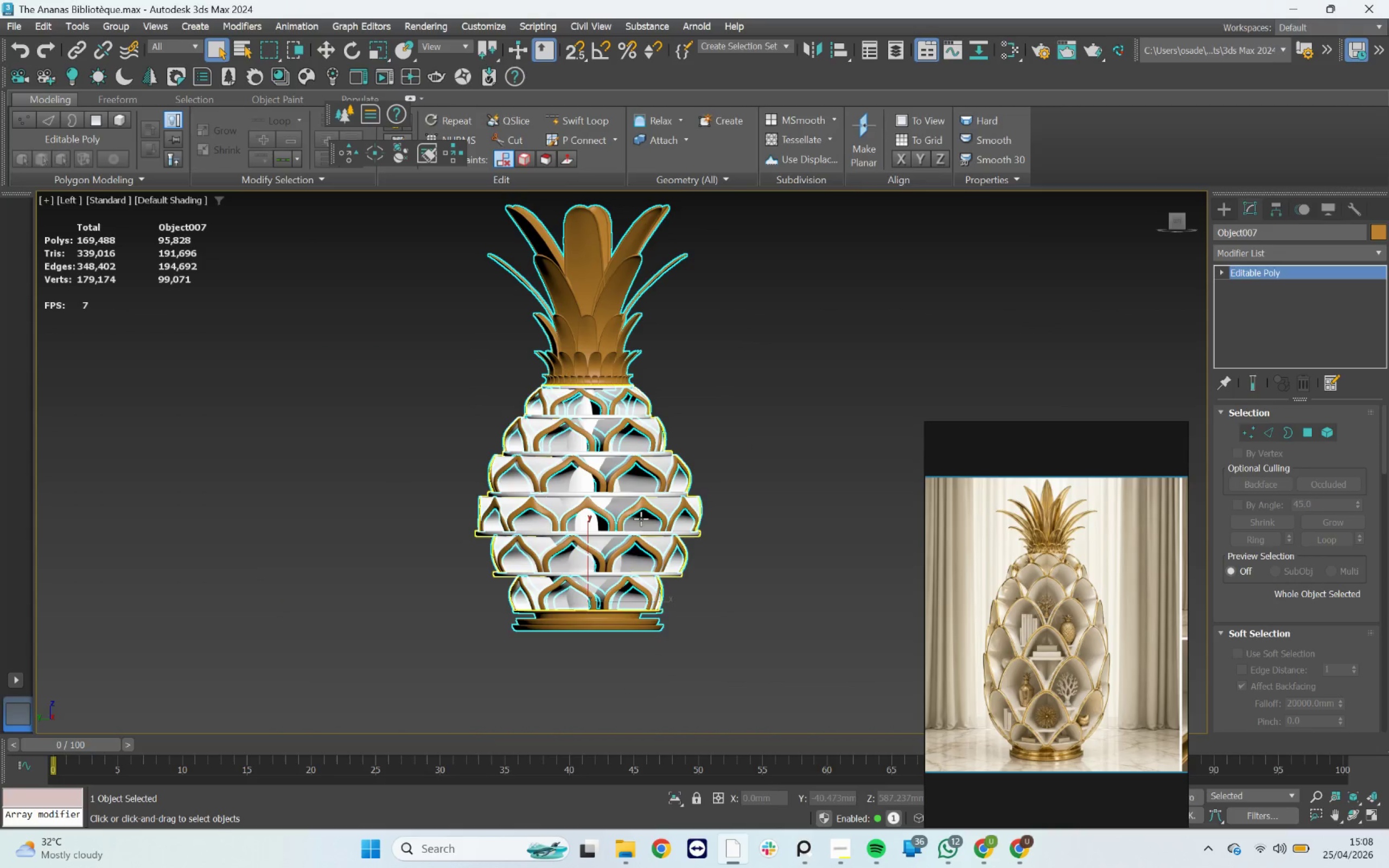 
hold_key(key=AltLeft, duration=5.5)
 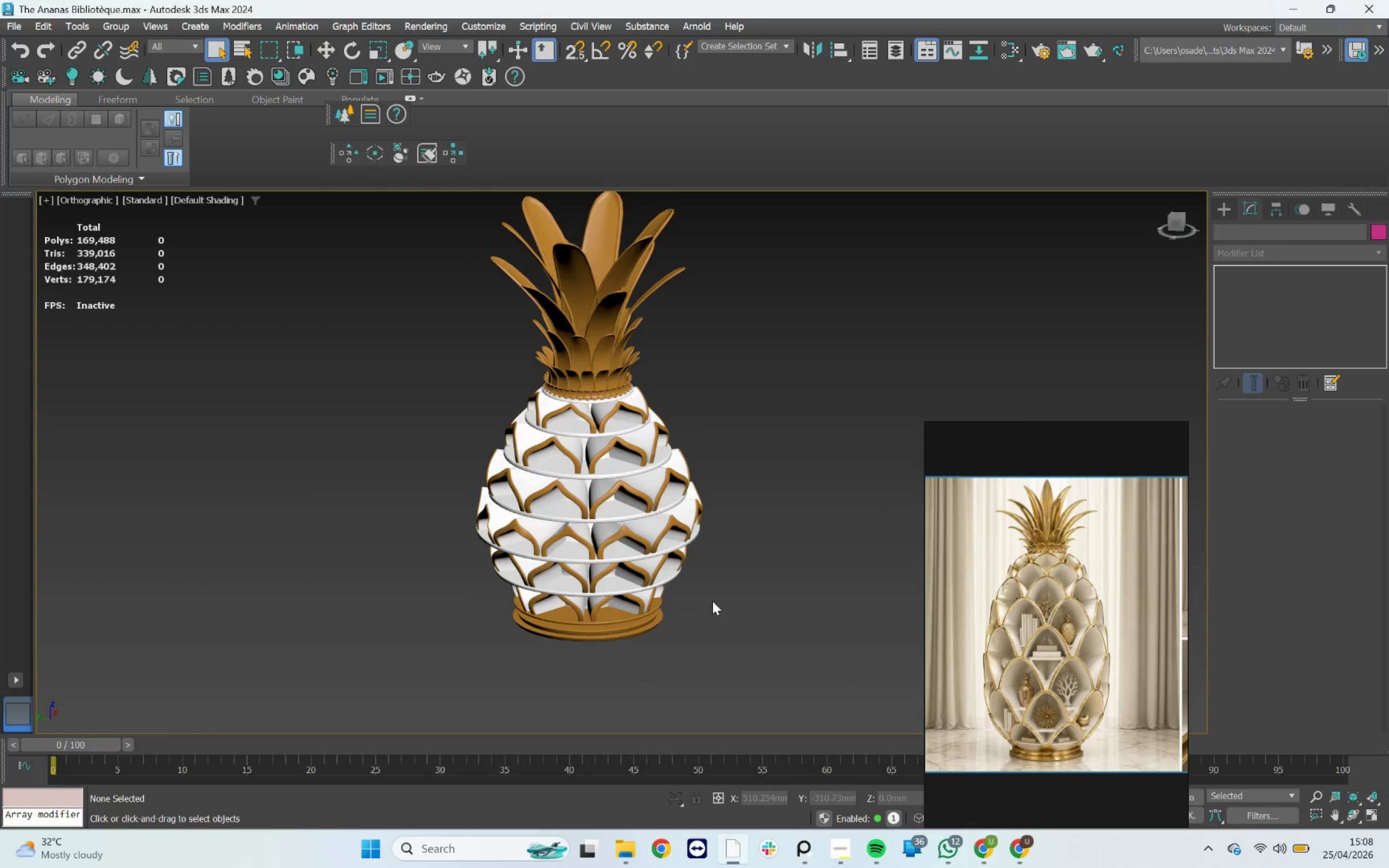 
left_click([689, 623])
 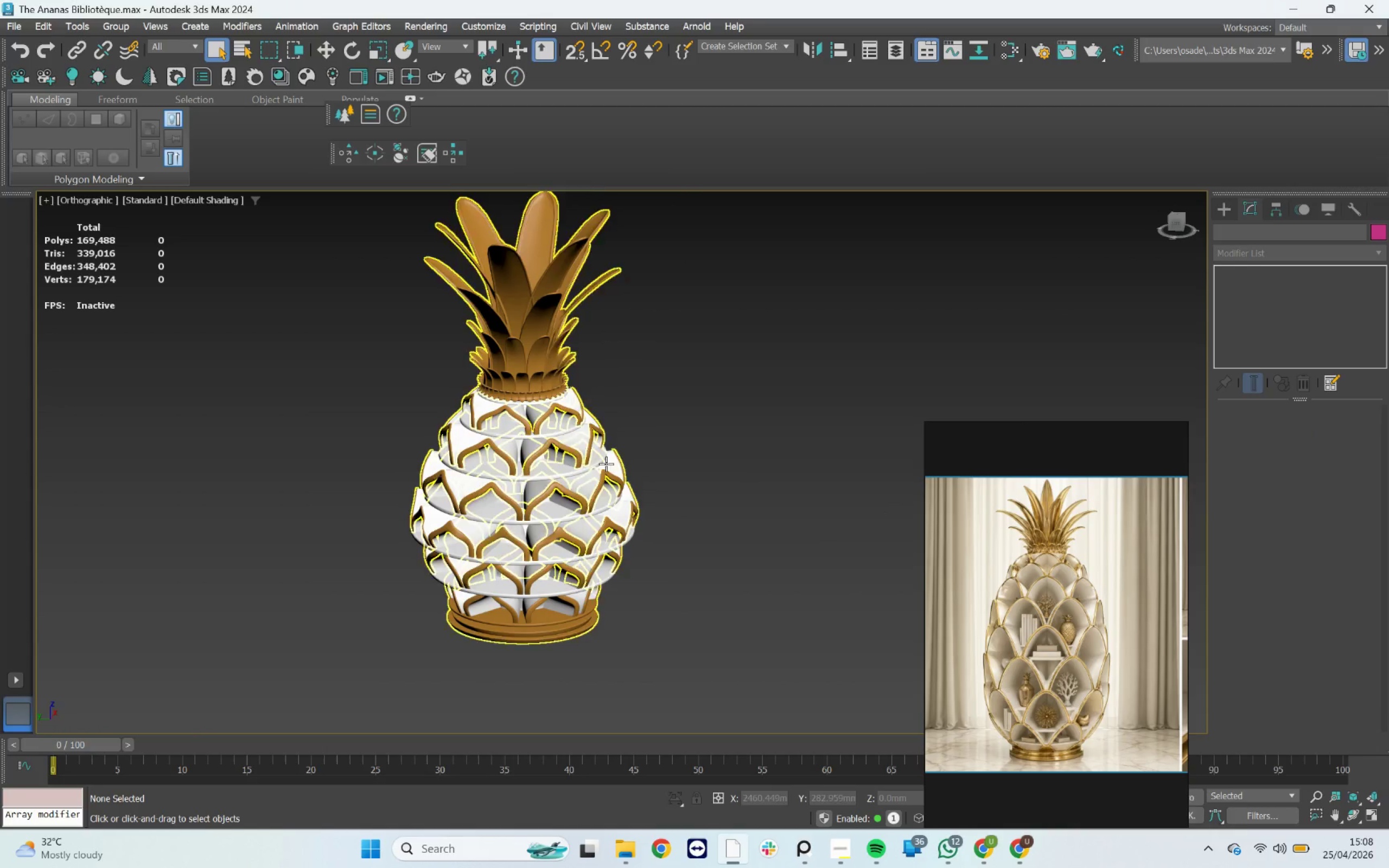 
left_click_drag(start_coordinate=[664, 307], to_coordinate=[402, 576])
 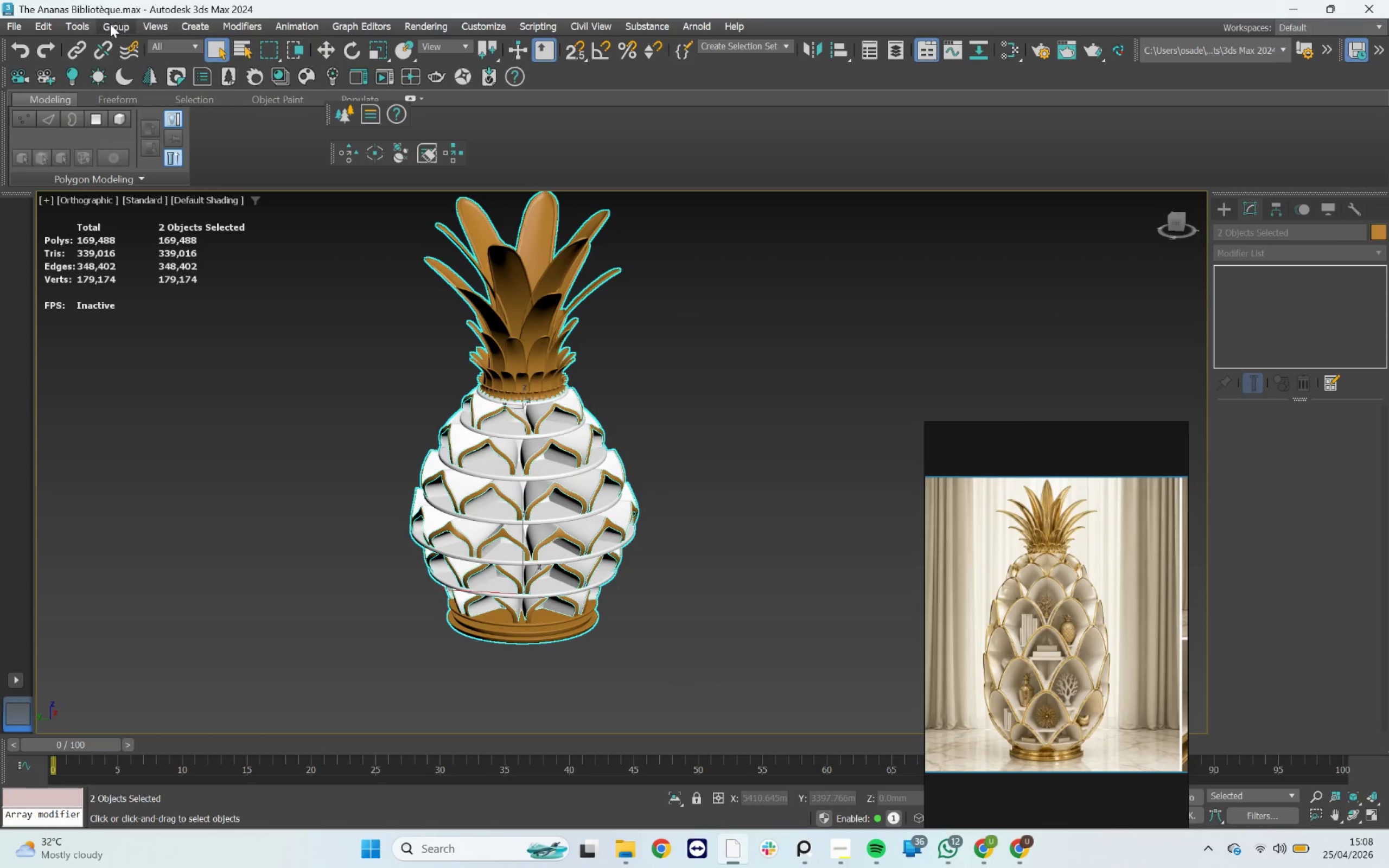 
double_click([126, 50])
 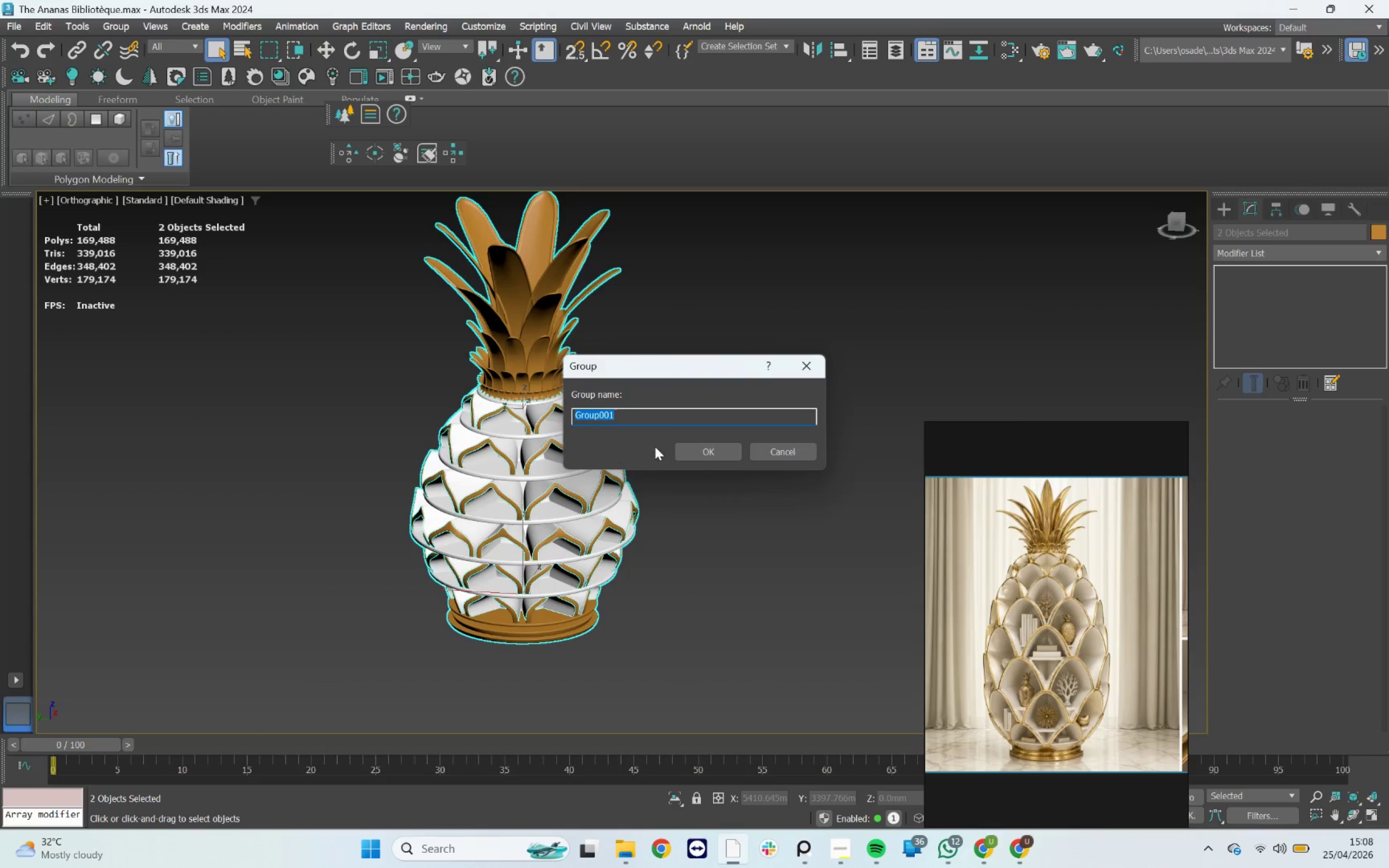 
left_click([703, 453])
 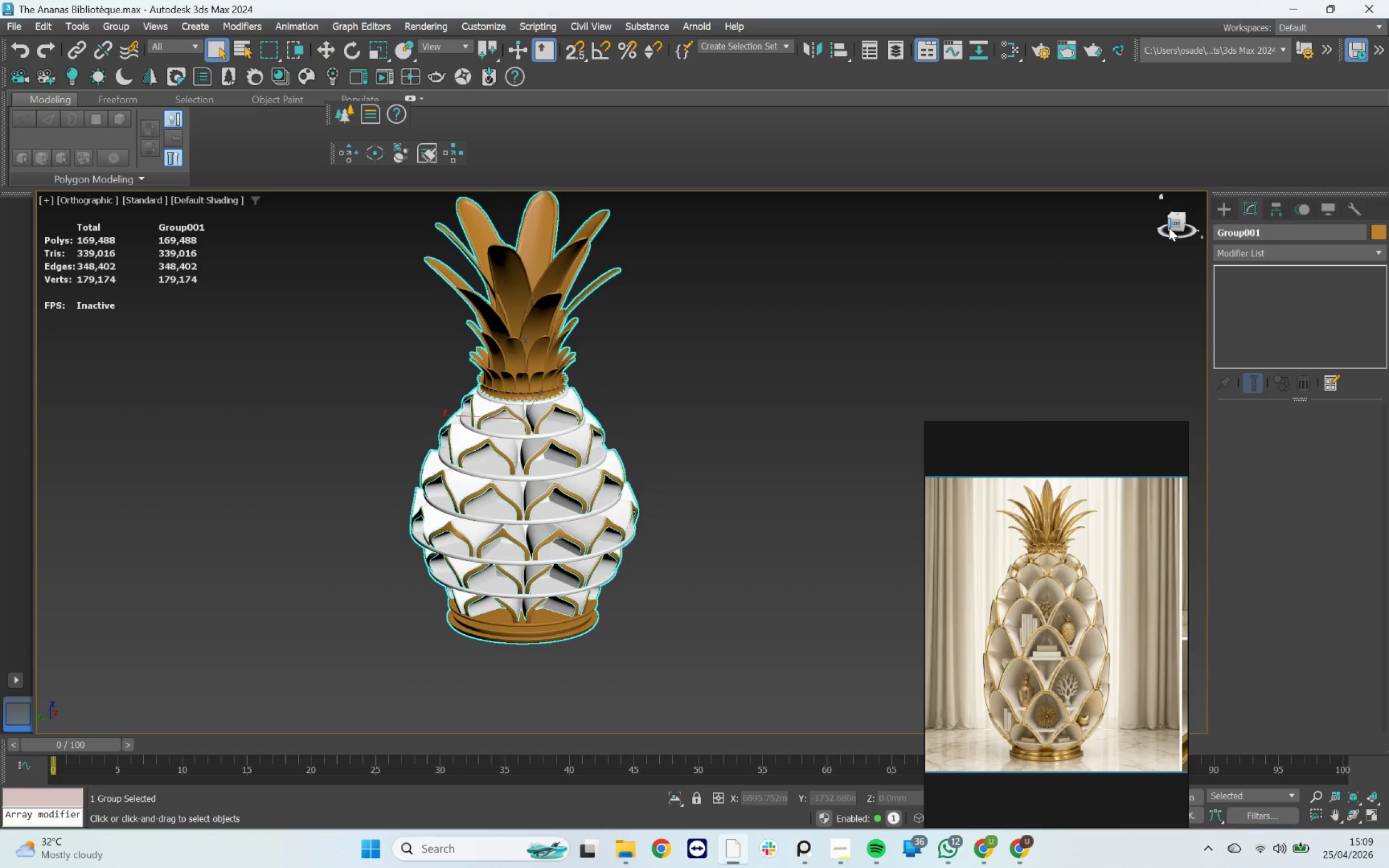 
wait(8.42)
 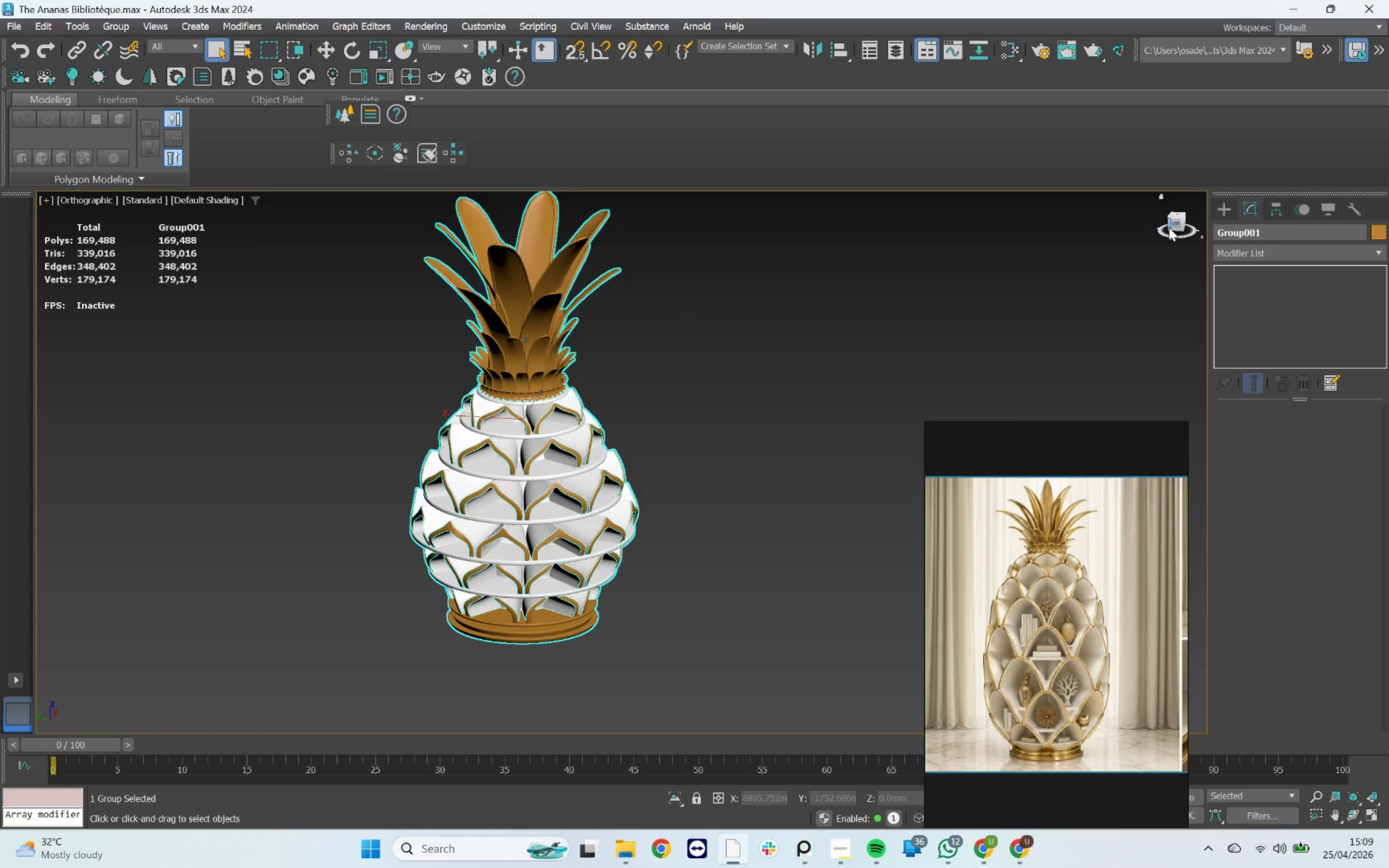 
scroll: coordinate [626, 535], scroll_direction: none, amount: 0.0
 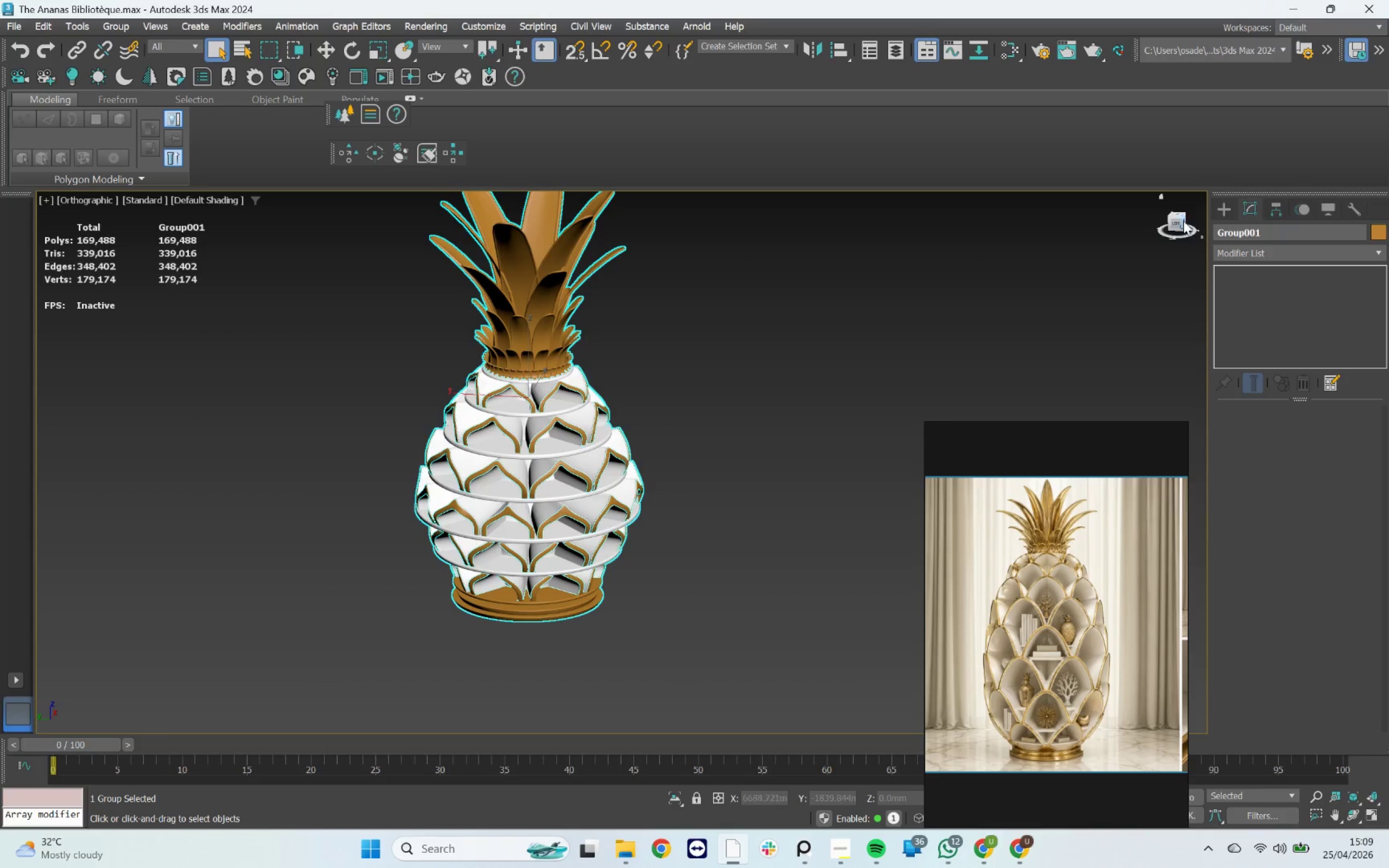 
left_click([1176, 225])
 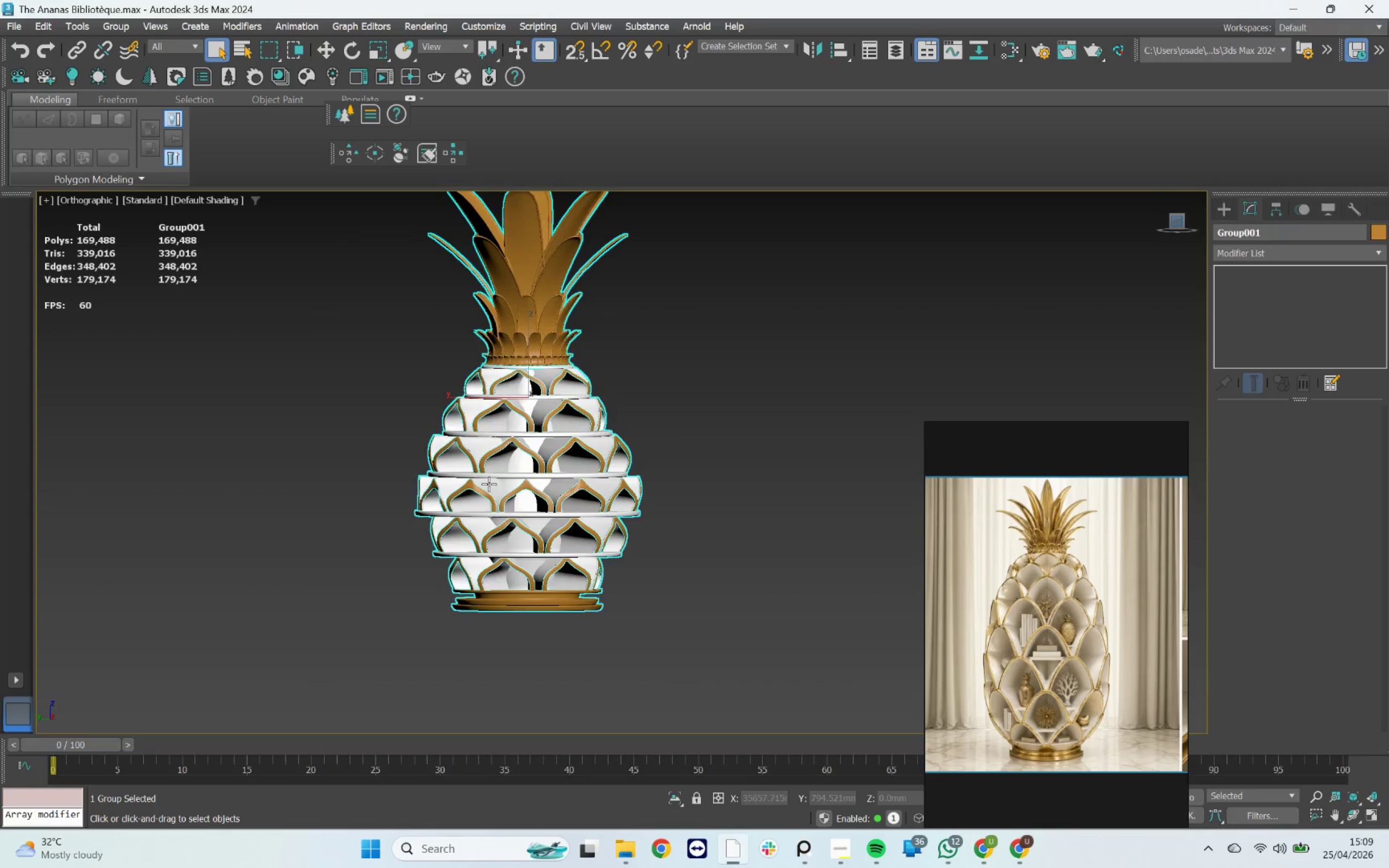 
scroll: coordinate [518, 460], scroll_direction: up, amount: 2.0
 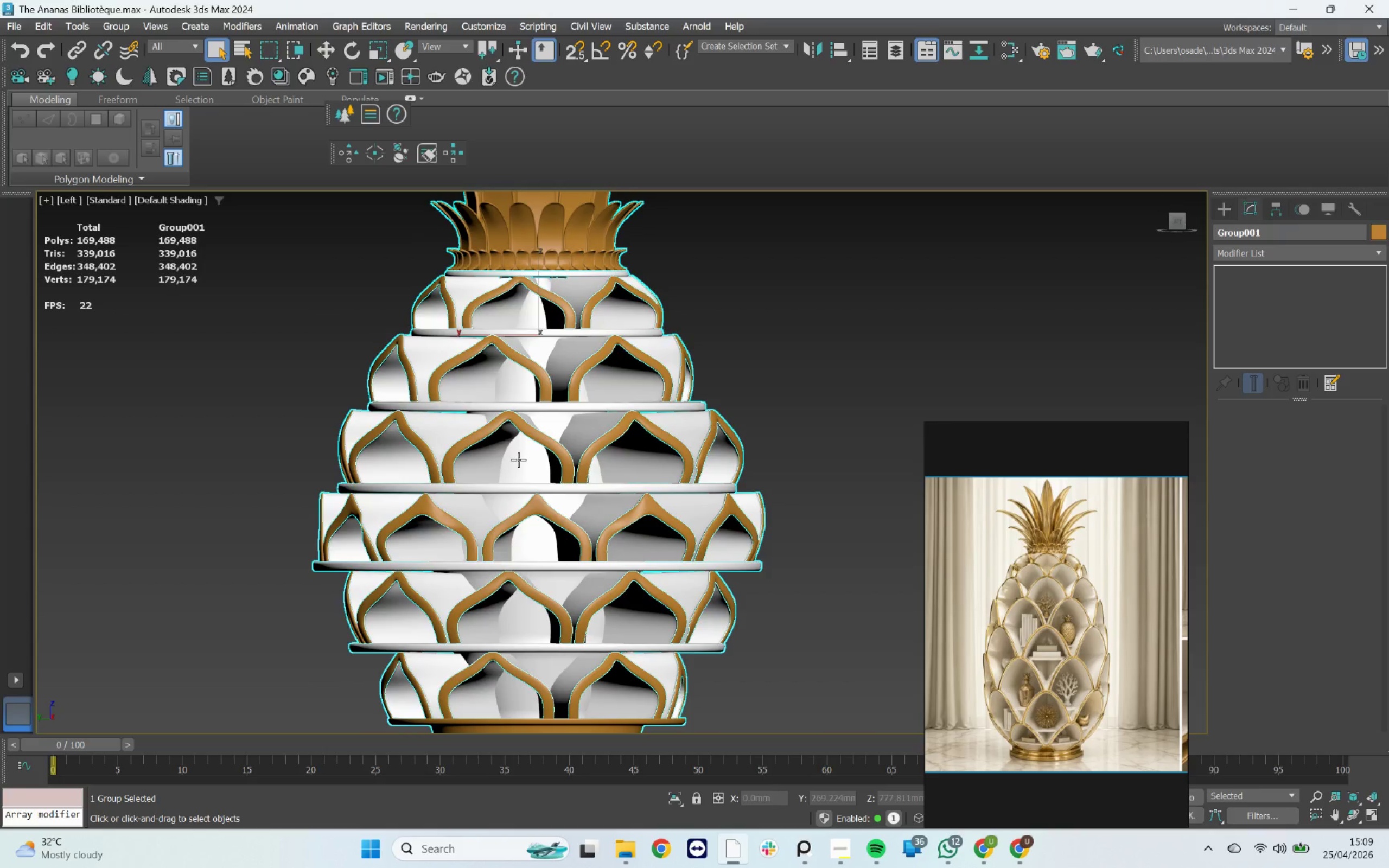 
key(W)
 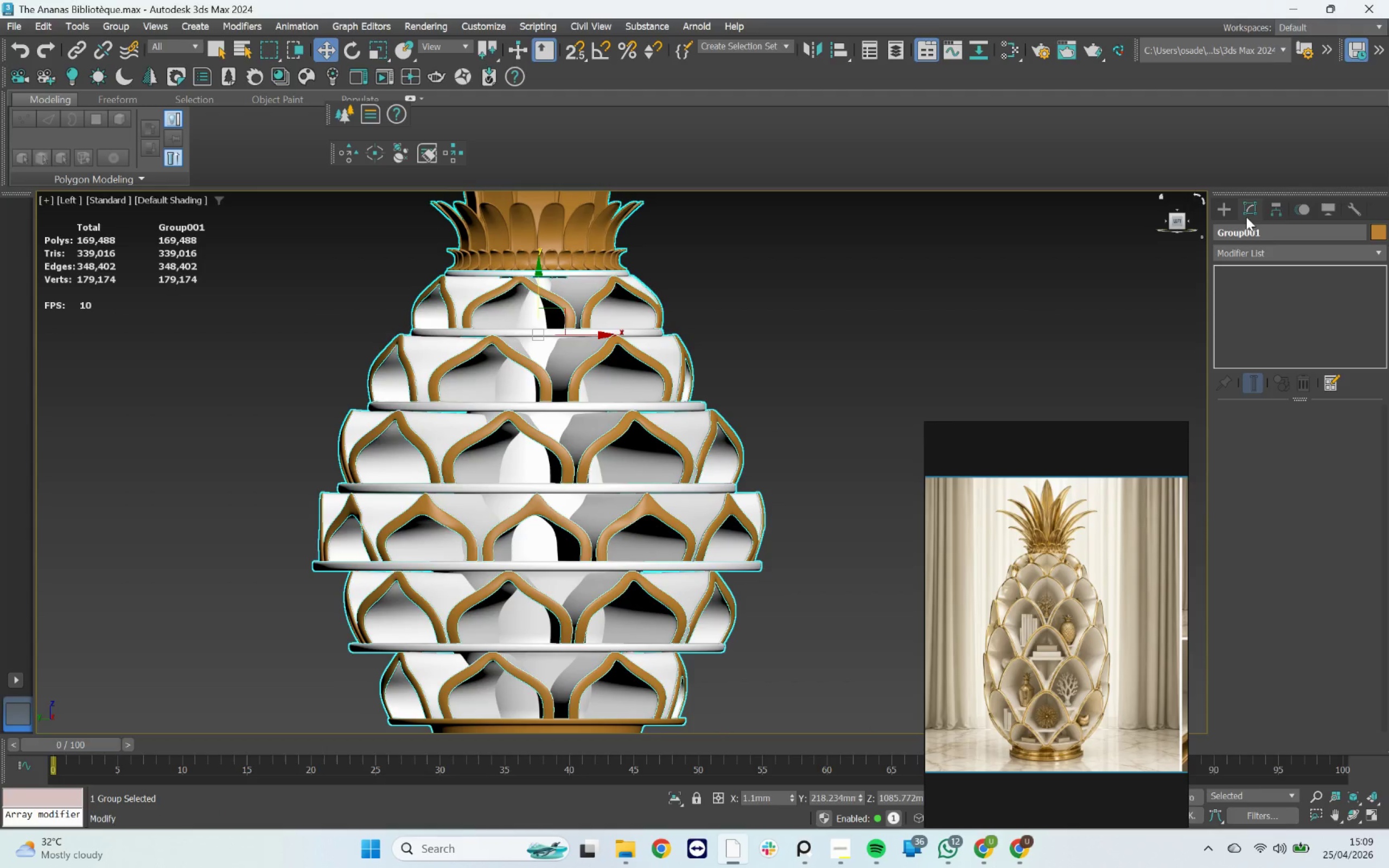 
left_click([1280, 210])
 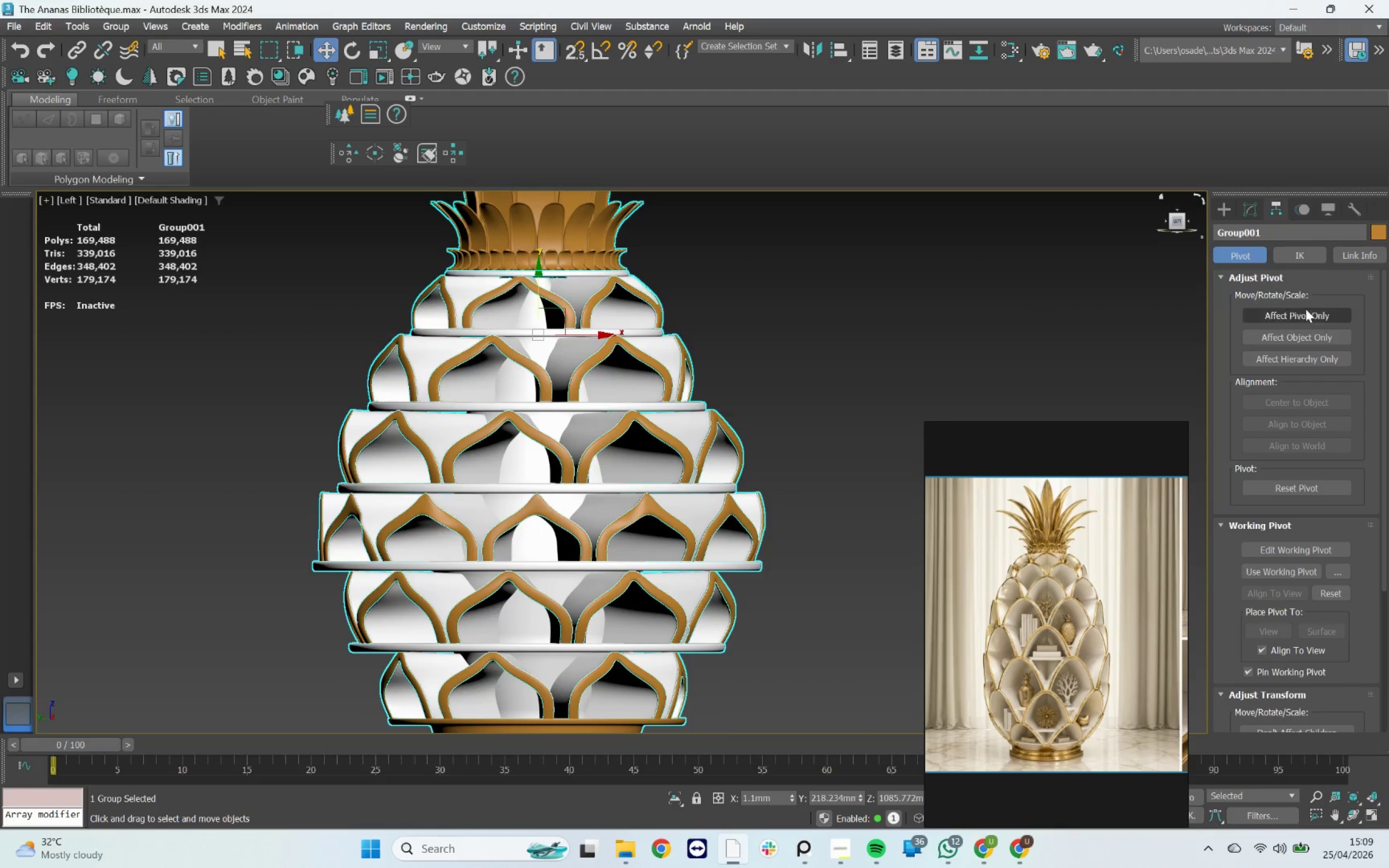 
left_click([1301, 314])
 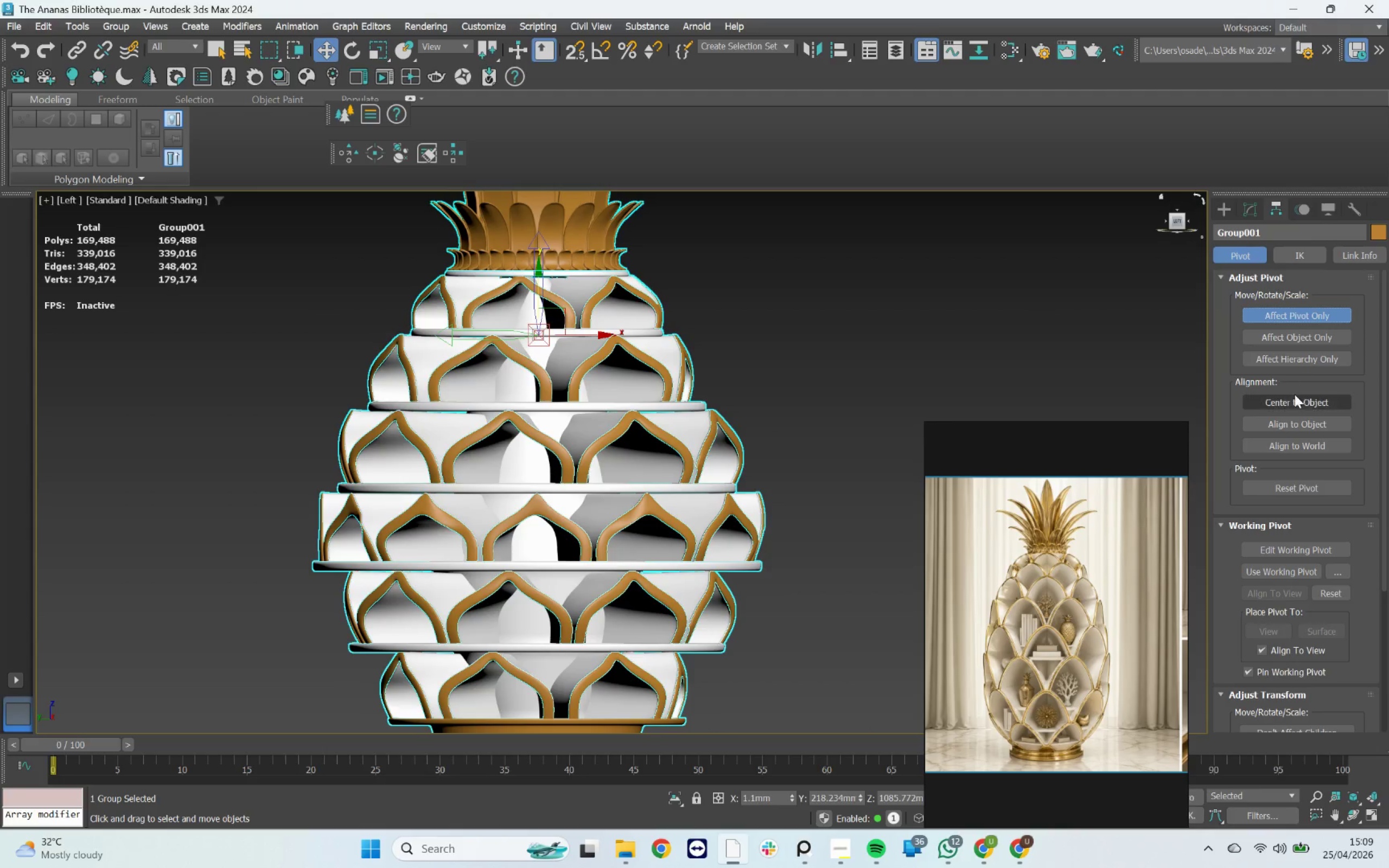 
left_click([1292, 399])
 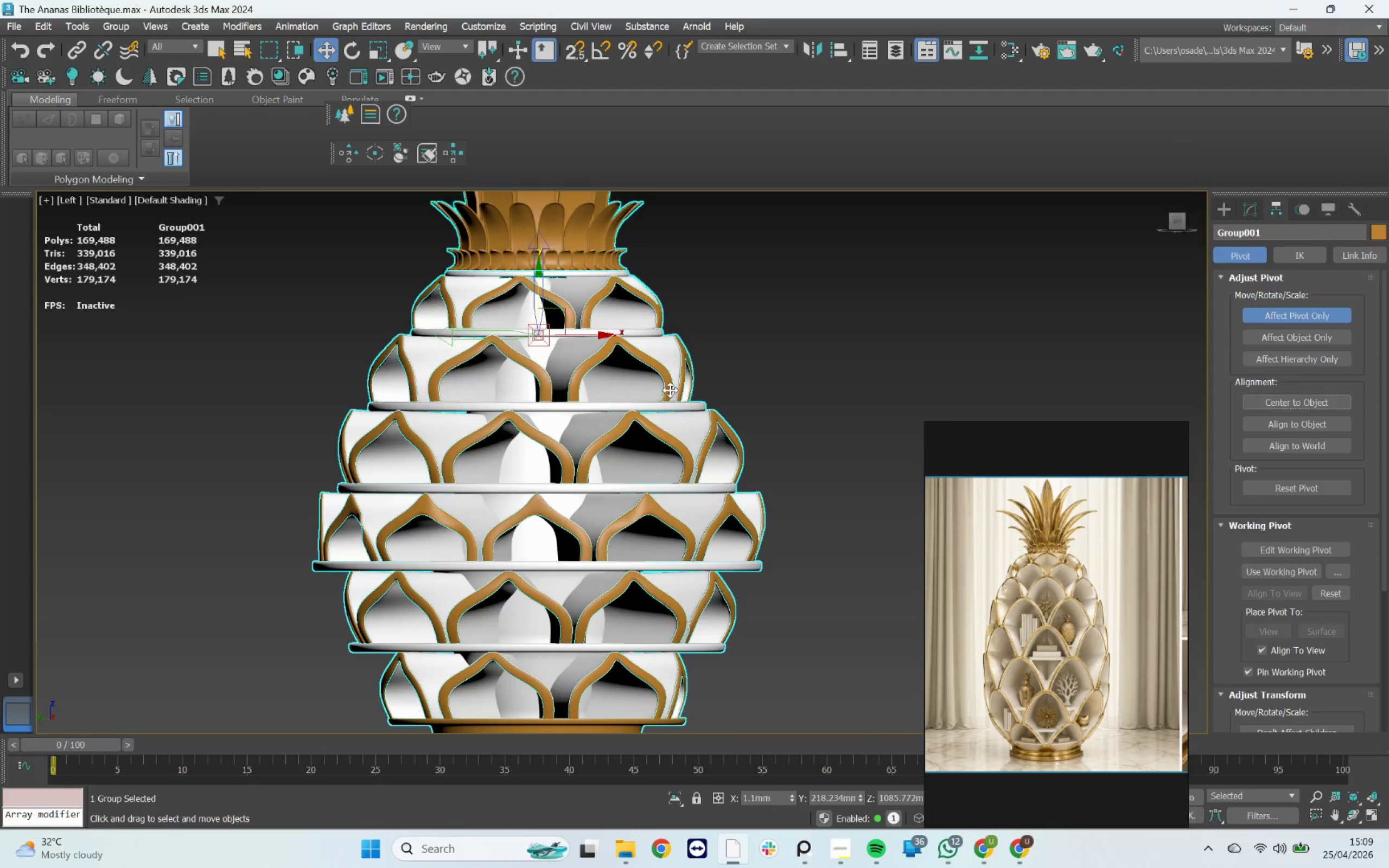 
scroll: coordinate [614, 391], scroll_direction: down, amount: 2.0
 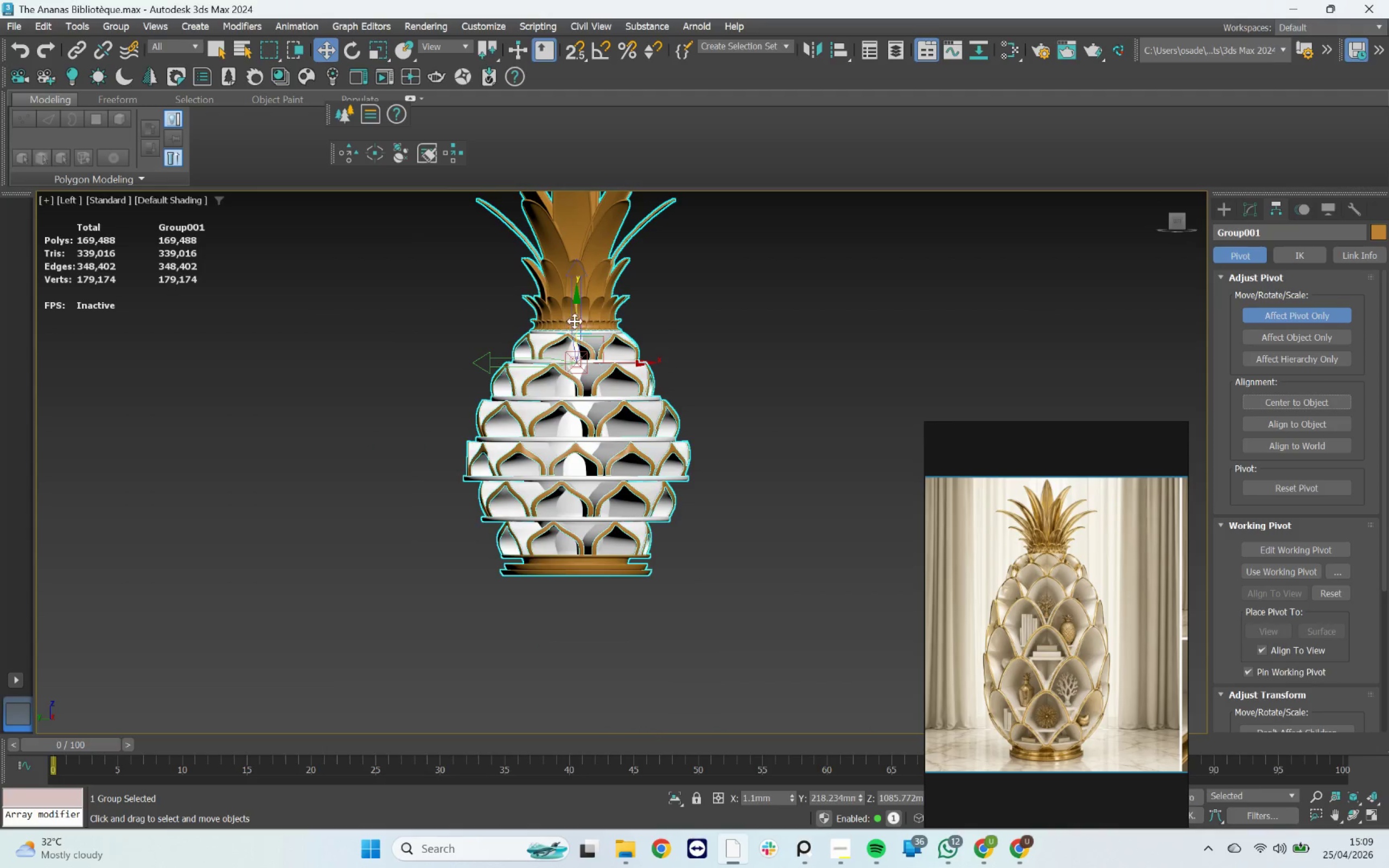 
left_click_drag(start_coordinate=[575, 318], to_coordinate=[583, 534])
 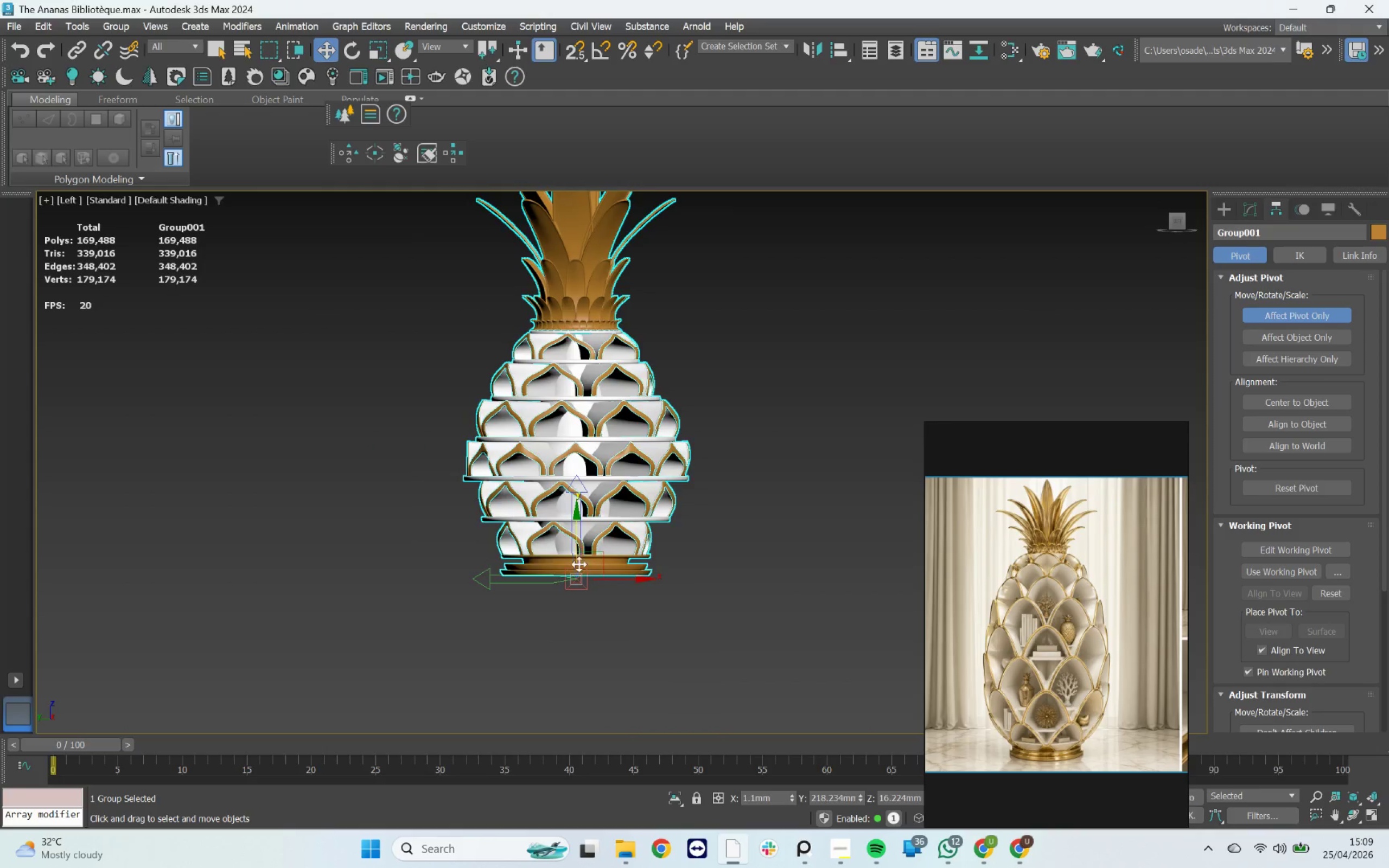 
scroll: coordinate [578, 566], scroll_direction: up, amount: 4.0
 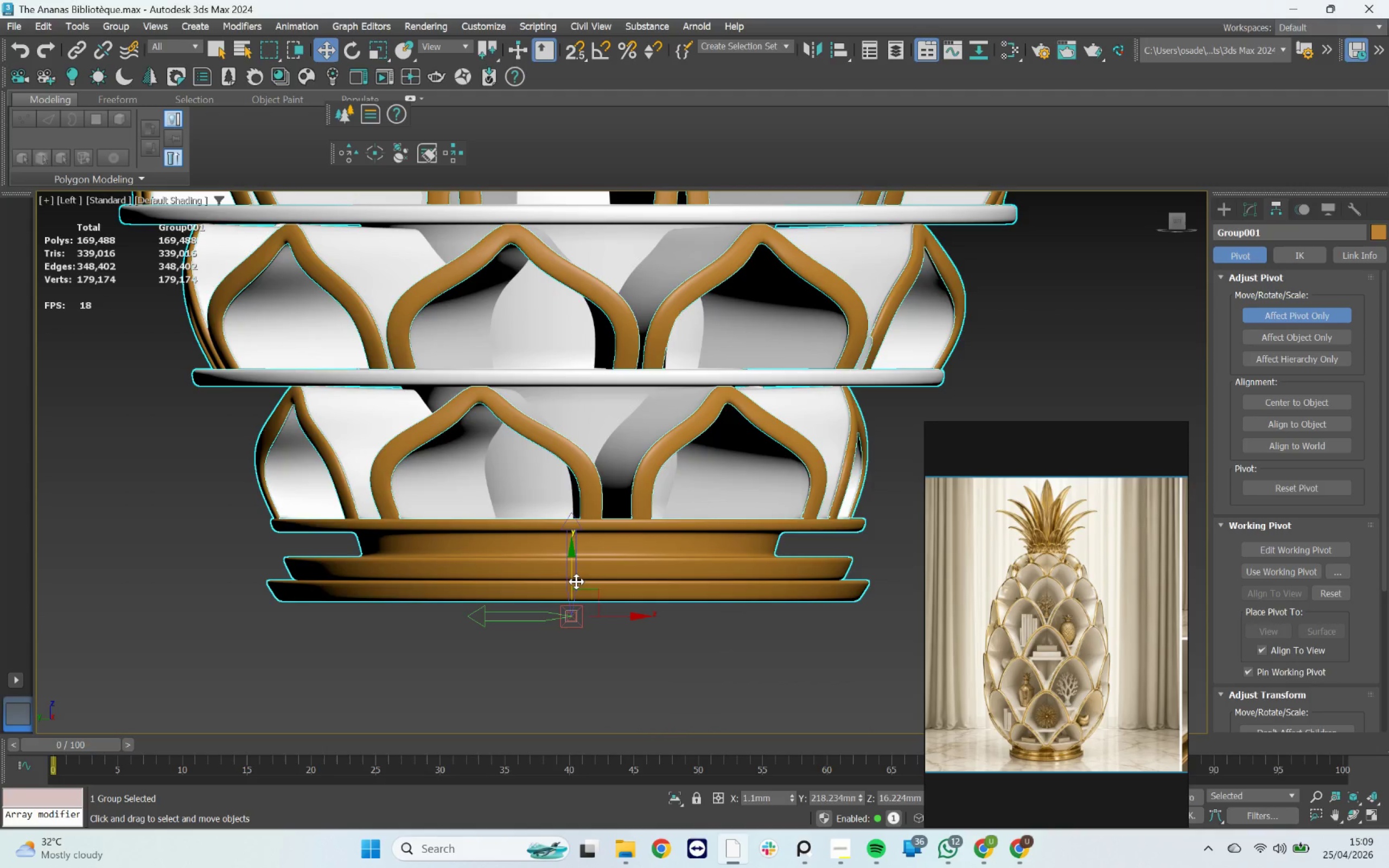 
key(F3)
 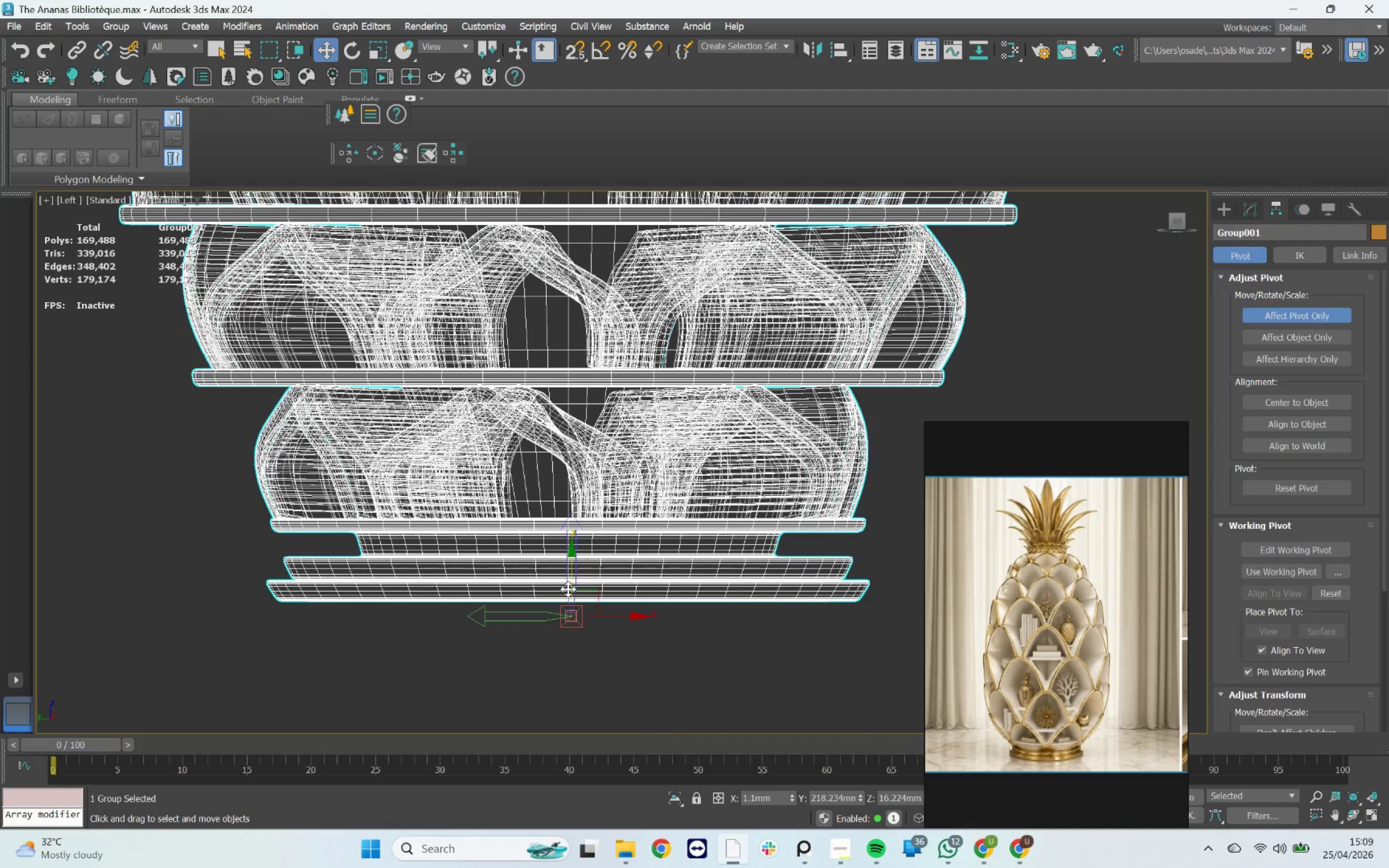 
key(F3)
 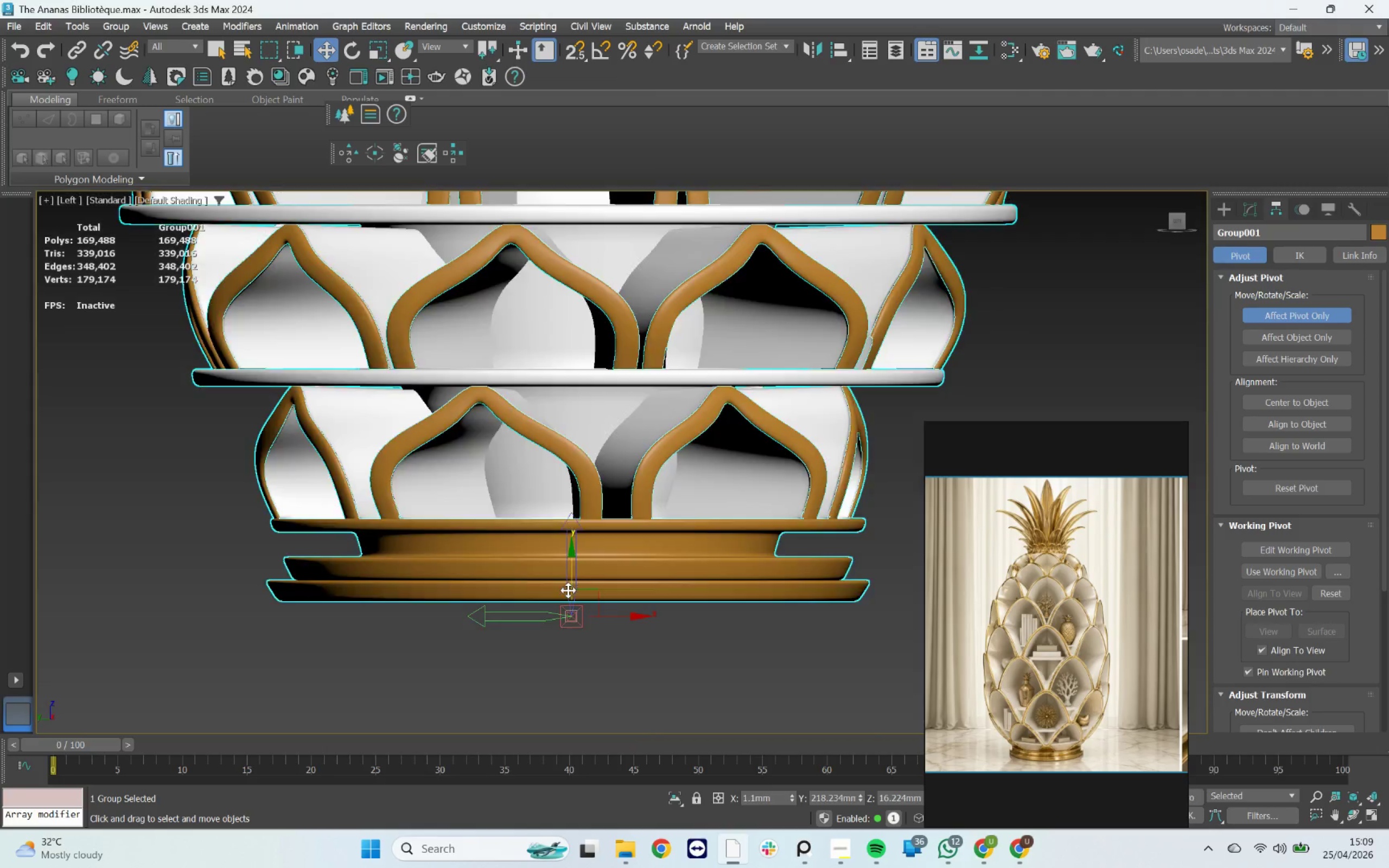 
key(F4)
 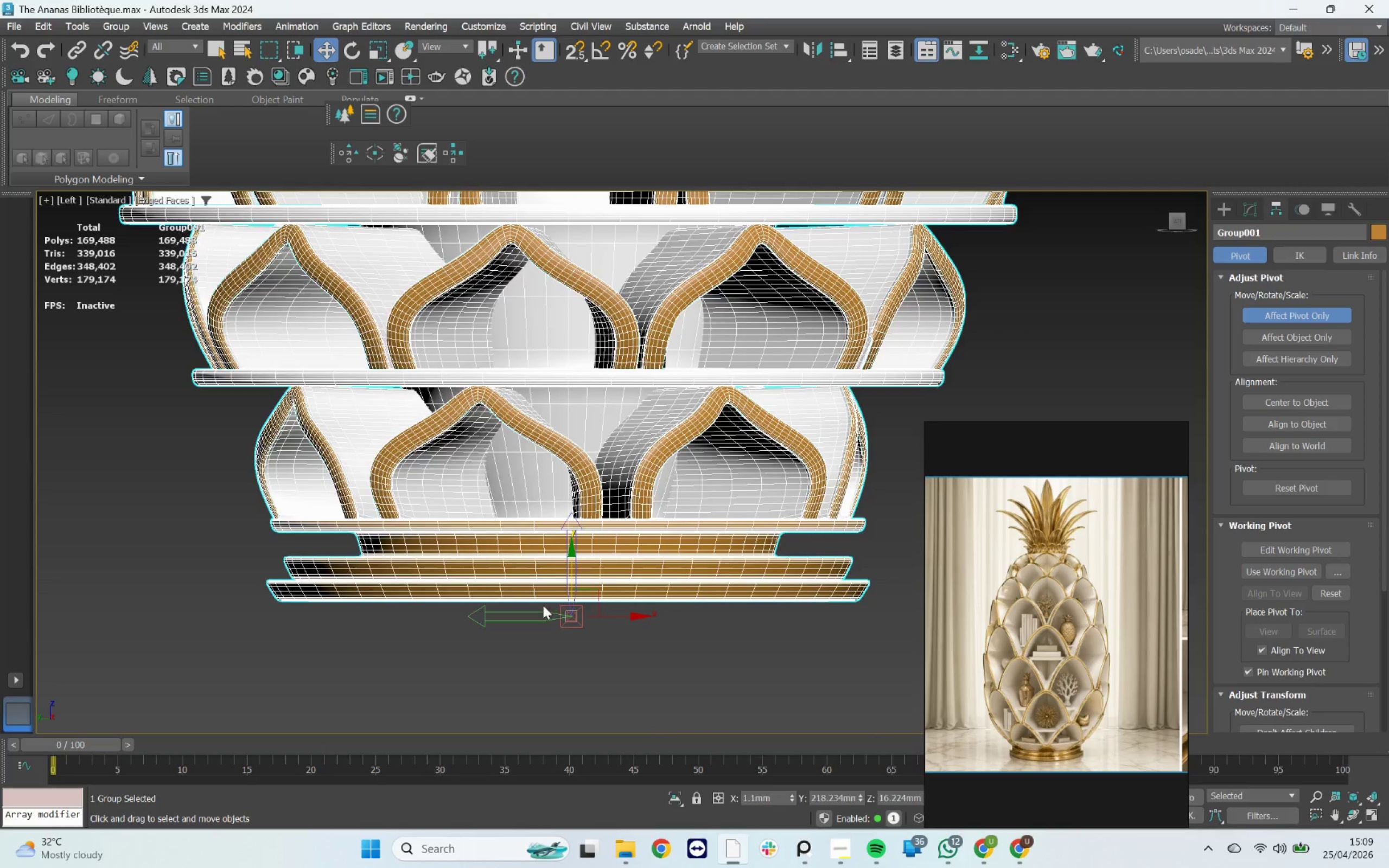 
scroll: coordinate [504, 597], scroll_direction: up, amount: 7.0
 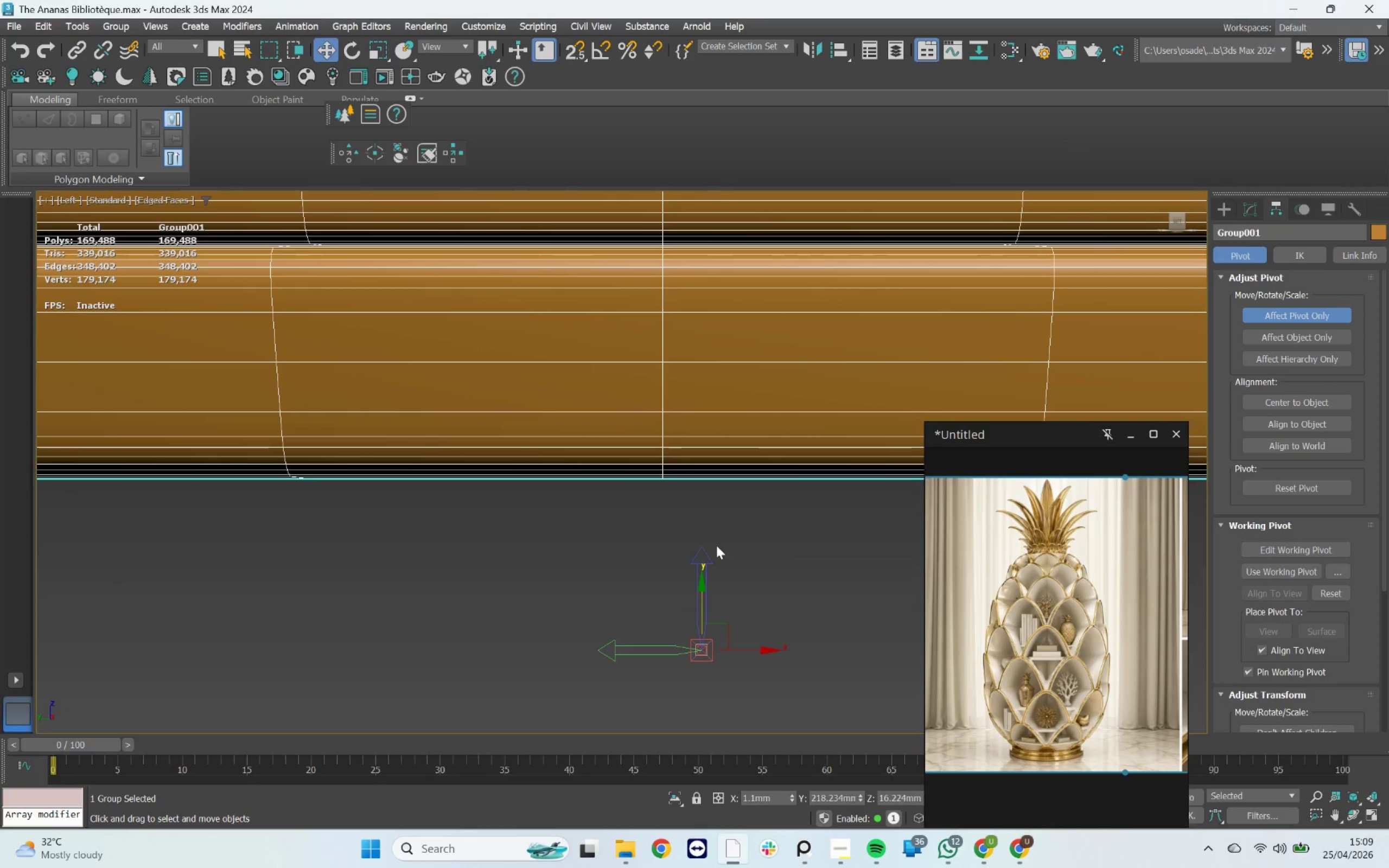 
left_click_drag(start_coordinate=[706, 616], to_coordinate=[651, 486])
 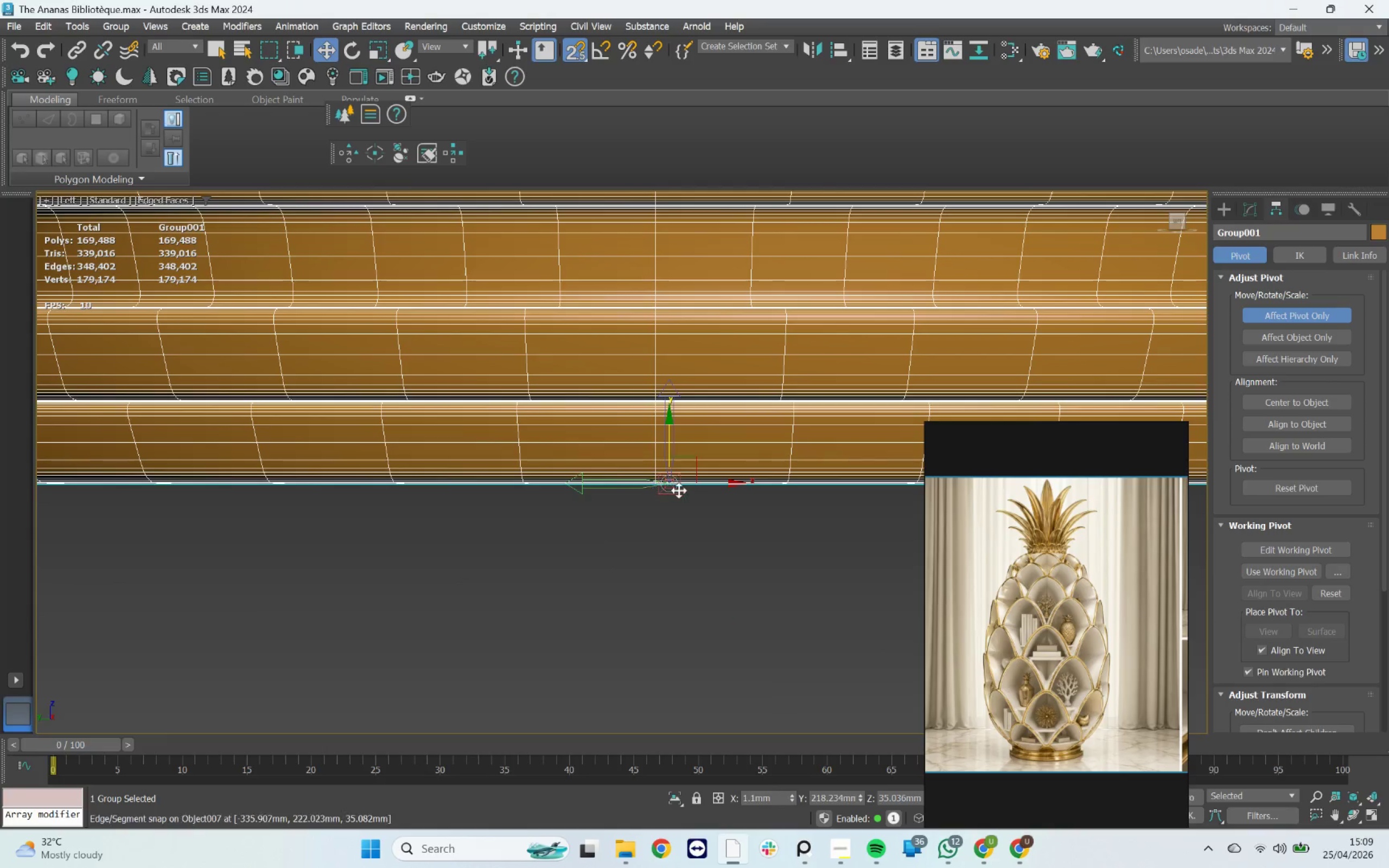 
key(S)
 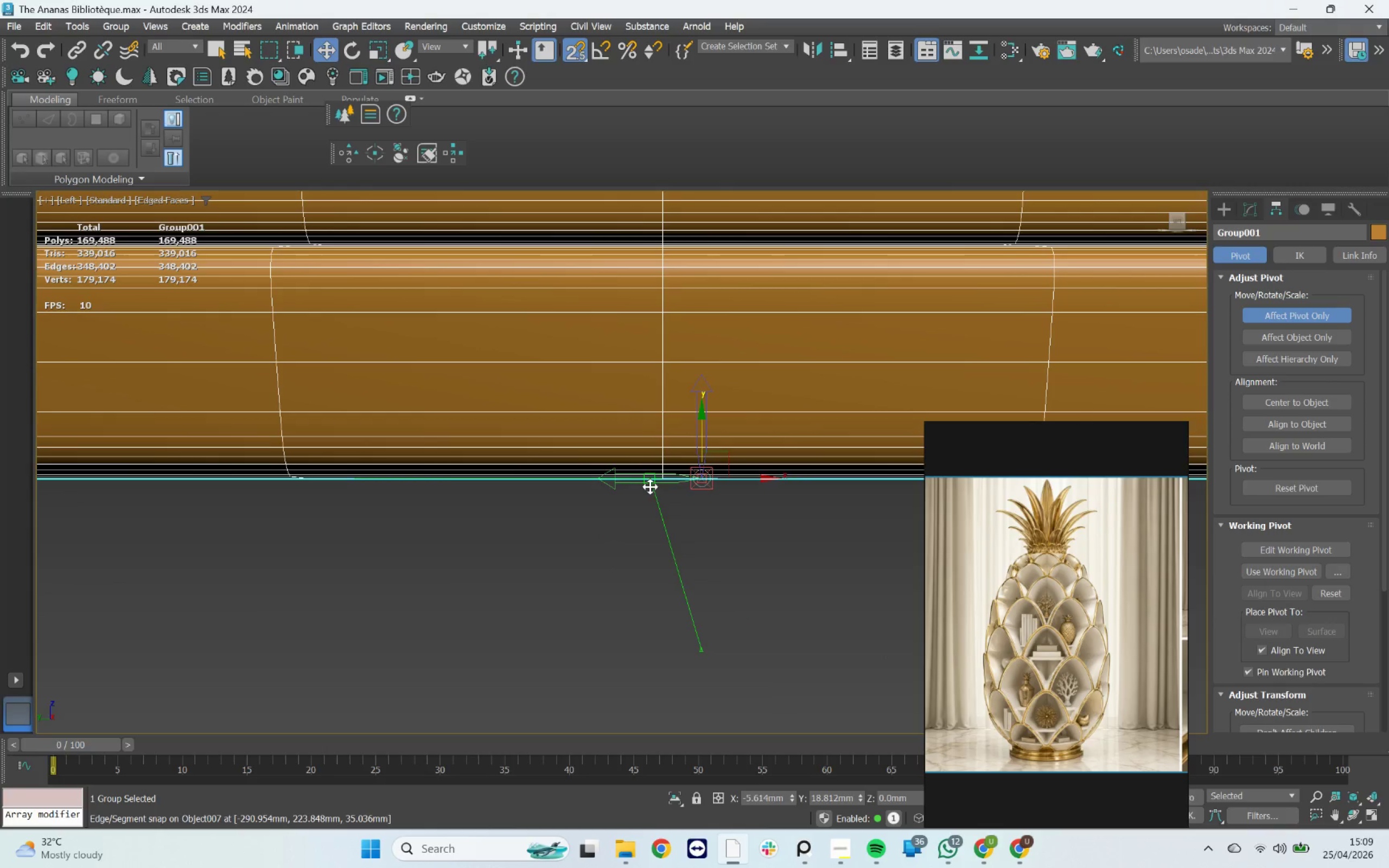 
scroll: coordinate [684, 488], scroll_direction: down, amount: 10.0
 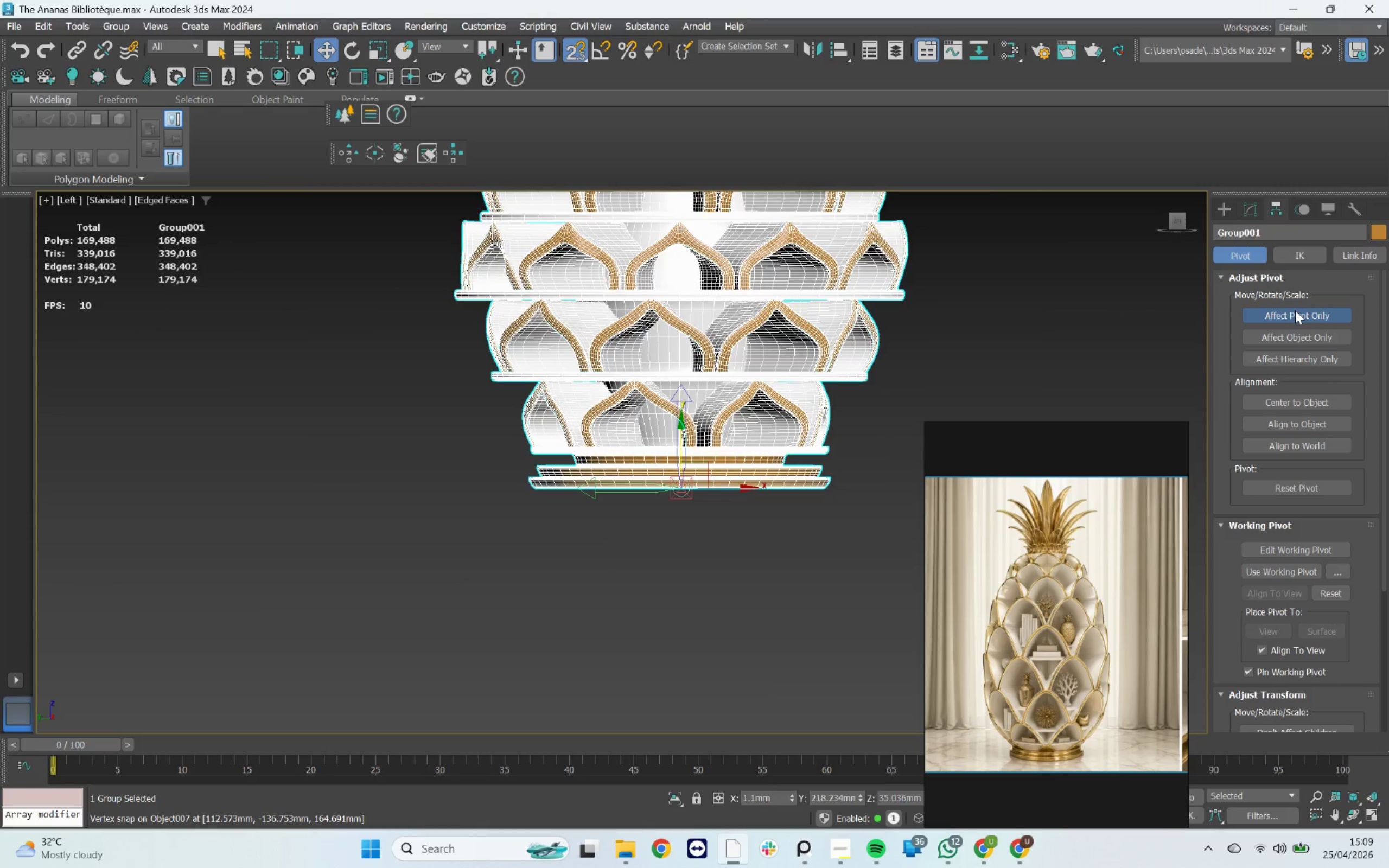 
left_click([1295, 310])
 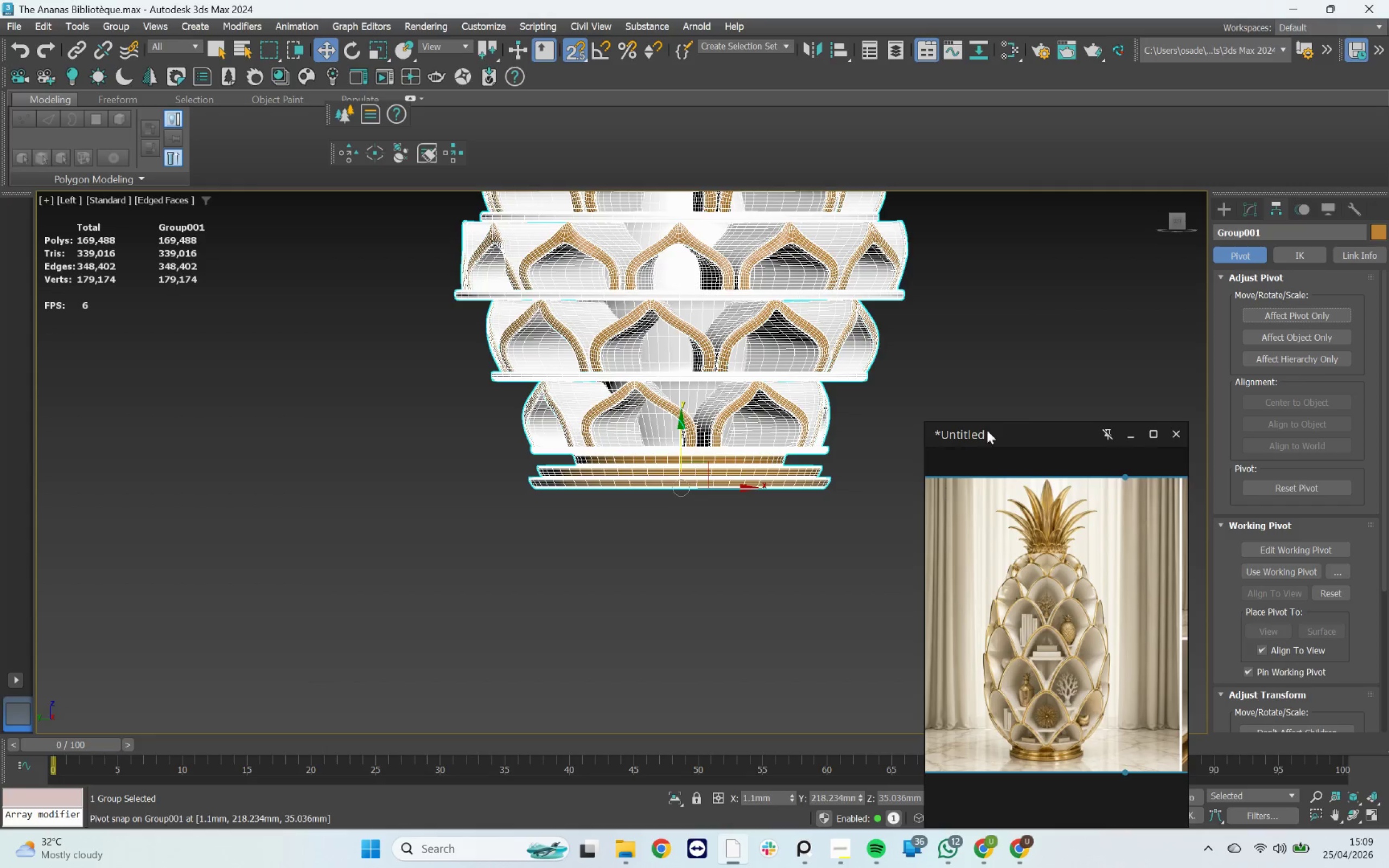 
left_click_drag(start_coordinate=[1004, 435], to_coordinate=[124, 400])
 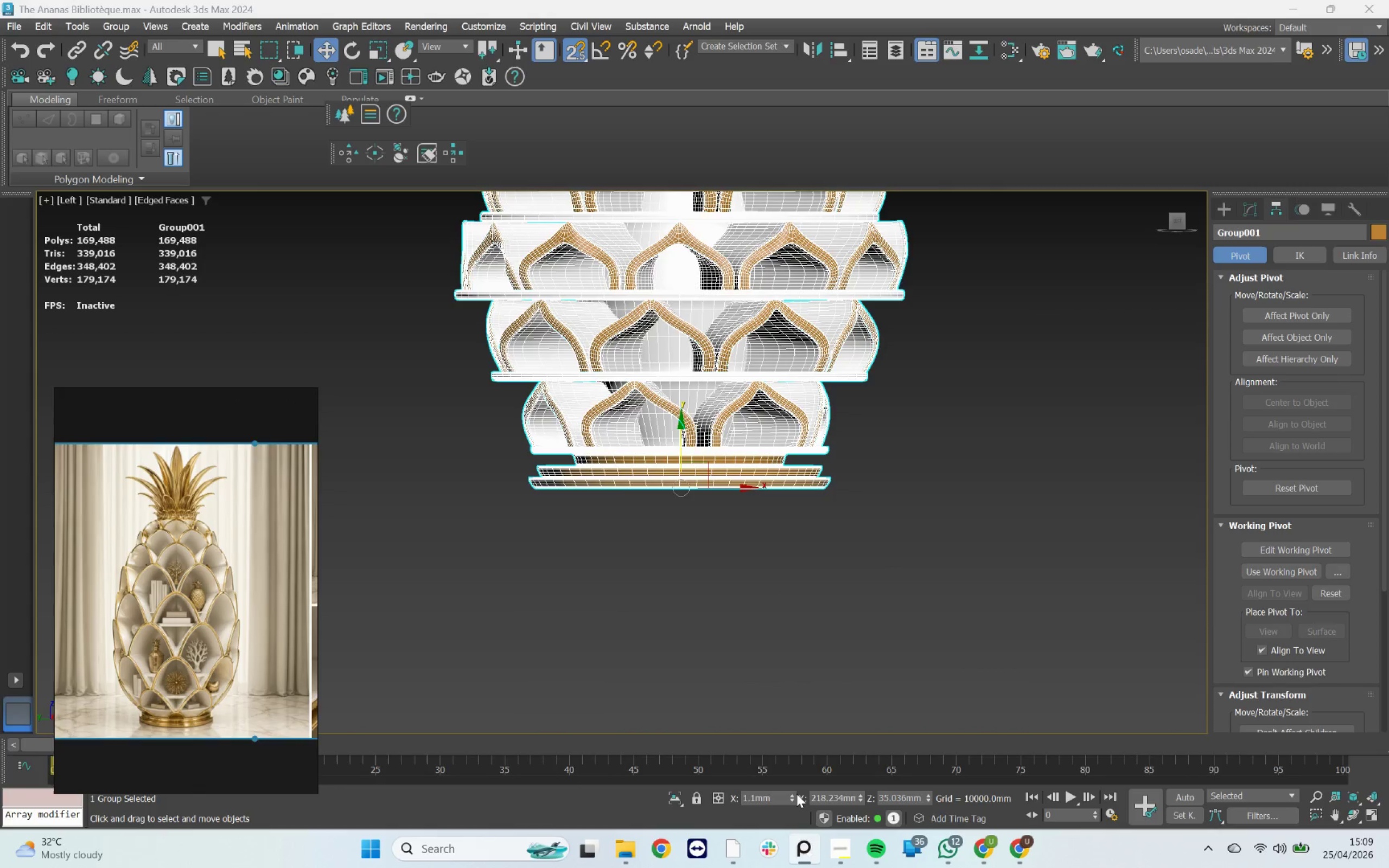 
right_click([791, 795])
 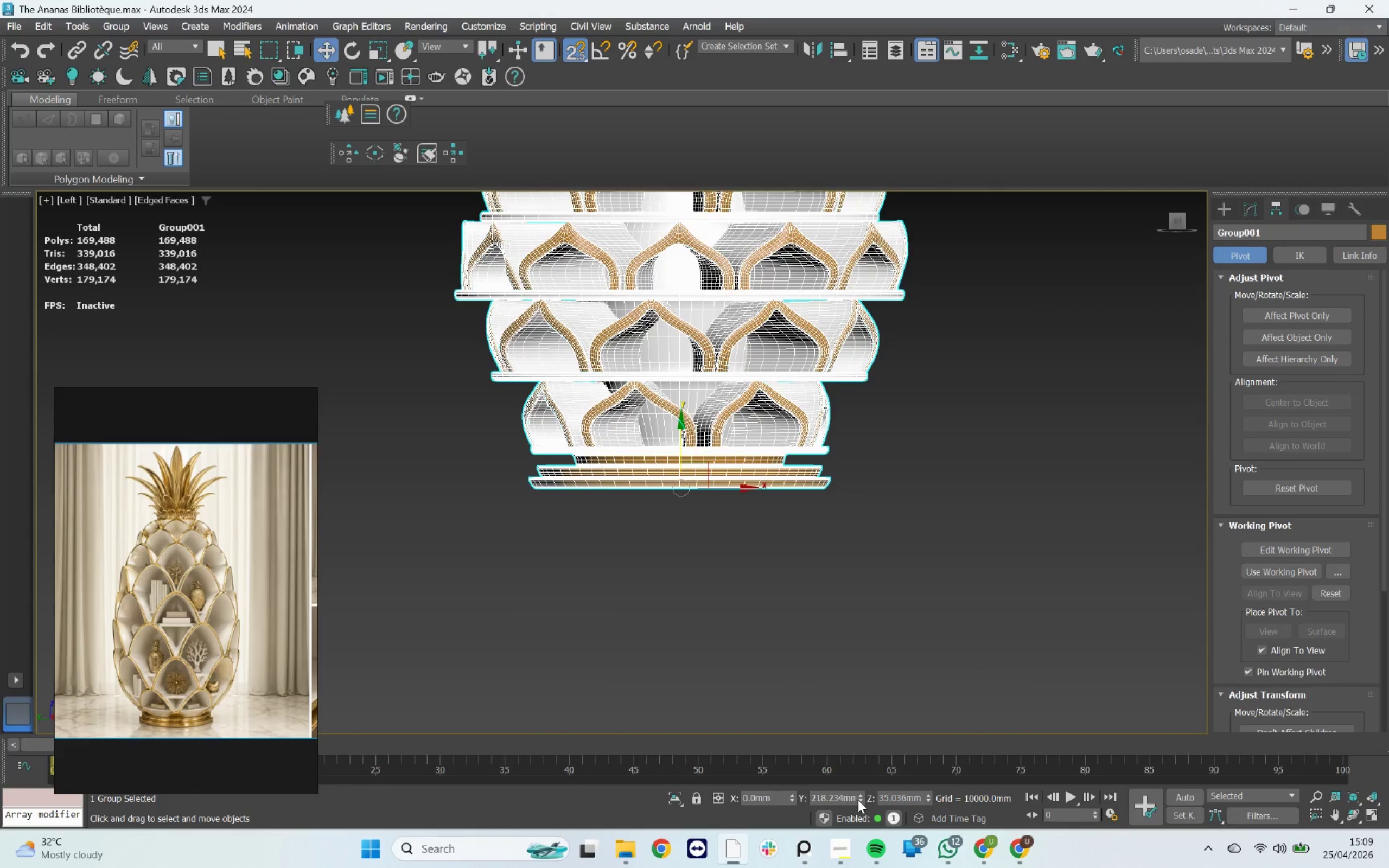 
right_click([858, 799])
 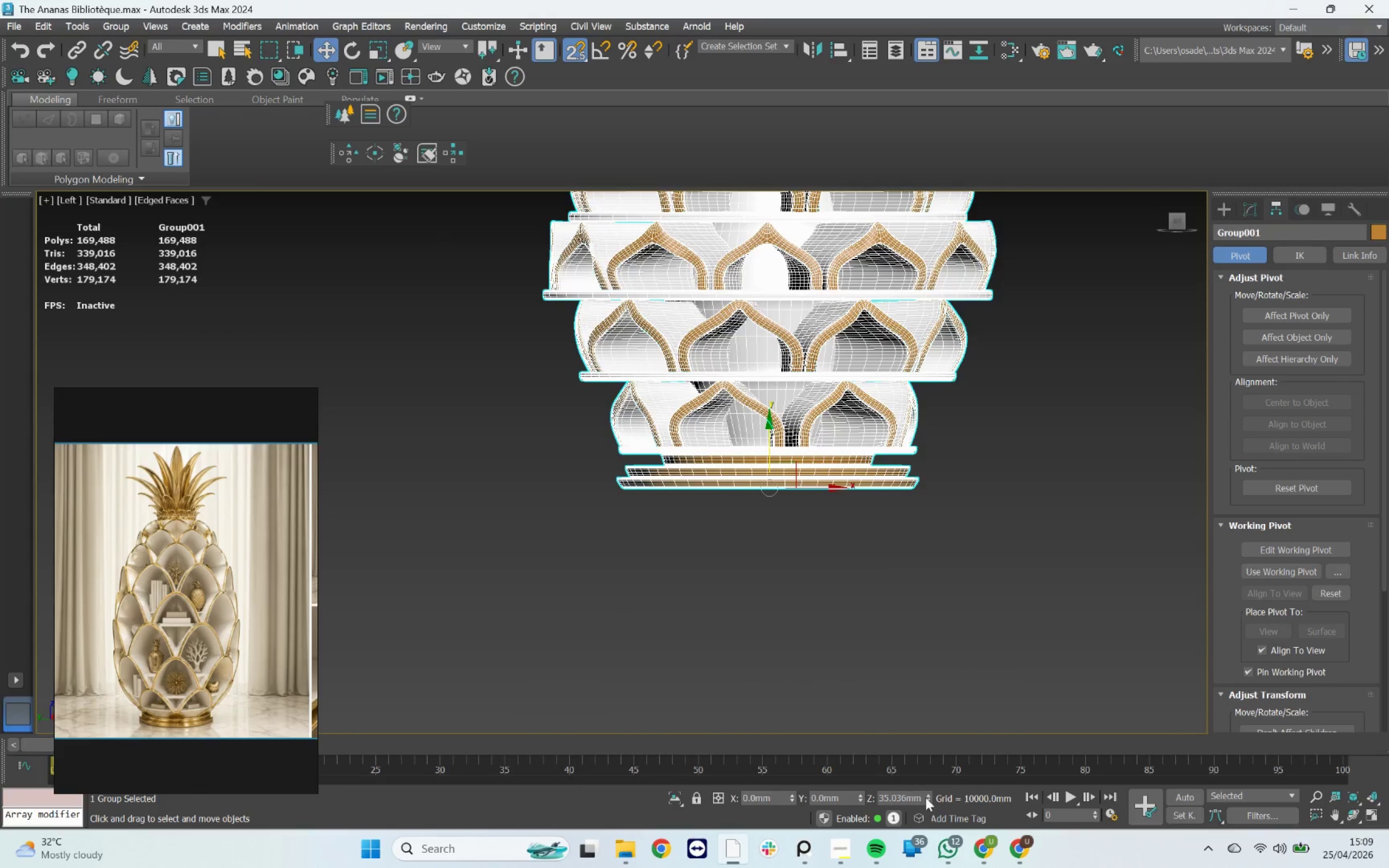 
right_click([926, 797])
 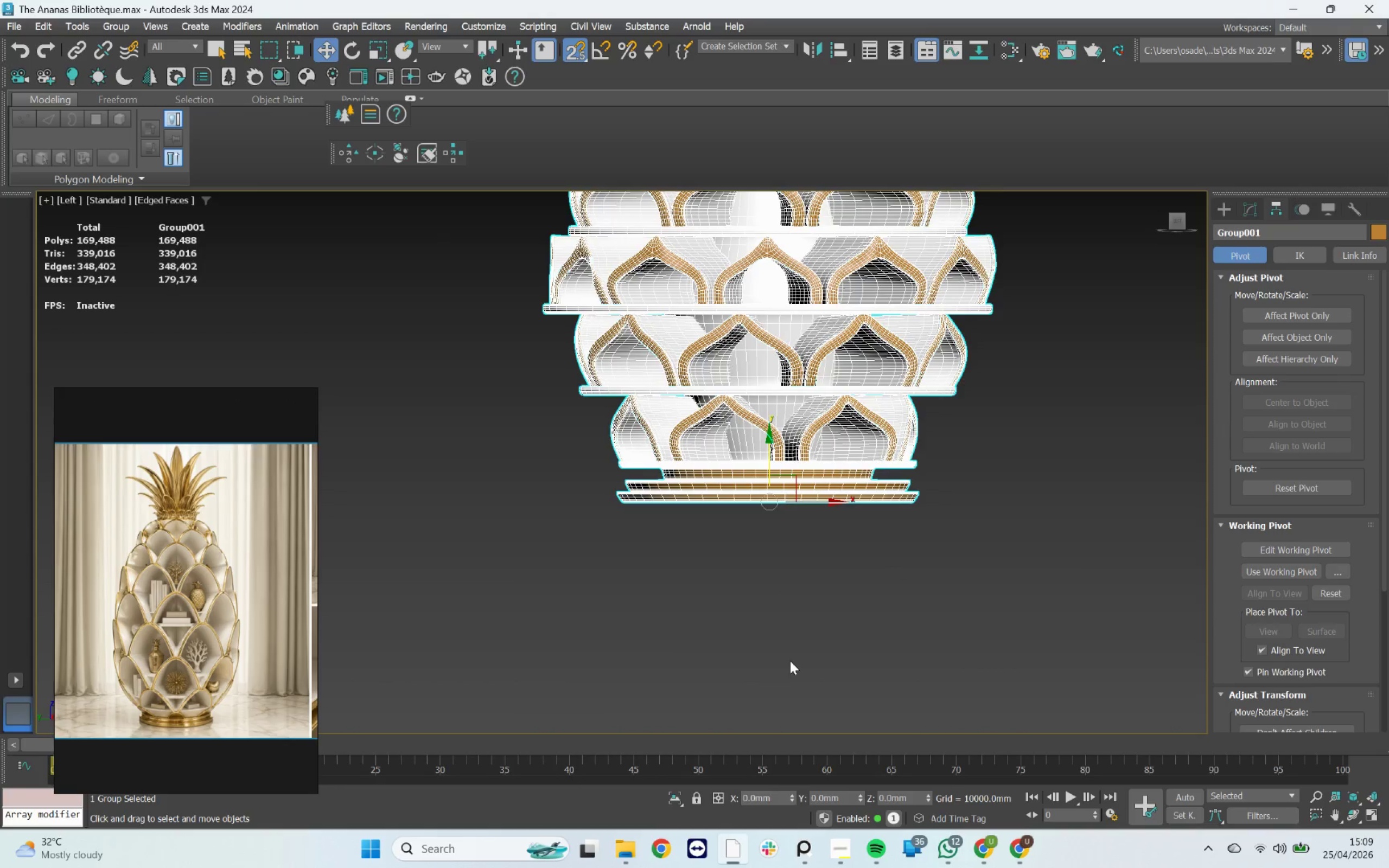 
key(G)
 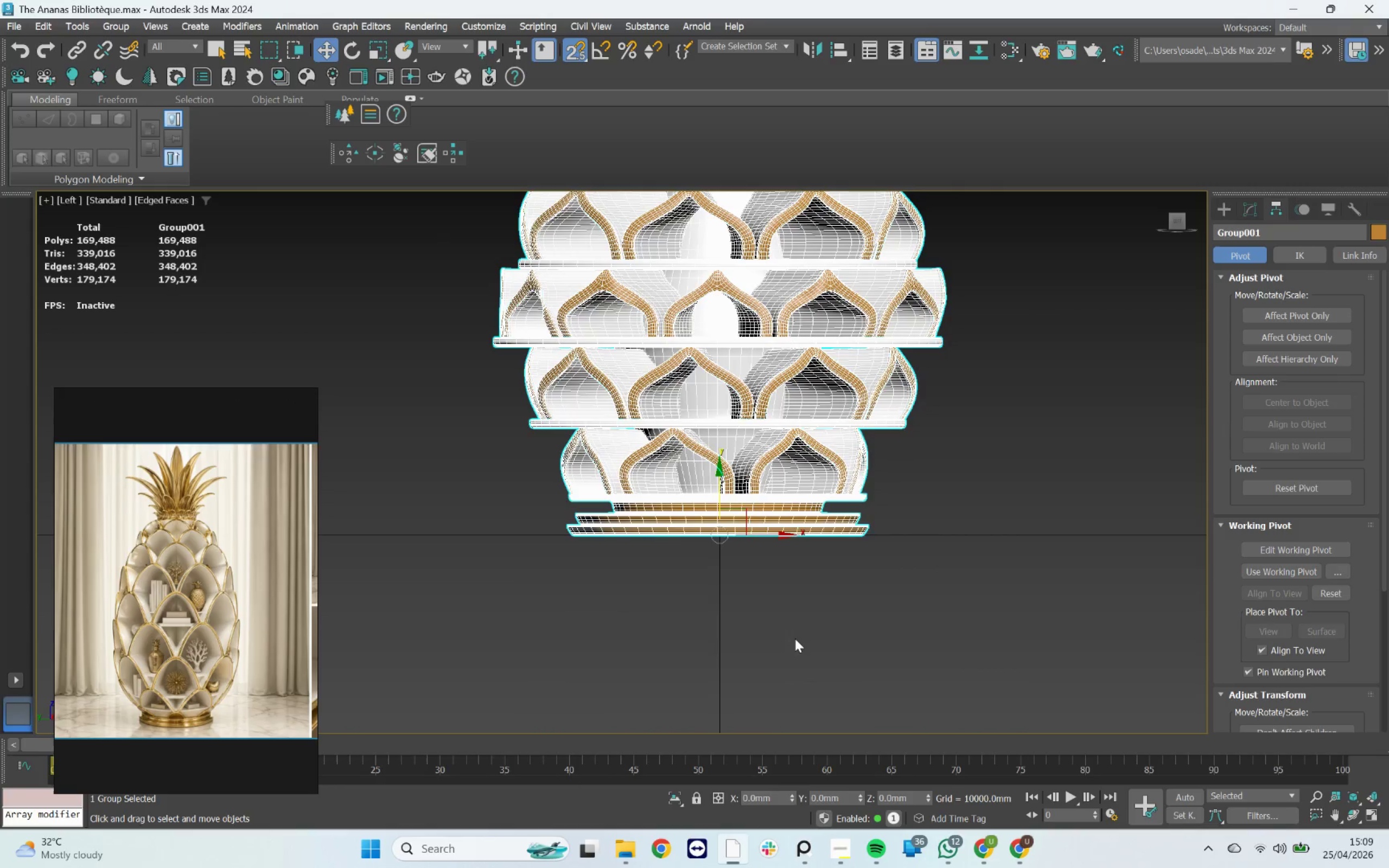 
key(F3)
 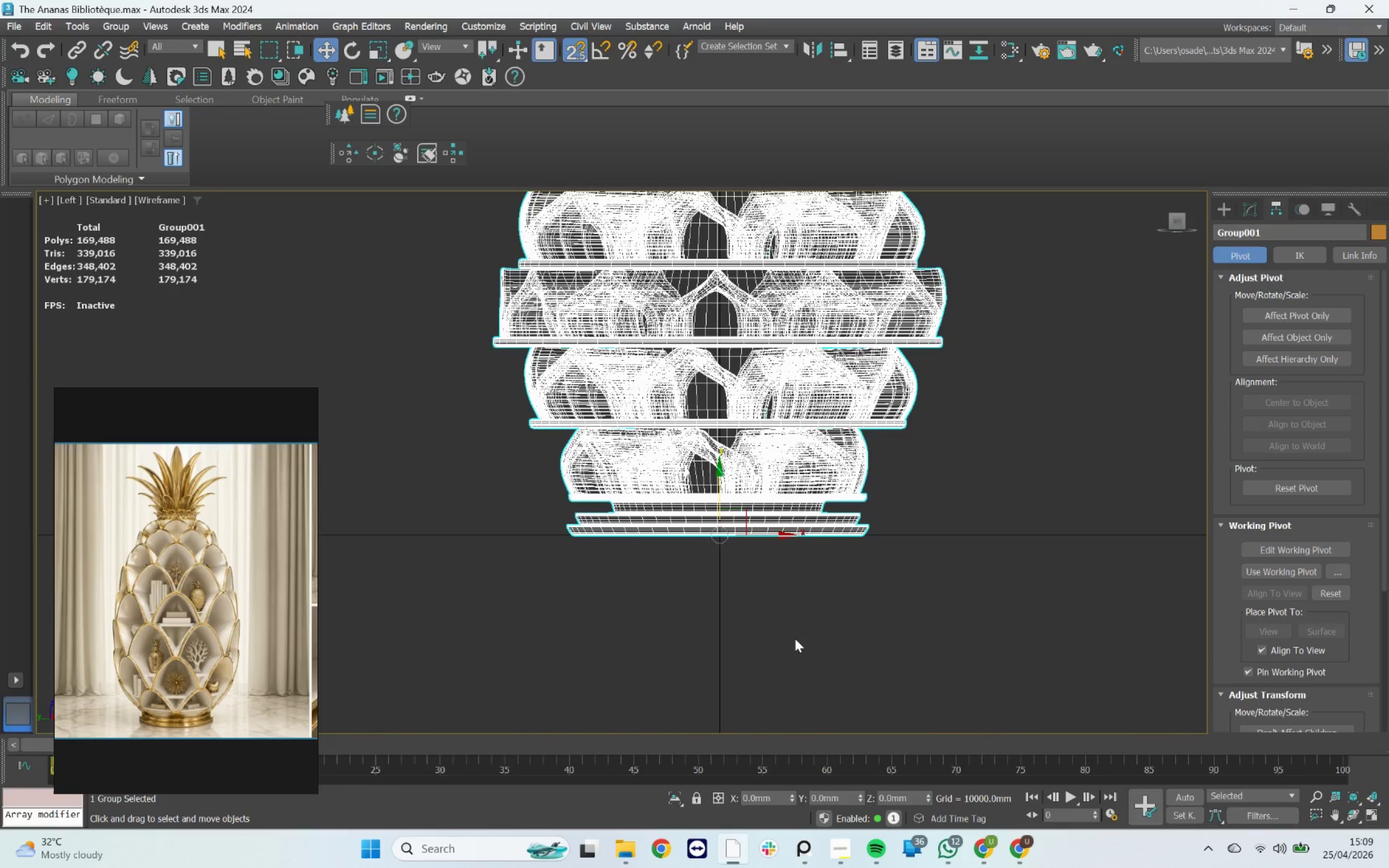 
key(F4)
 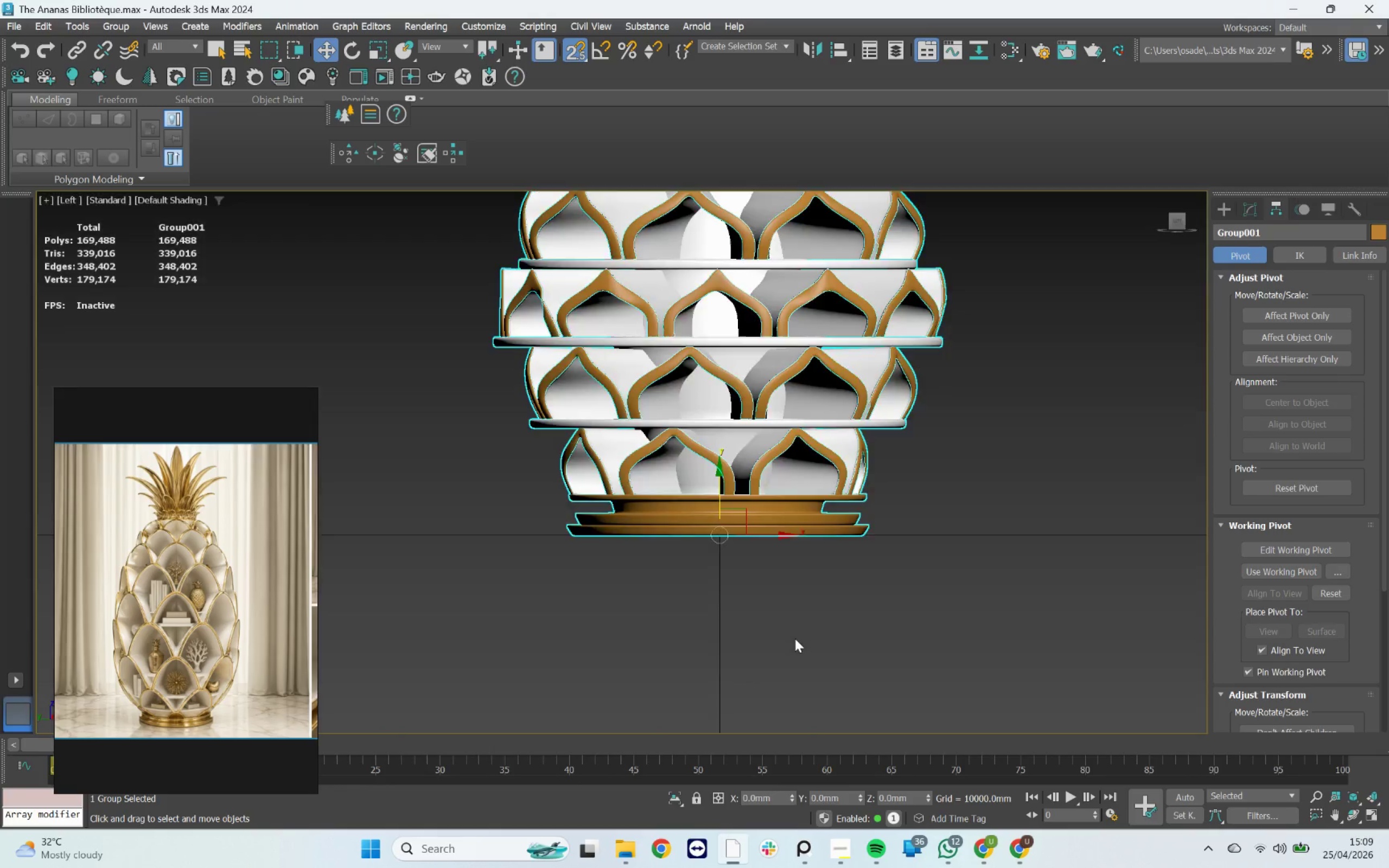 
key(F3)
 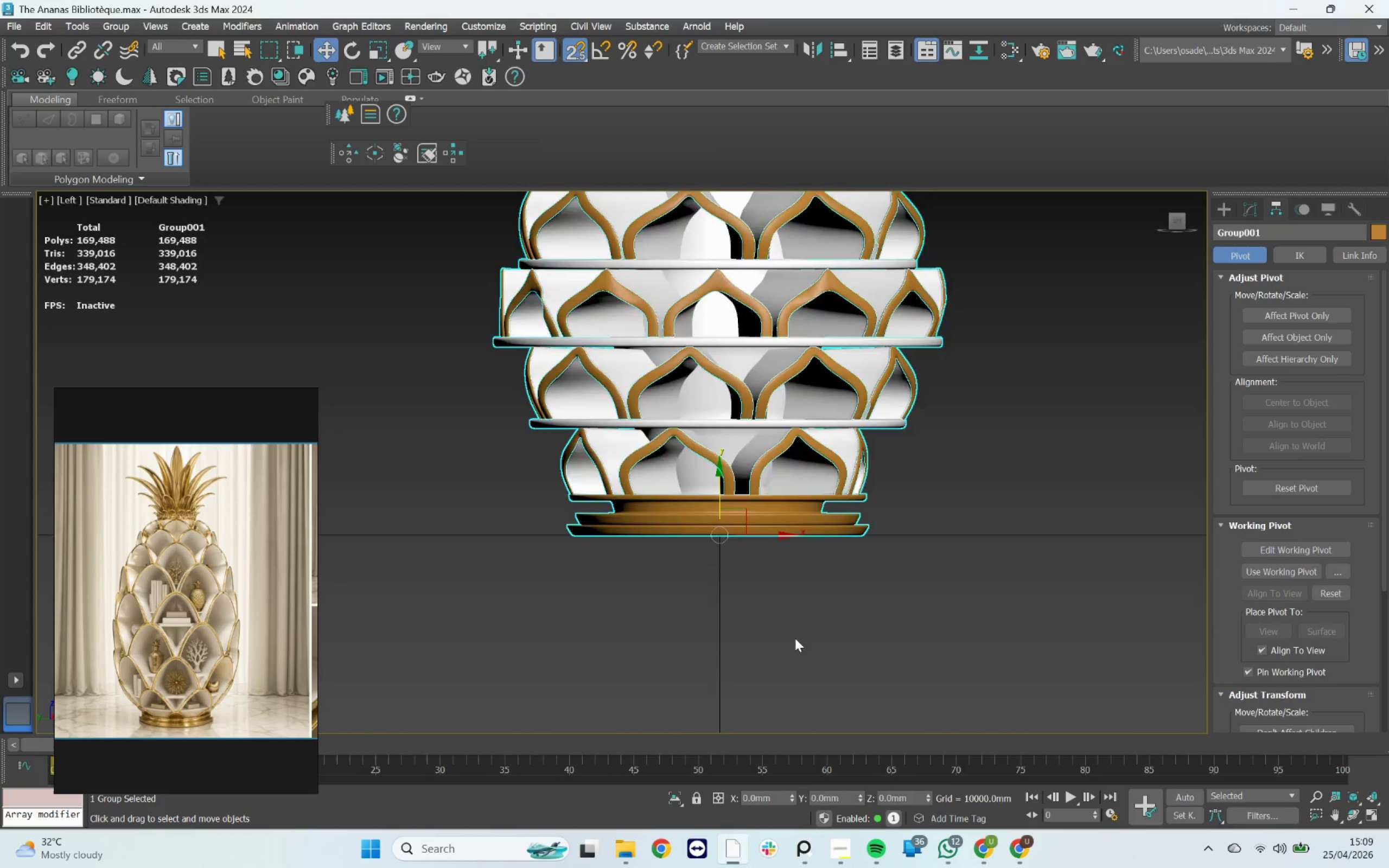 
key(F4)
 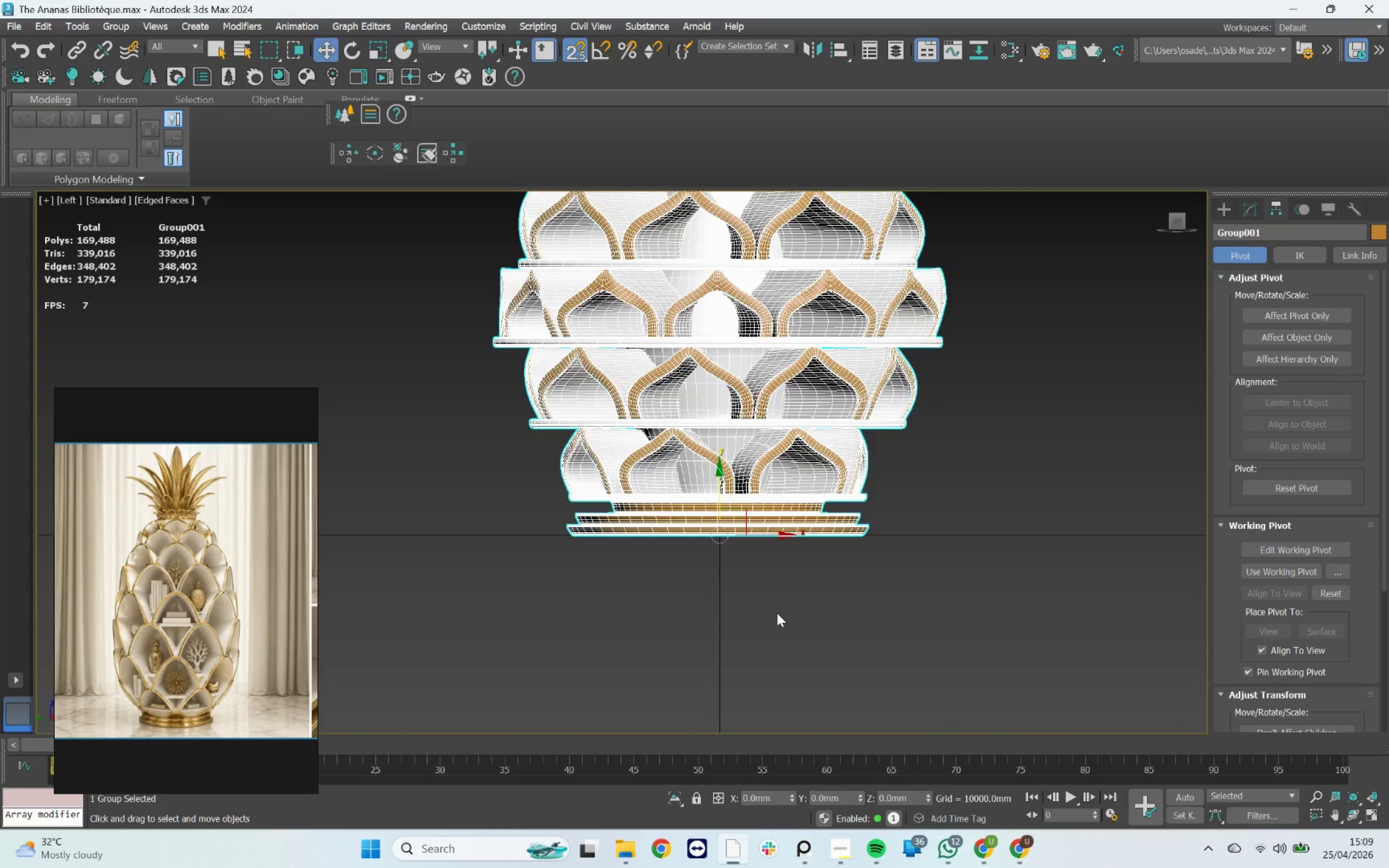 
key(F4)
 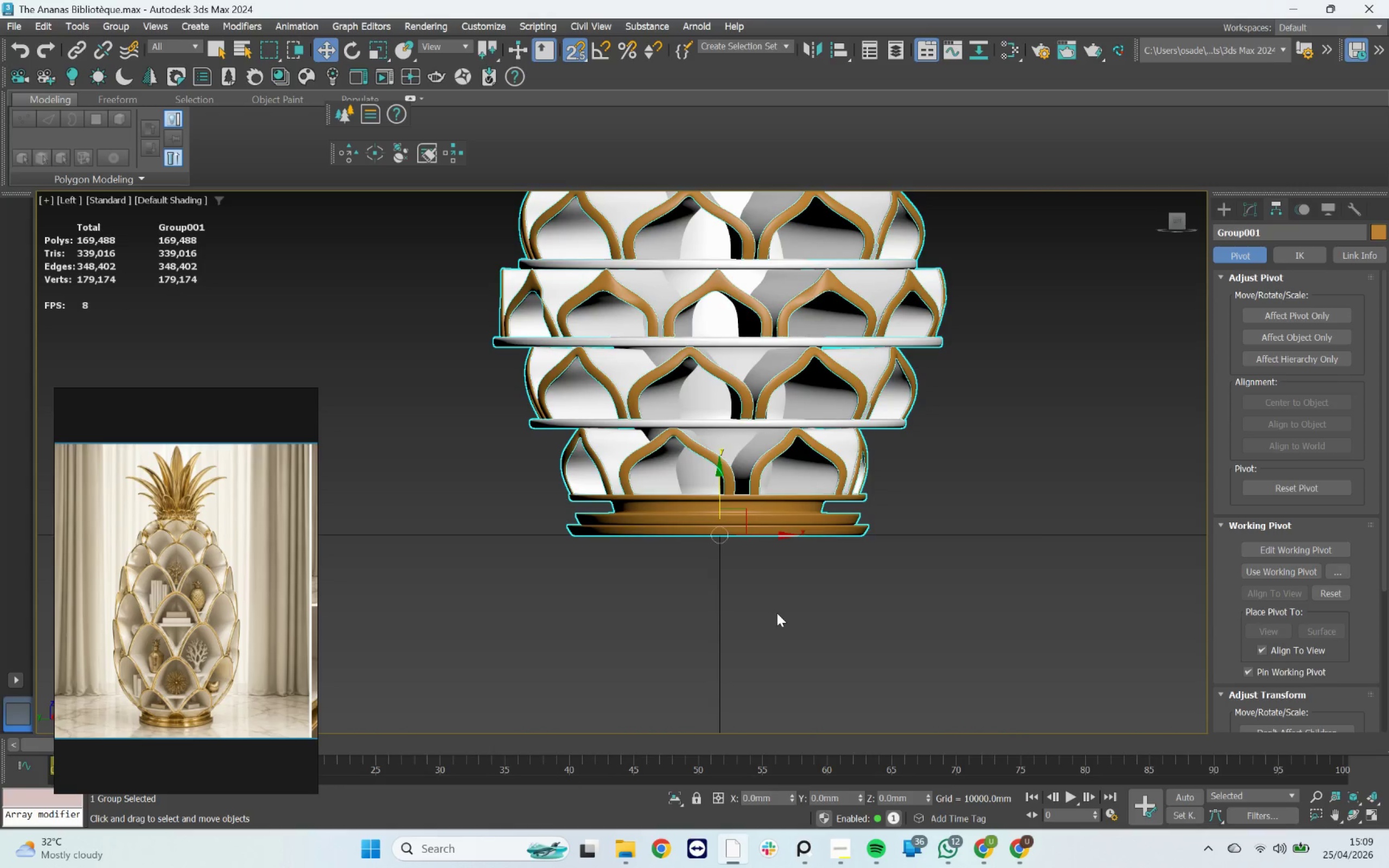 
scroll: coordinate [780, 619], scroll_direction: down, amount: 3.0
 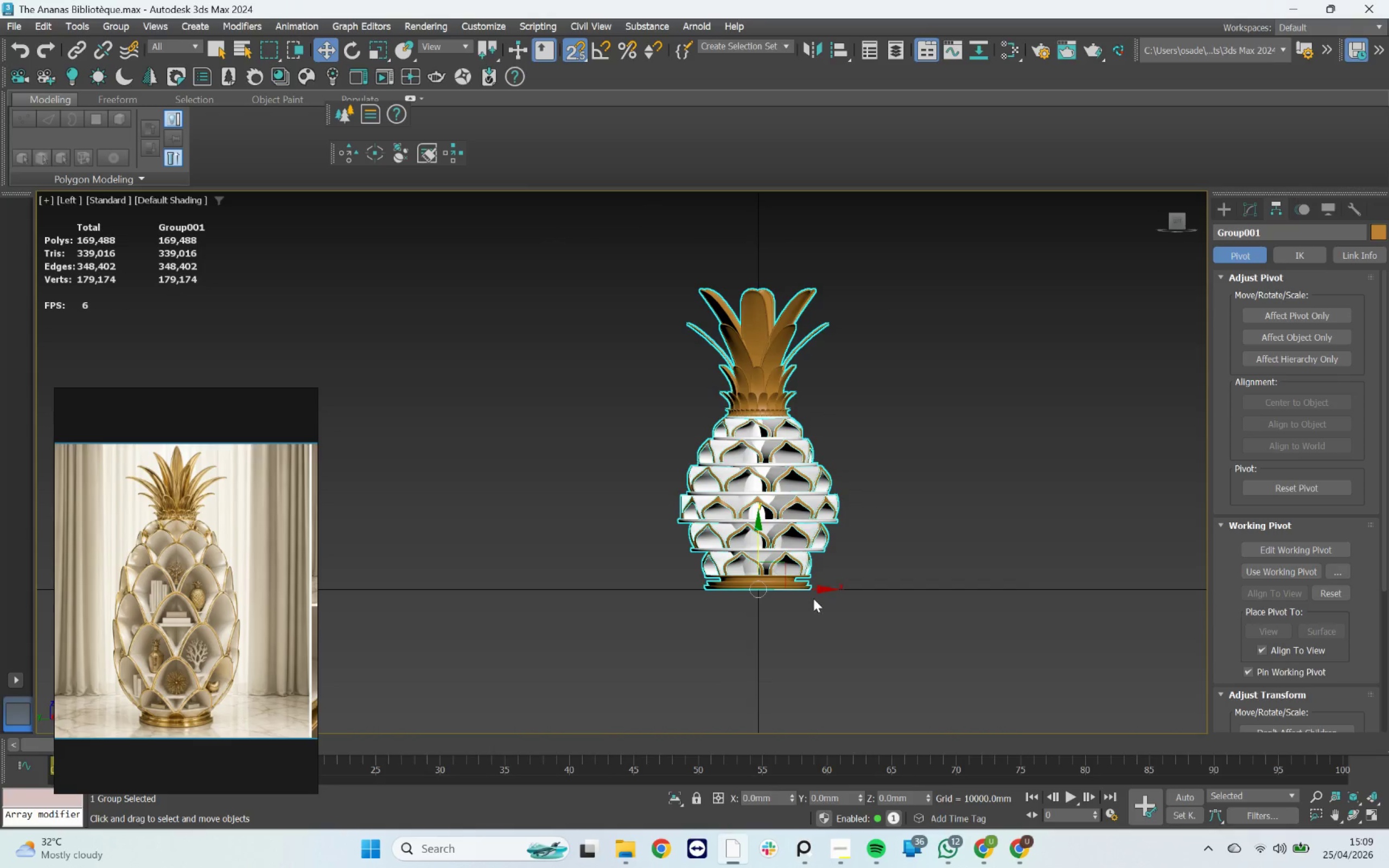 
hold_key(key=AltLeft, duration=0.47)
 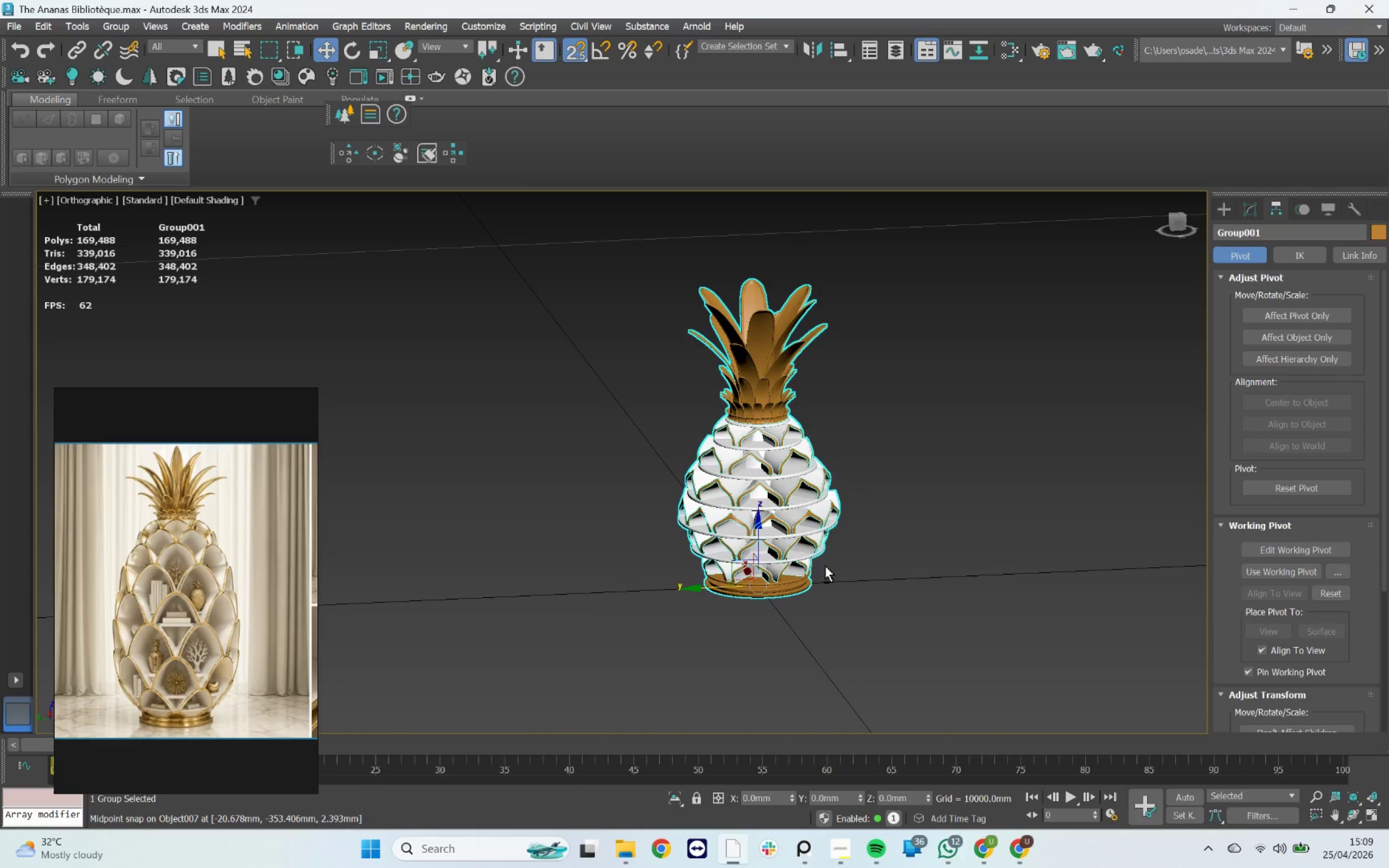 
hold_key(key=AltLeft, duration=7.88)
 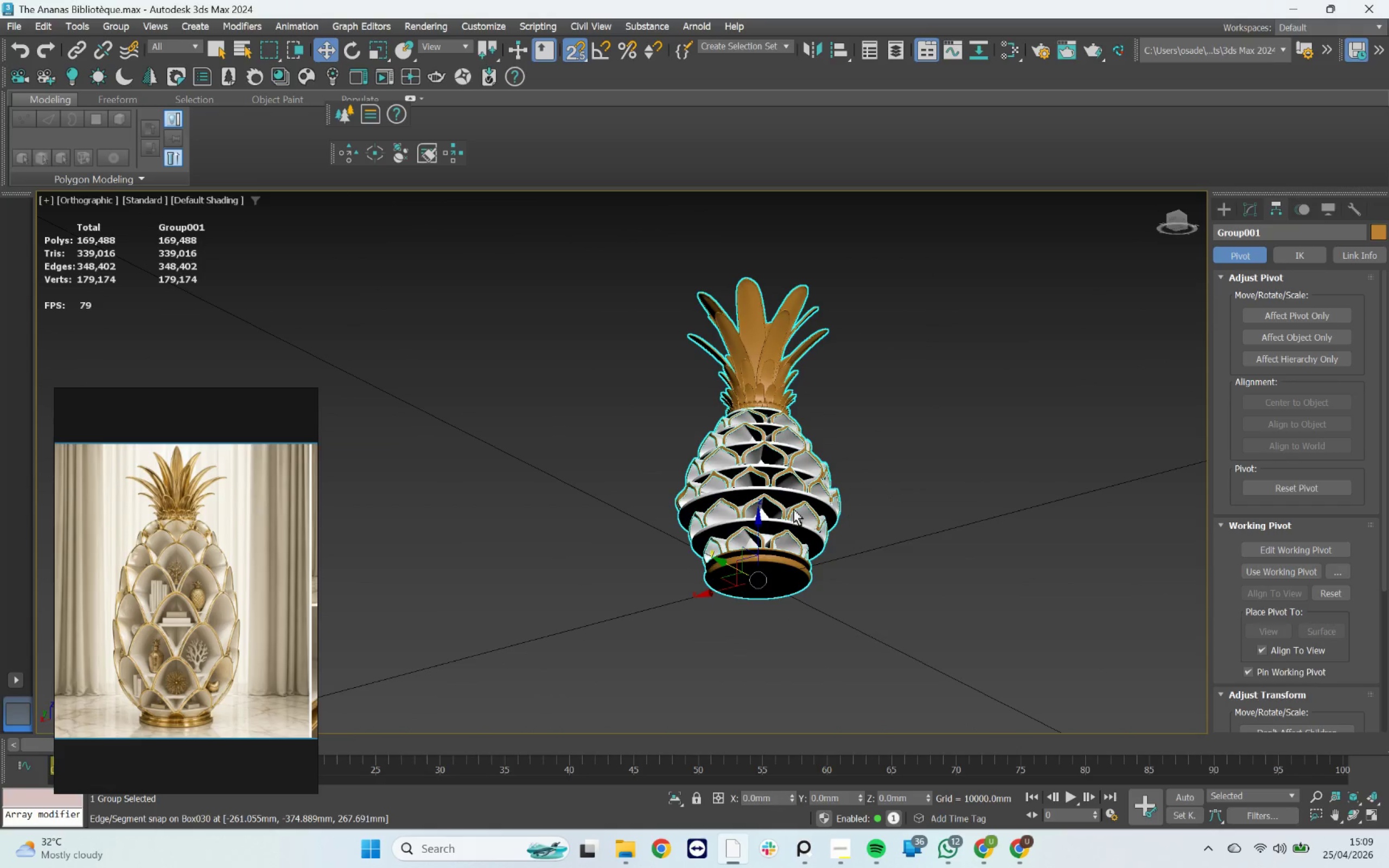 
hold_key(key=AltLeft, duration=0.55)
 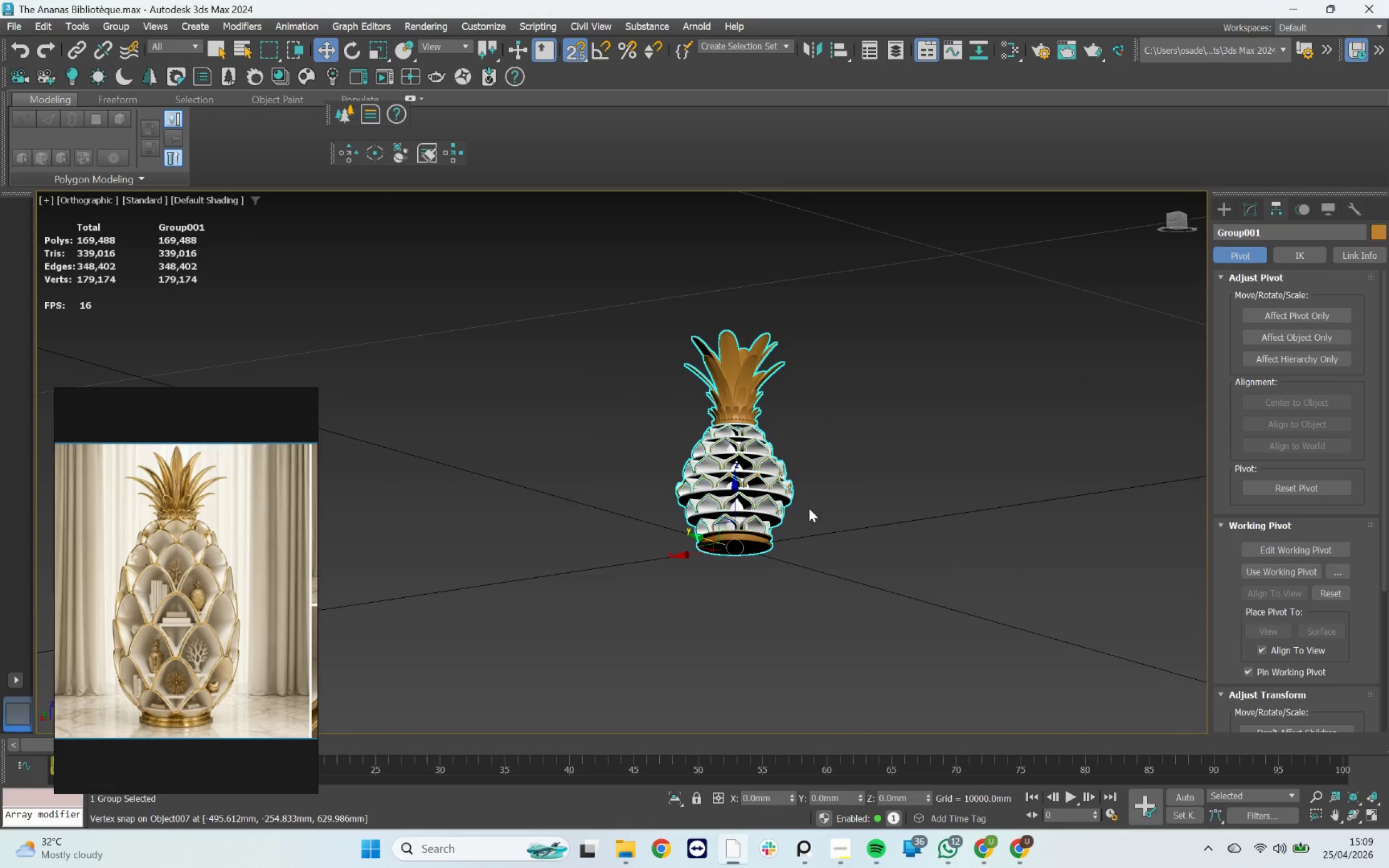 
scroll: coordinate [738, 486], scroll_direction: up, amount: 4.0
 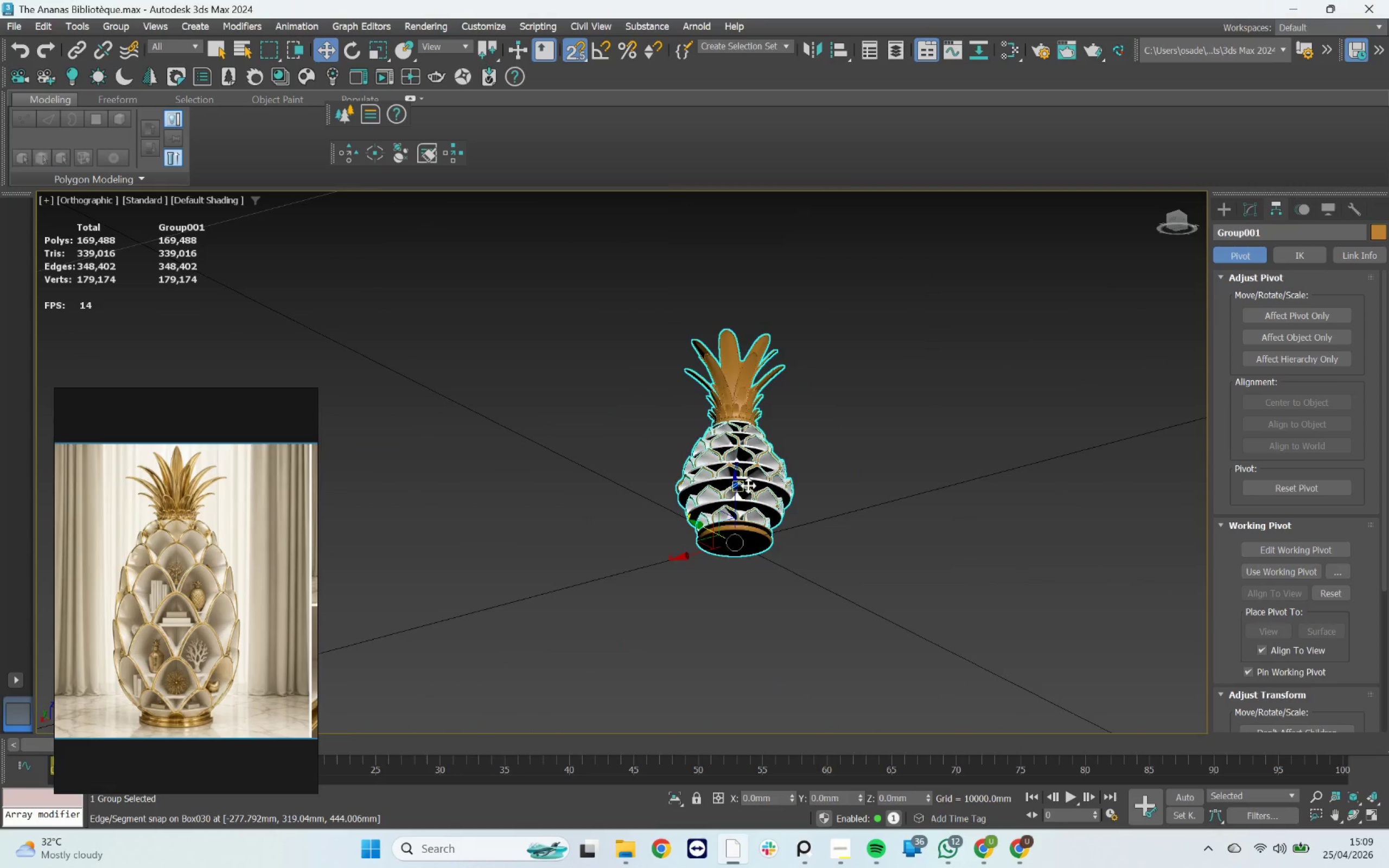 
key(S)
 